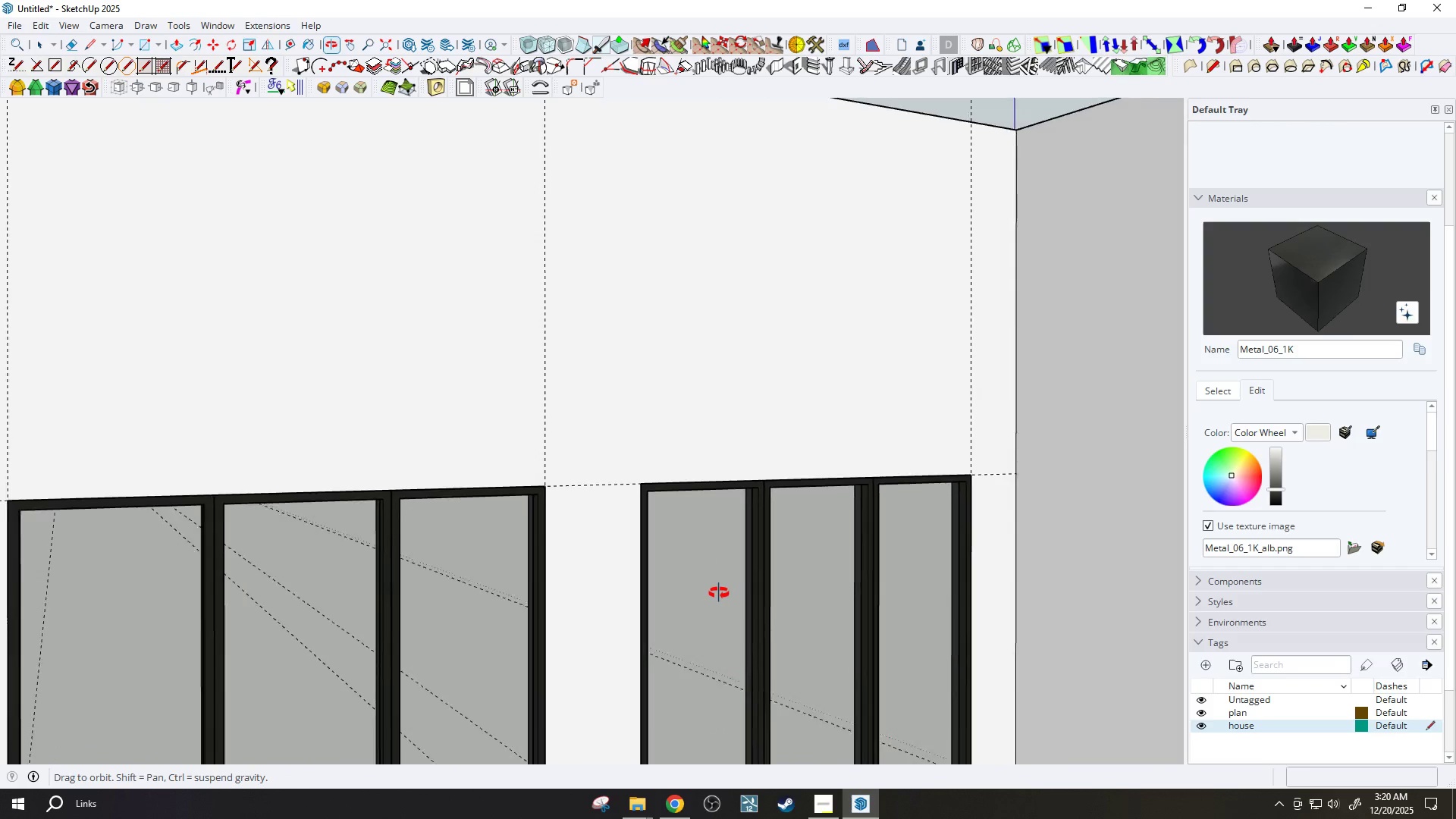 
key(Escape)
 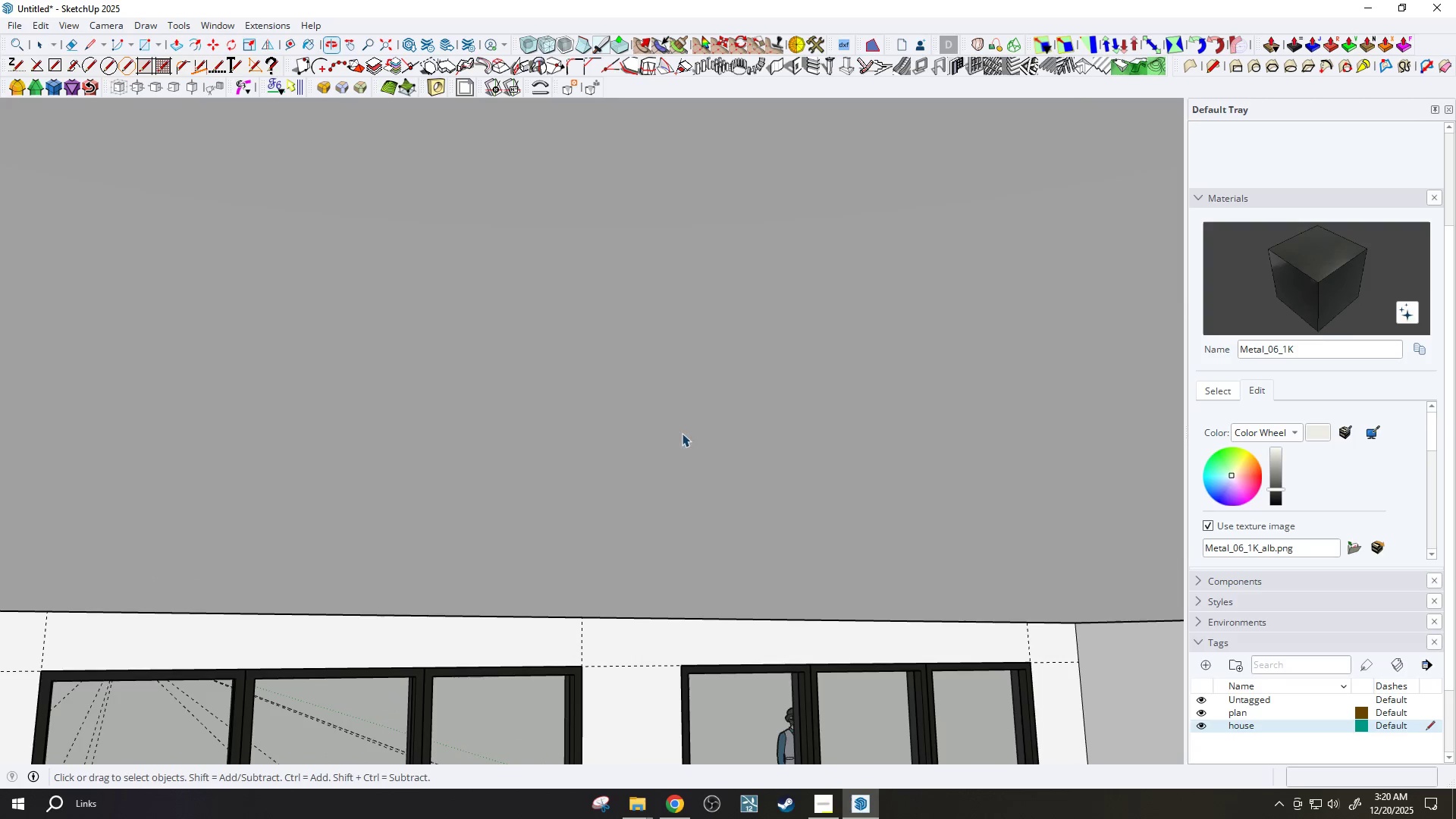 
key(H)
 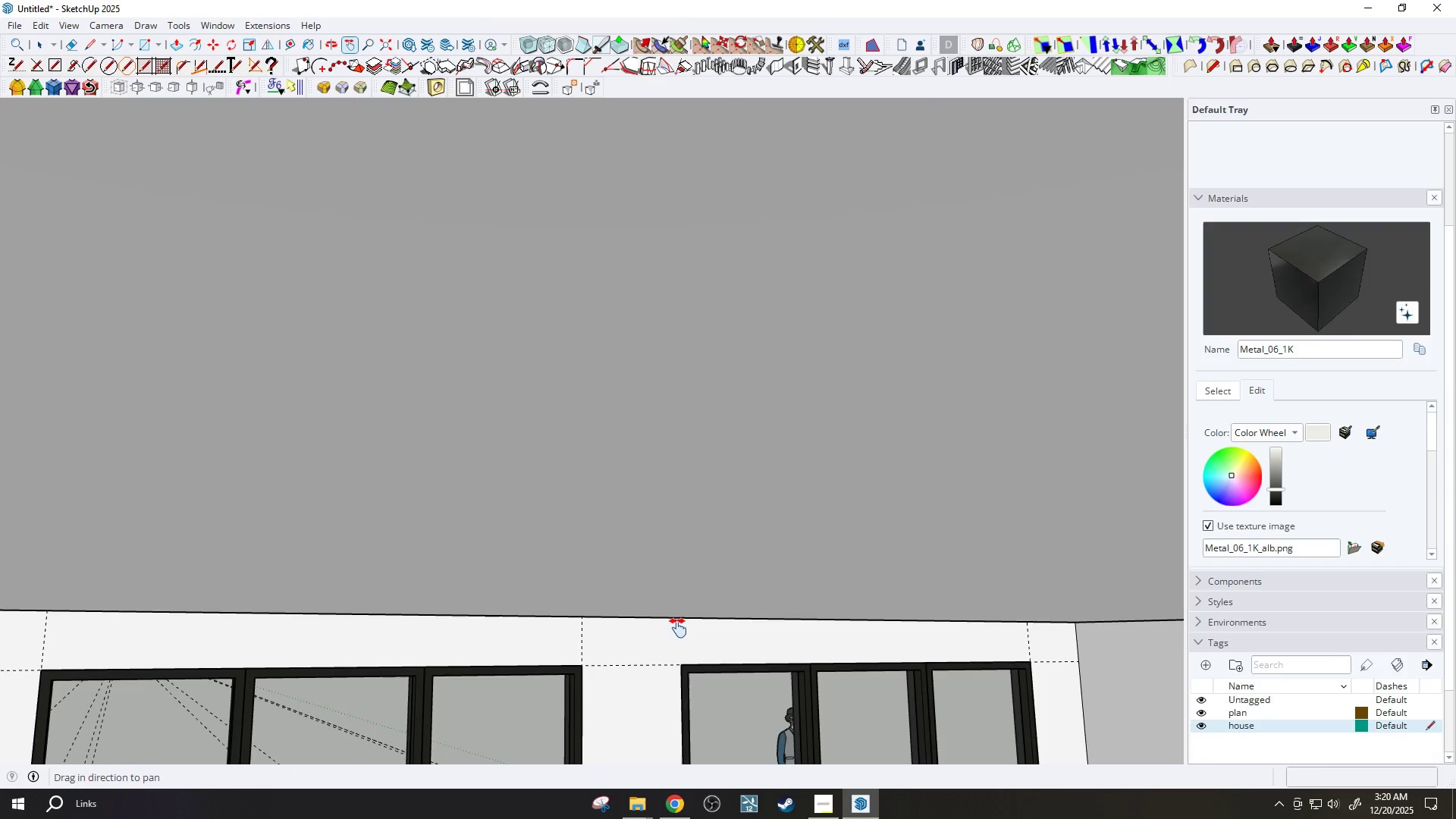 
left_click_drag(start_coordinate=[676, 639], to_coordinate=[701, 402])
 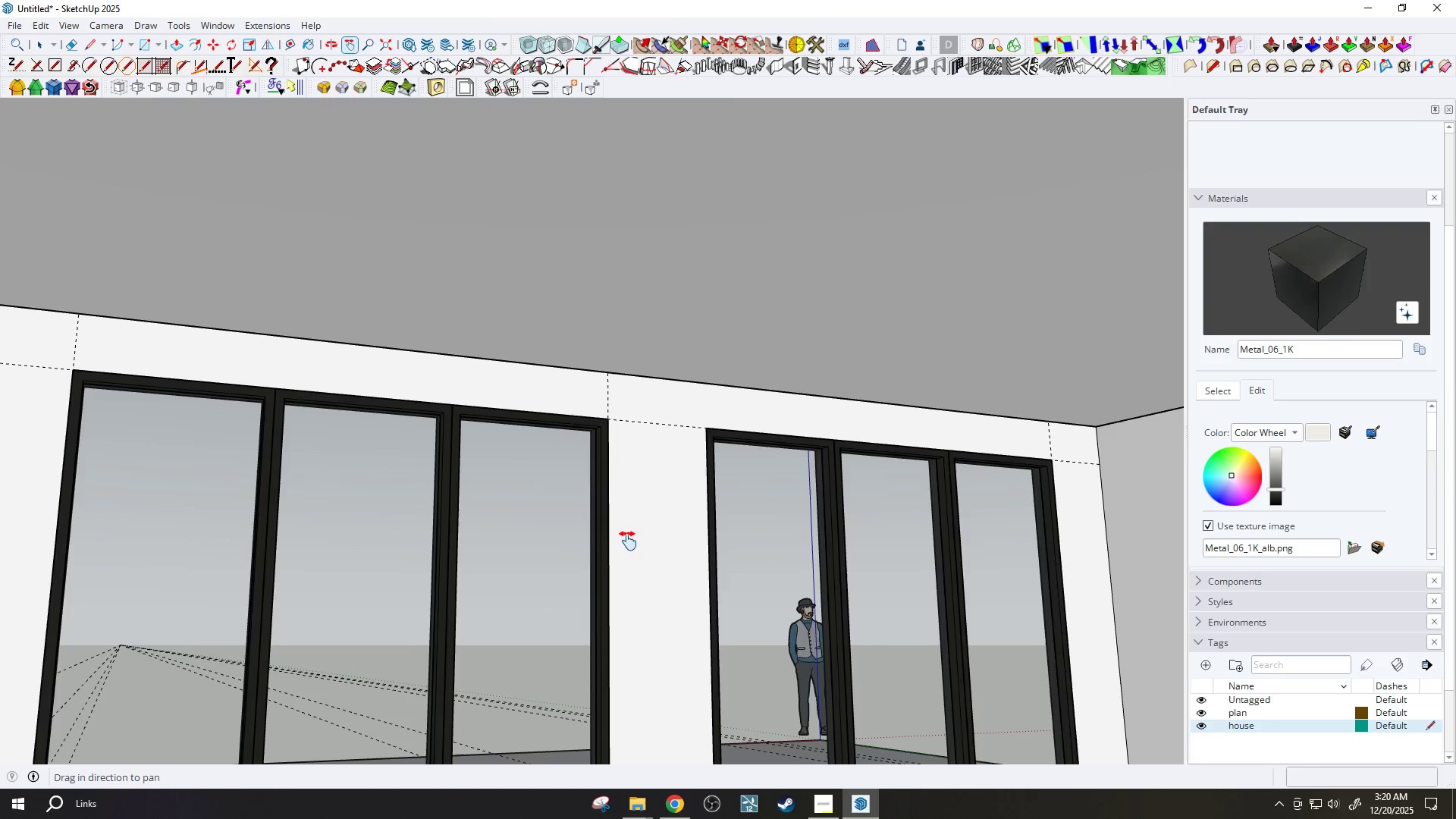 
scroll: coordinate [621, 542], scroll_direction: up, amount: 1.0
 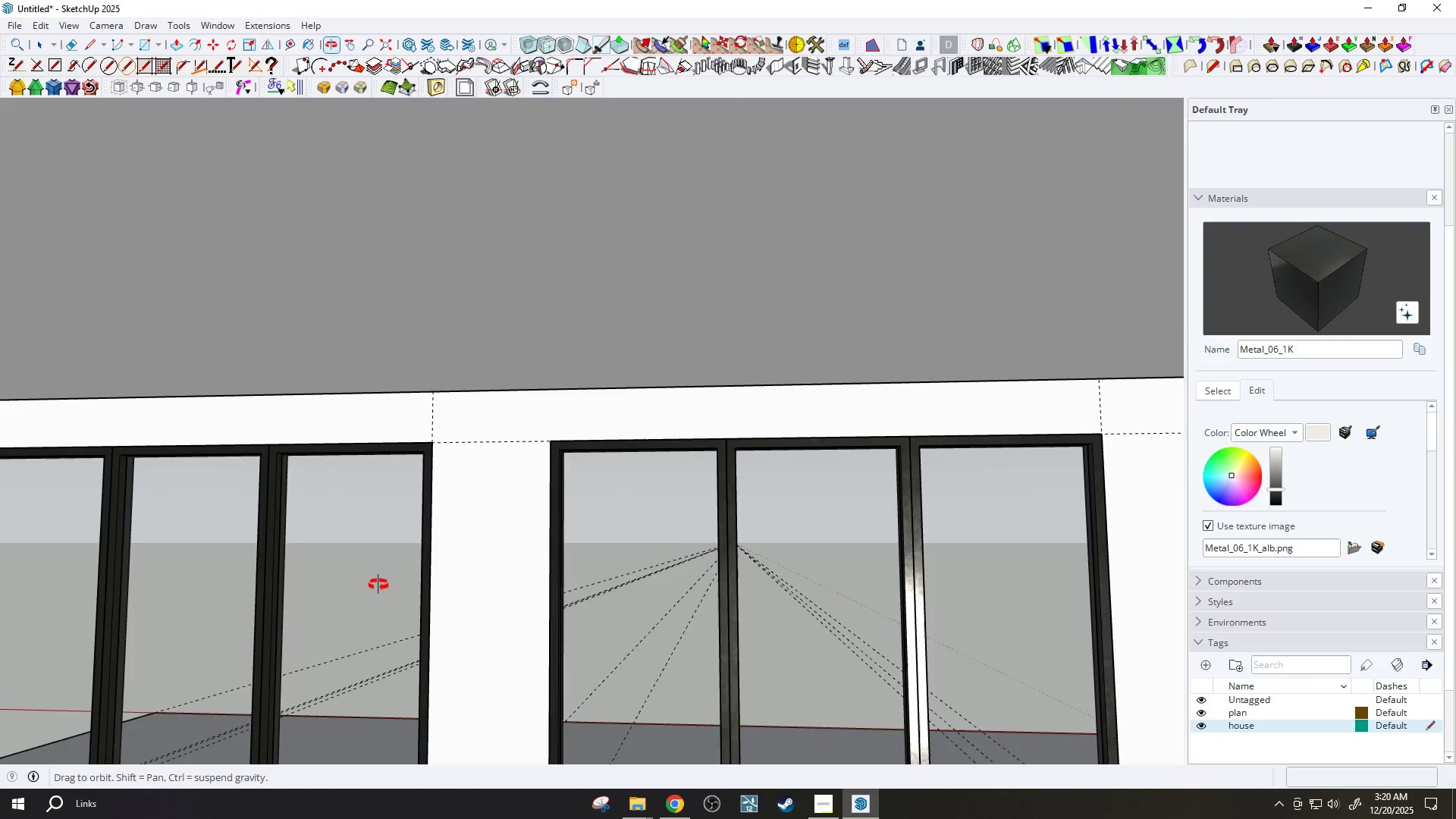 
left_click_drag(start_coordinate=[375, 586], to_coordinate=[705, 453])
 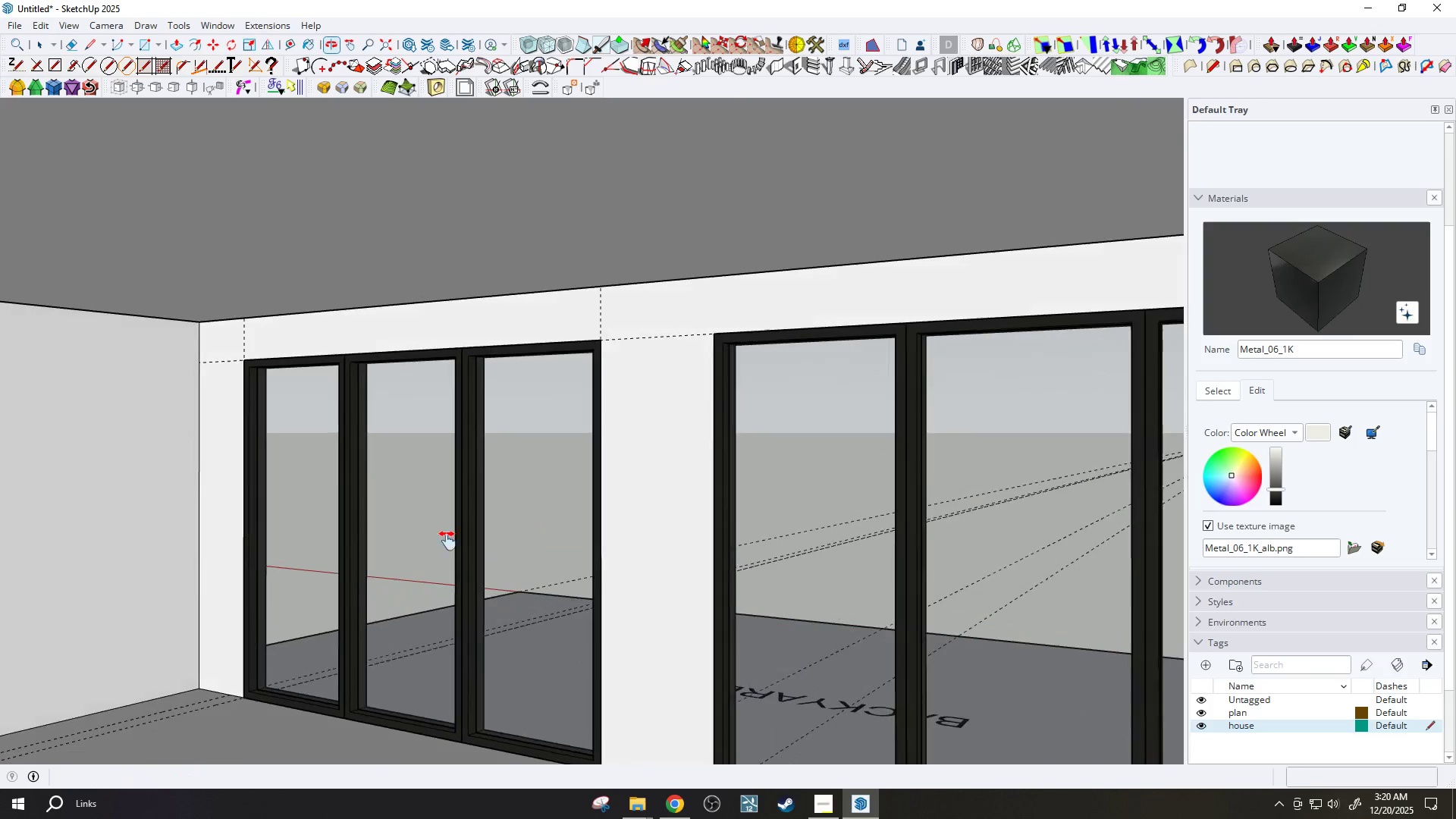 
left_click_drag(start_coordinate=[428, 554], to_coordinate=[576, 494])
 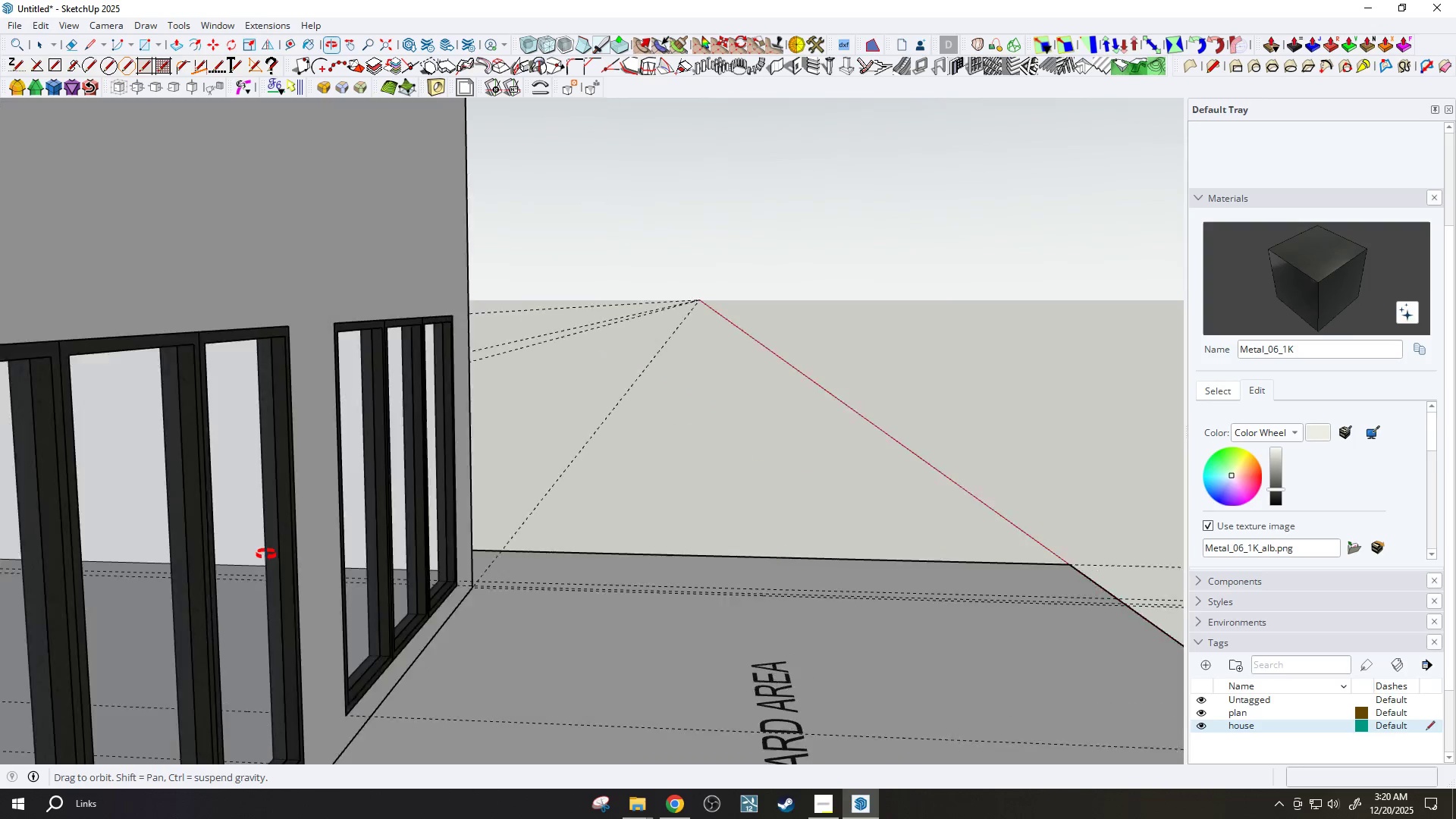 
left_click_drag(start_coordinate=[254, 570], to_coordinate=[419, 557])
 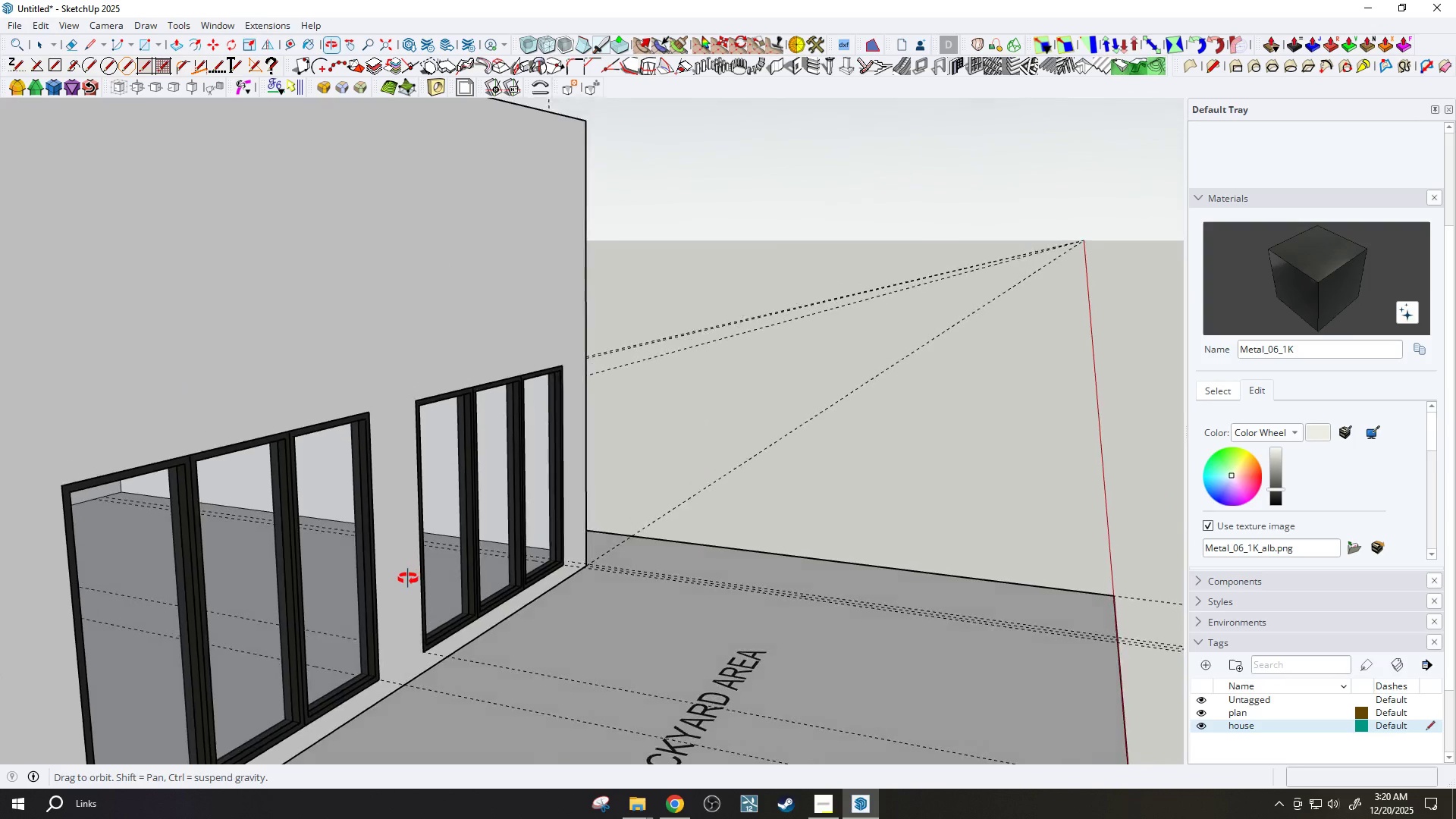 
scroll: coordinate [243, 569], scroll_direction: down, amount: 4.0
 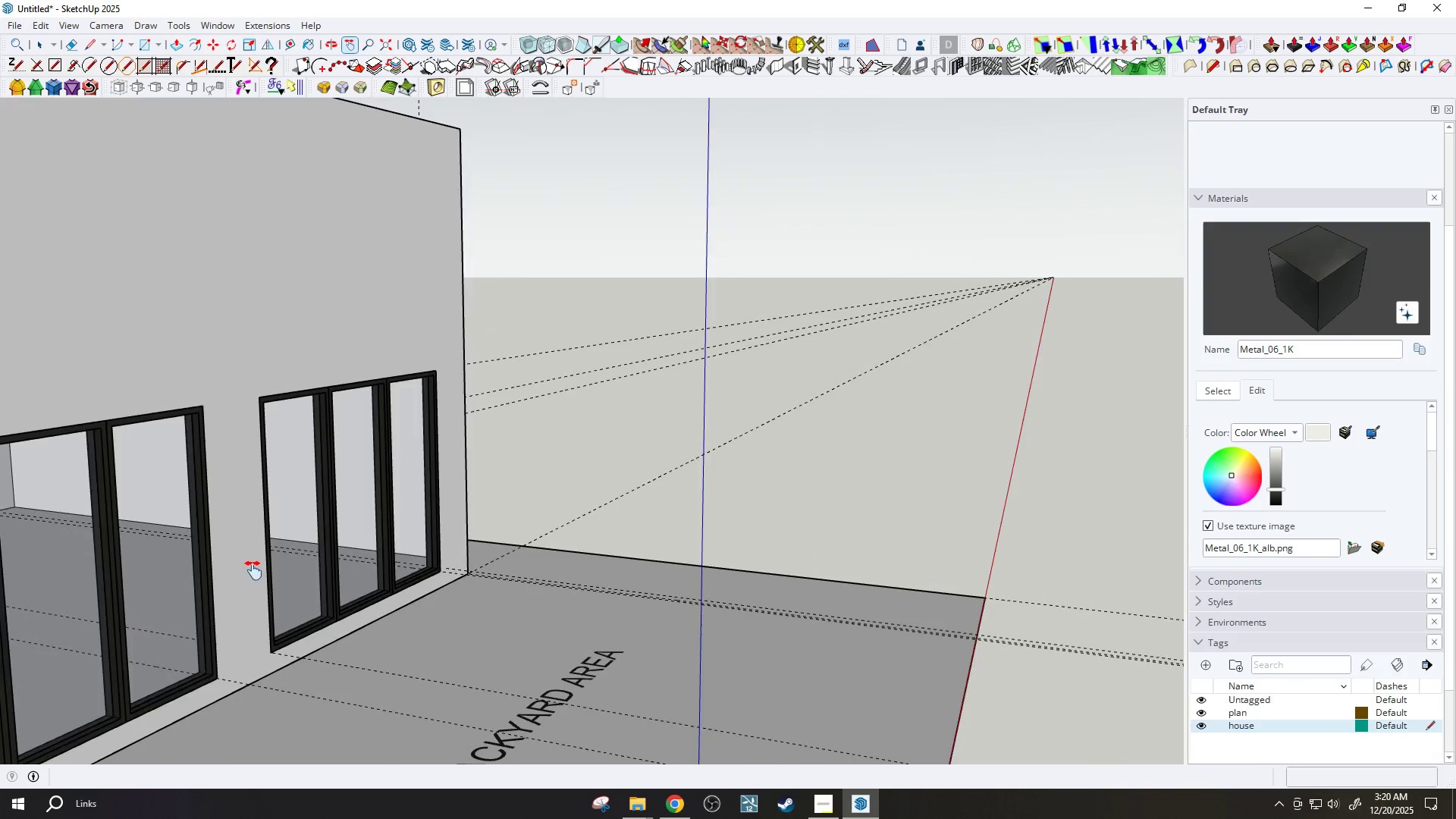 
left_click_drag(start_coordinate=[461, 632], to_coordinate=[425, 522])
 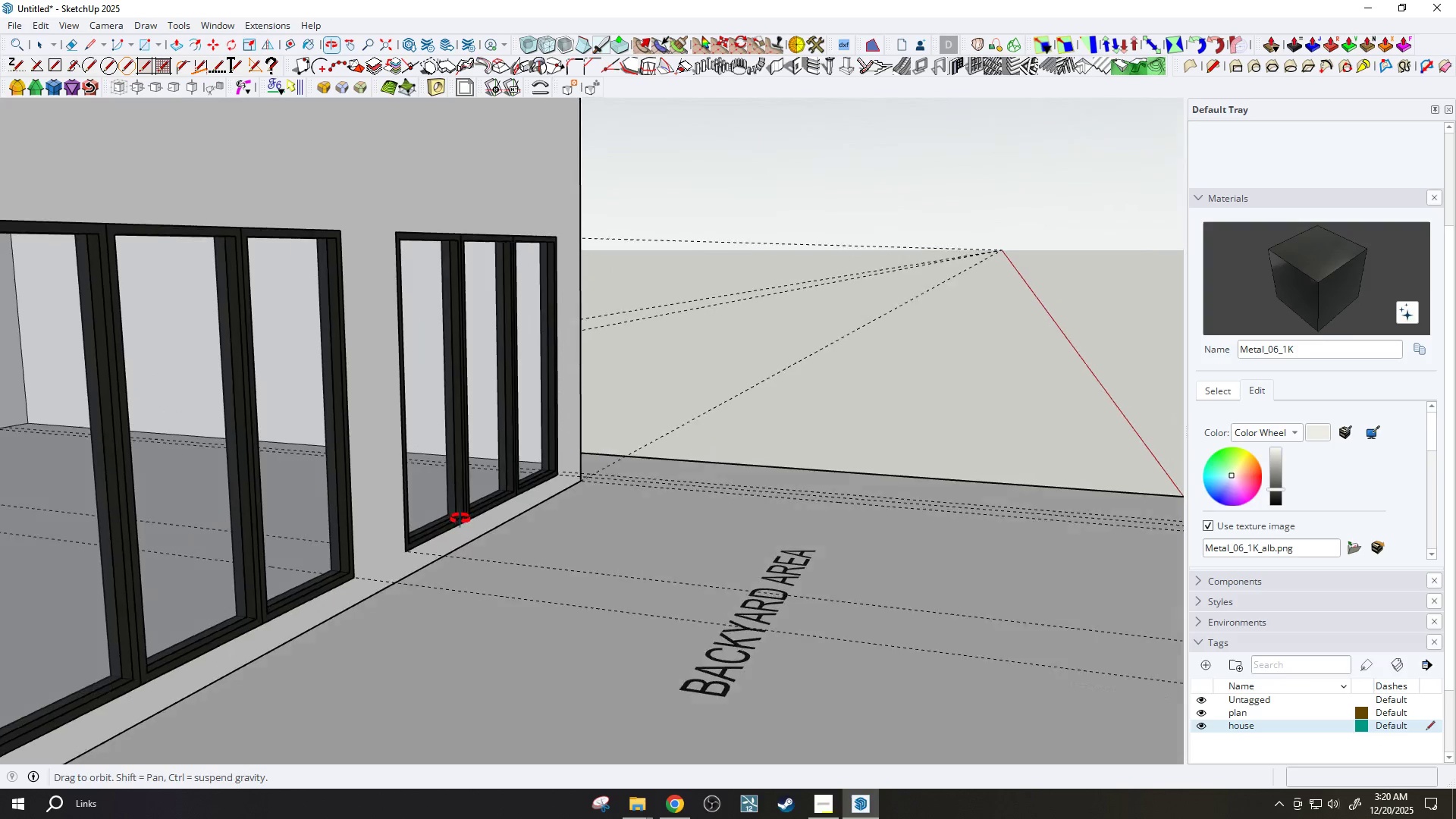 
scroll: coordinate [409, 579], scroll_direction: up, amount: 2.0
 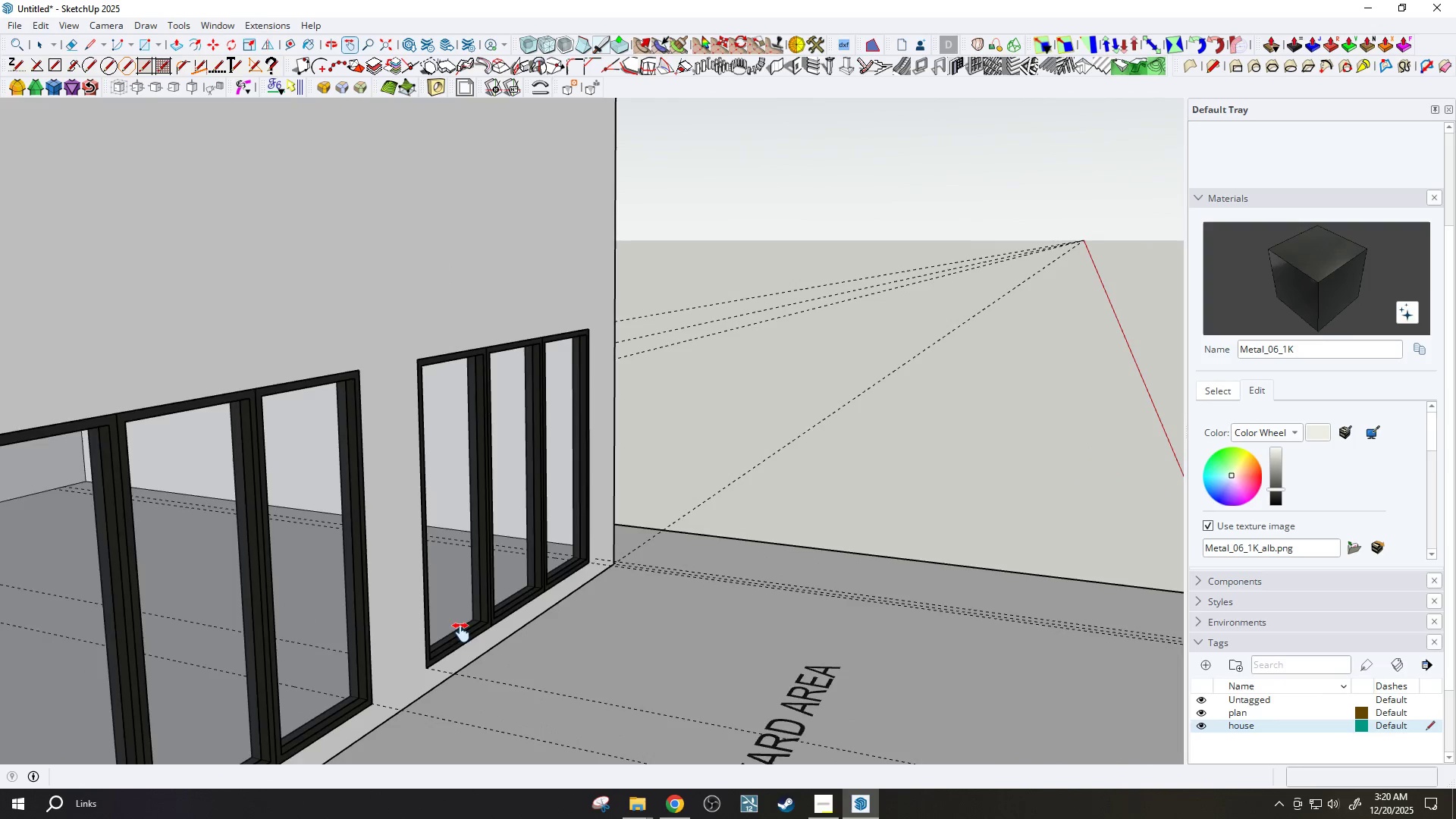 
left_click_drag(start_coordinate=[440, 521], to_coordinate=[494, 536])
 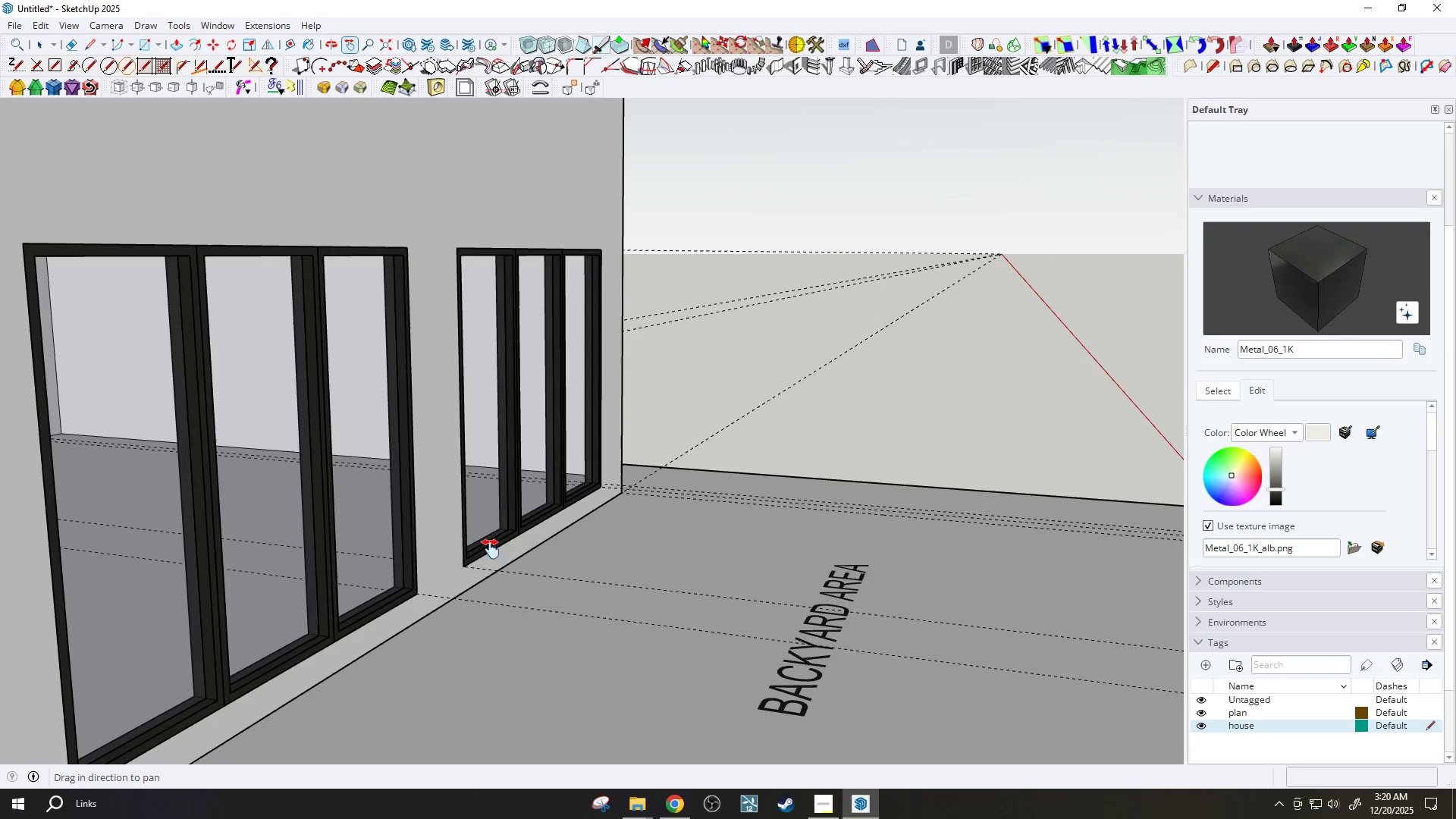 
scroll: coordinate [563, 629], scroll_direction: down, amount: 2.0
 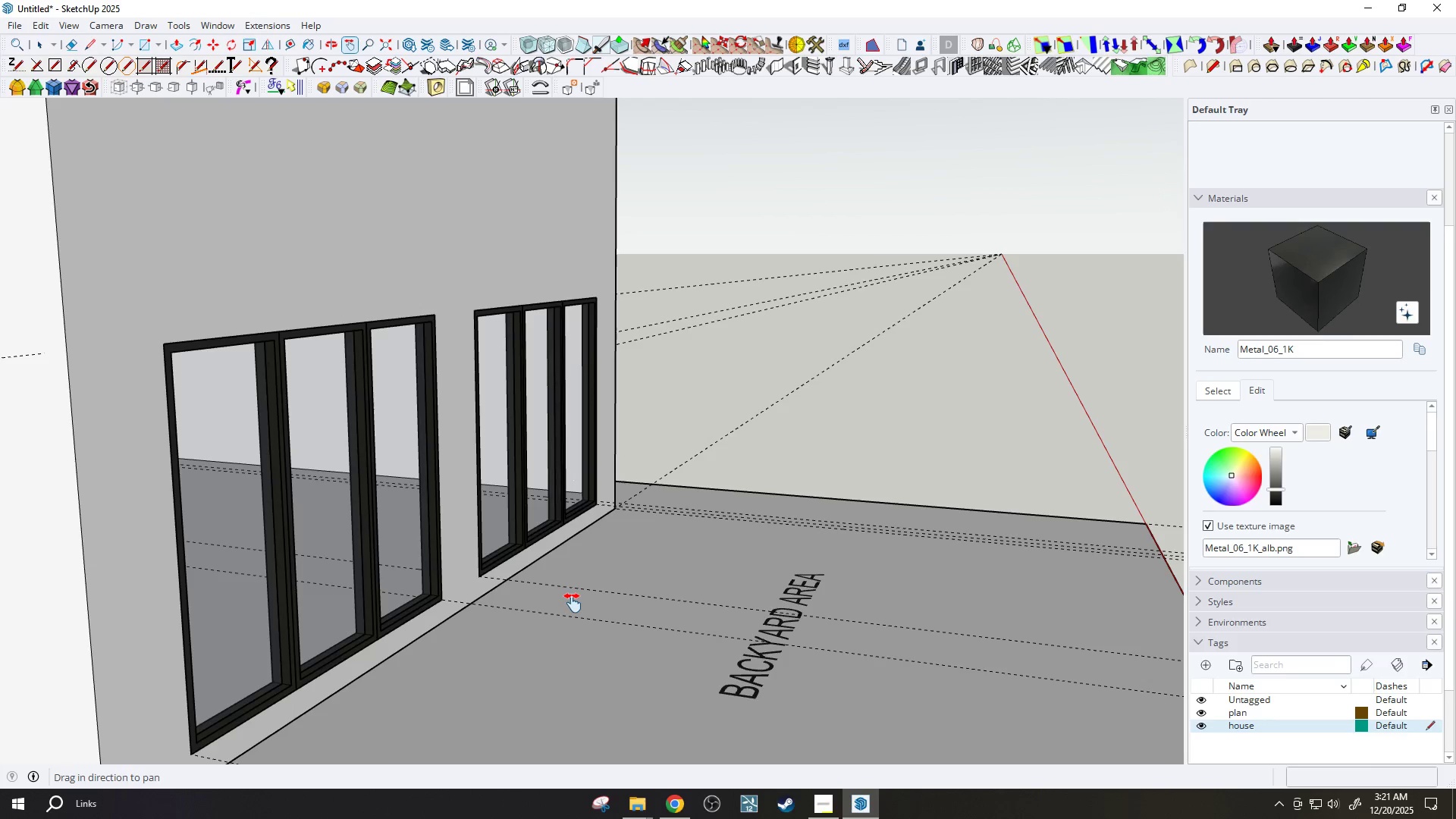 
wait(15.05)
 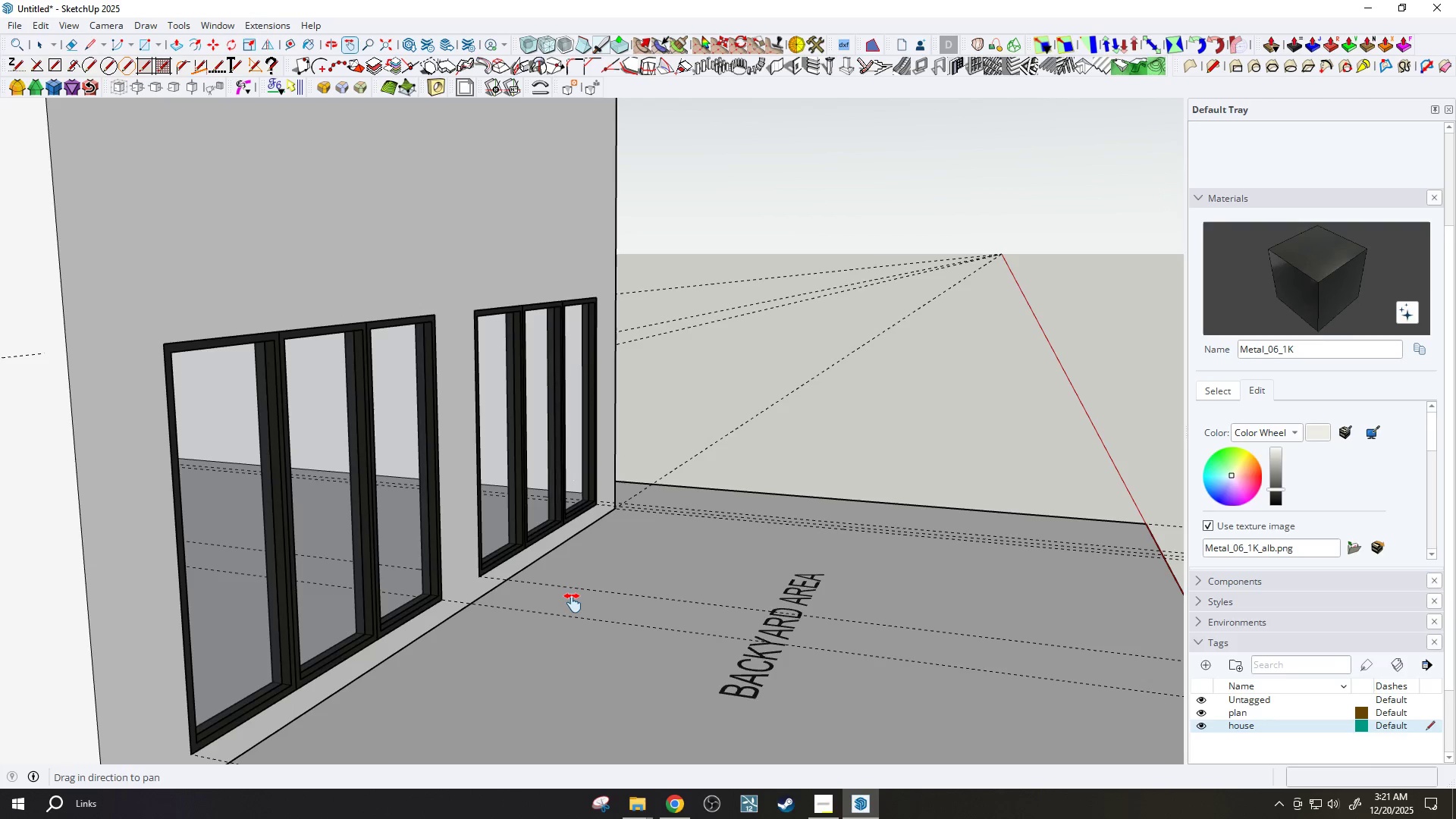 
scroll: coordinate [507, 585], scroll_direction: down, amount: 2.0
 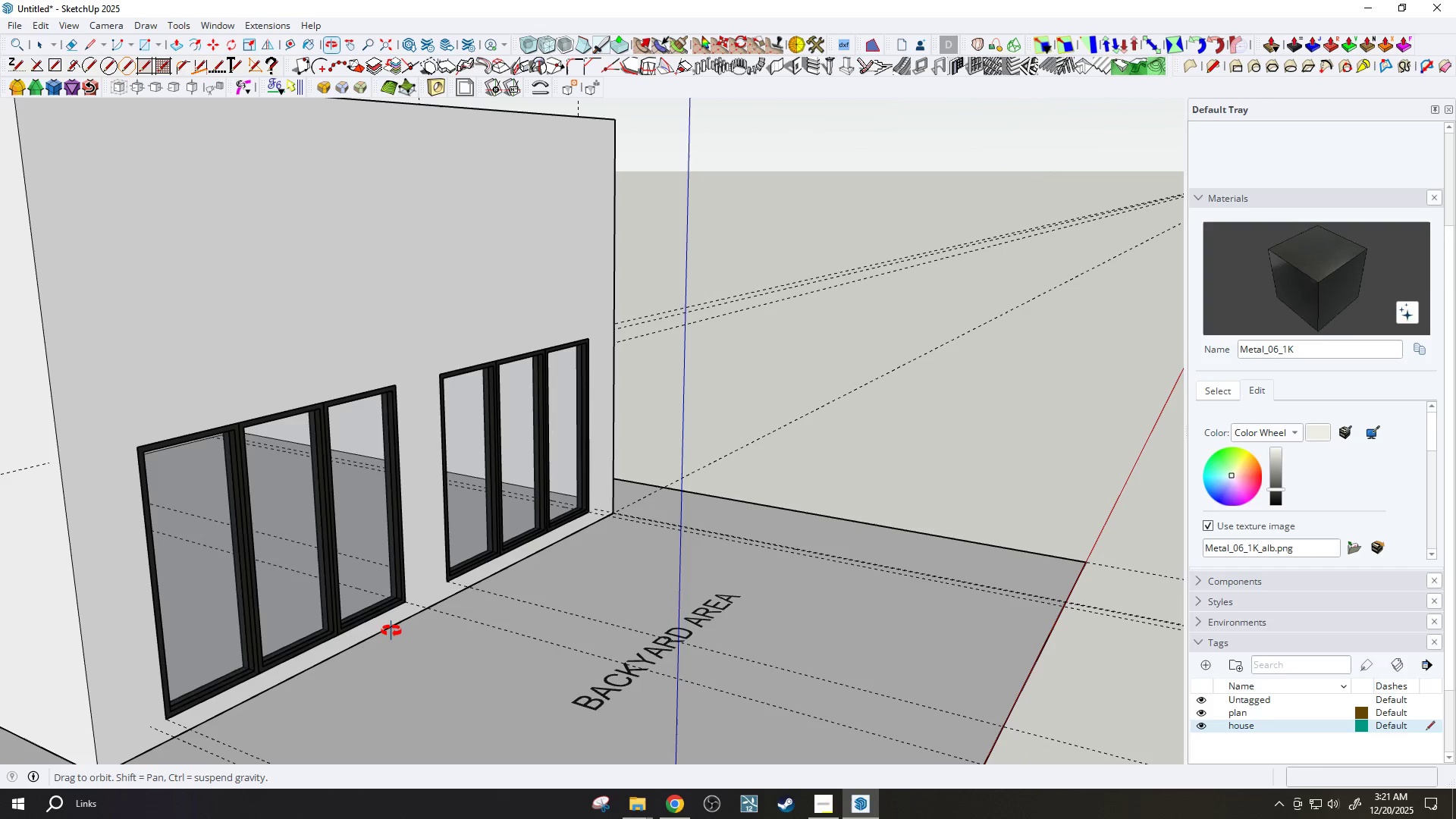 
left_click_drag(start_coordinate=[410, 588], to_coordinate=[546, 635])
 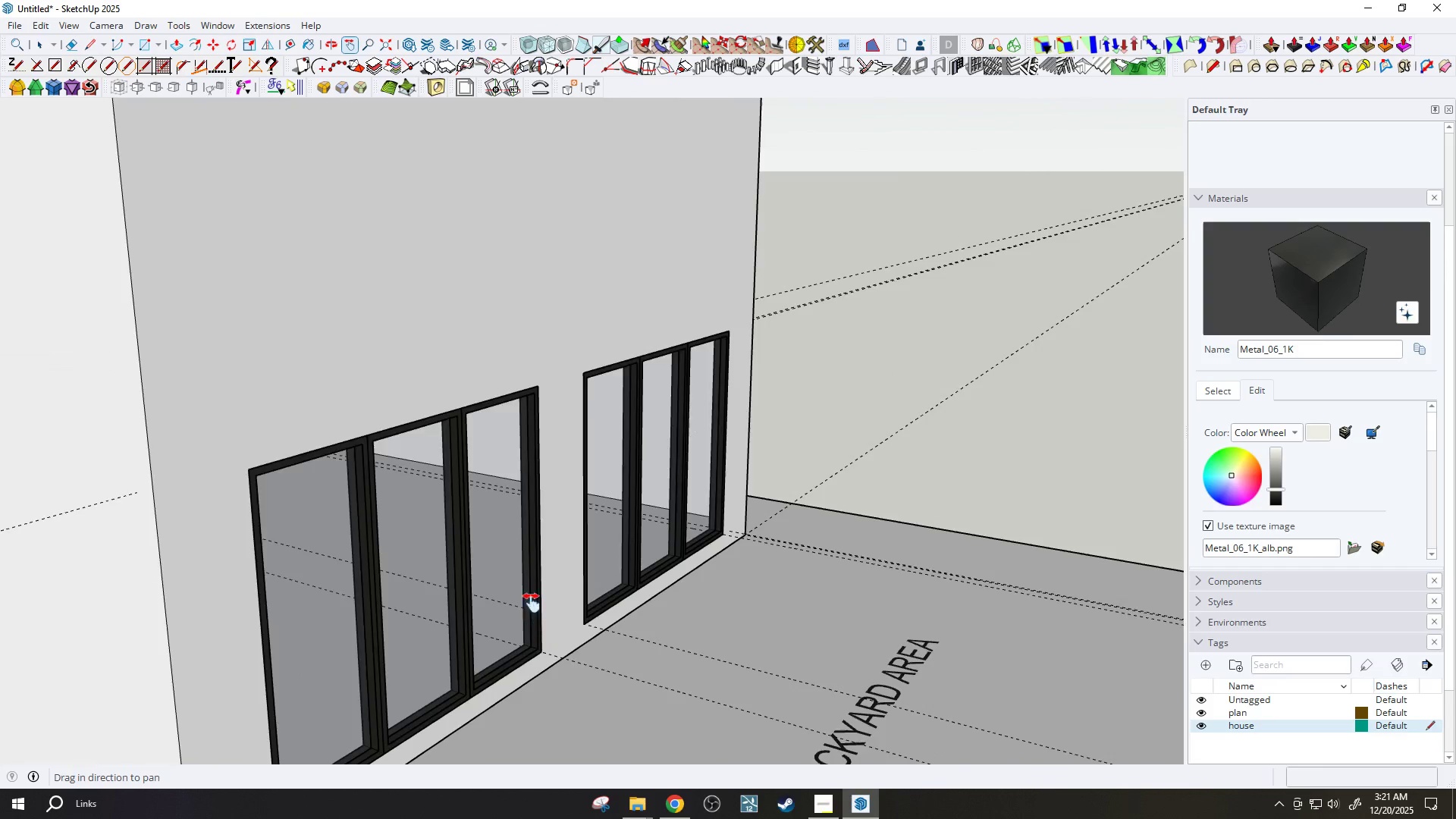 
scroll: coordinate [406, 588], scroll_direction: up, amount: 2.0
 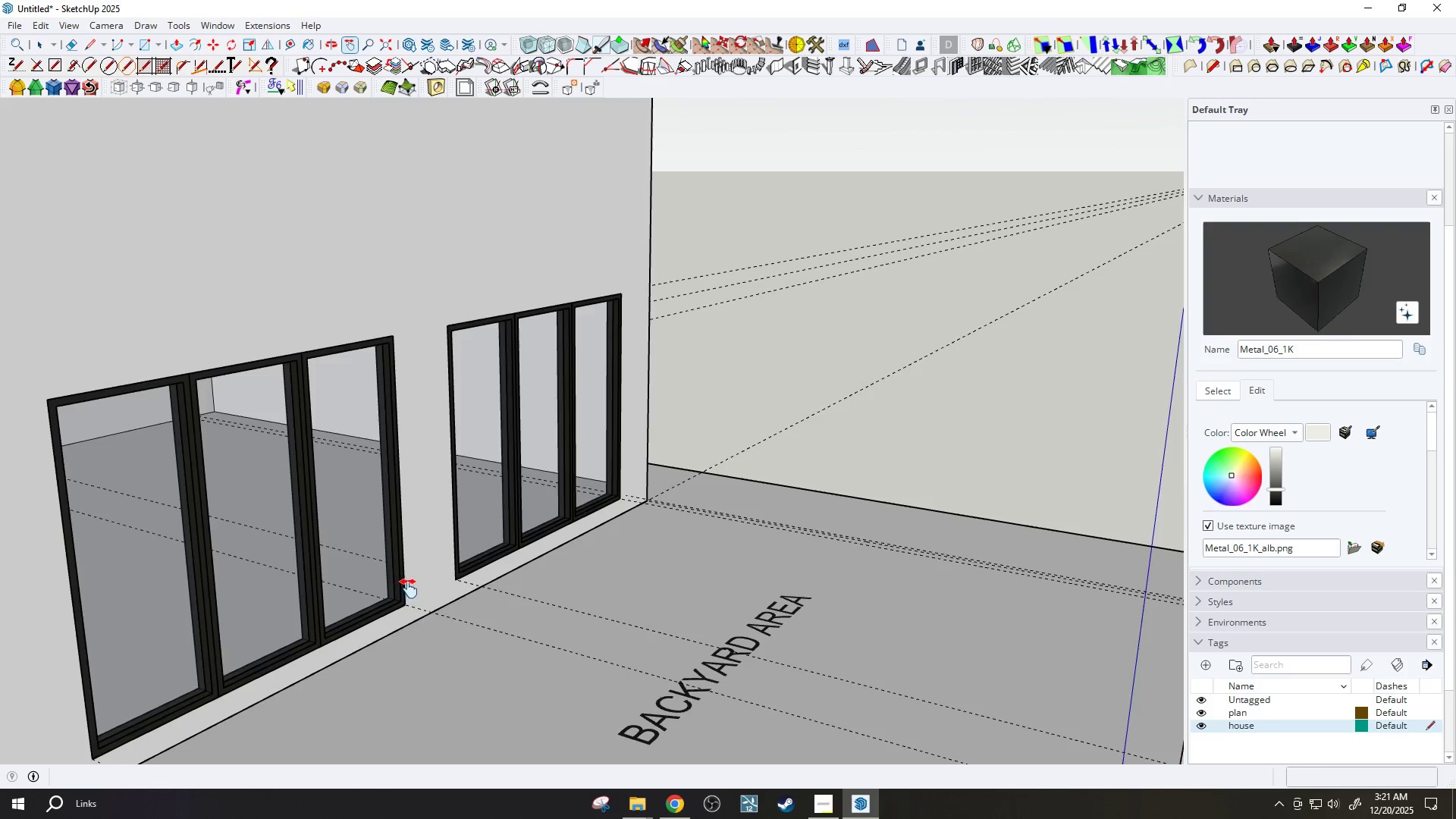 
scroll: coordinate [513, 592], scroll_direction: down, amount: 2.0
 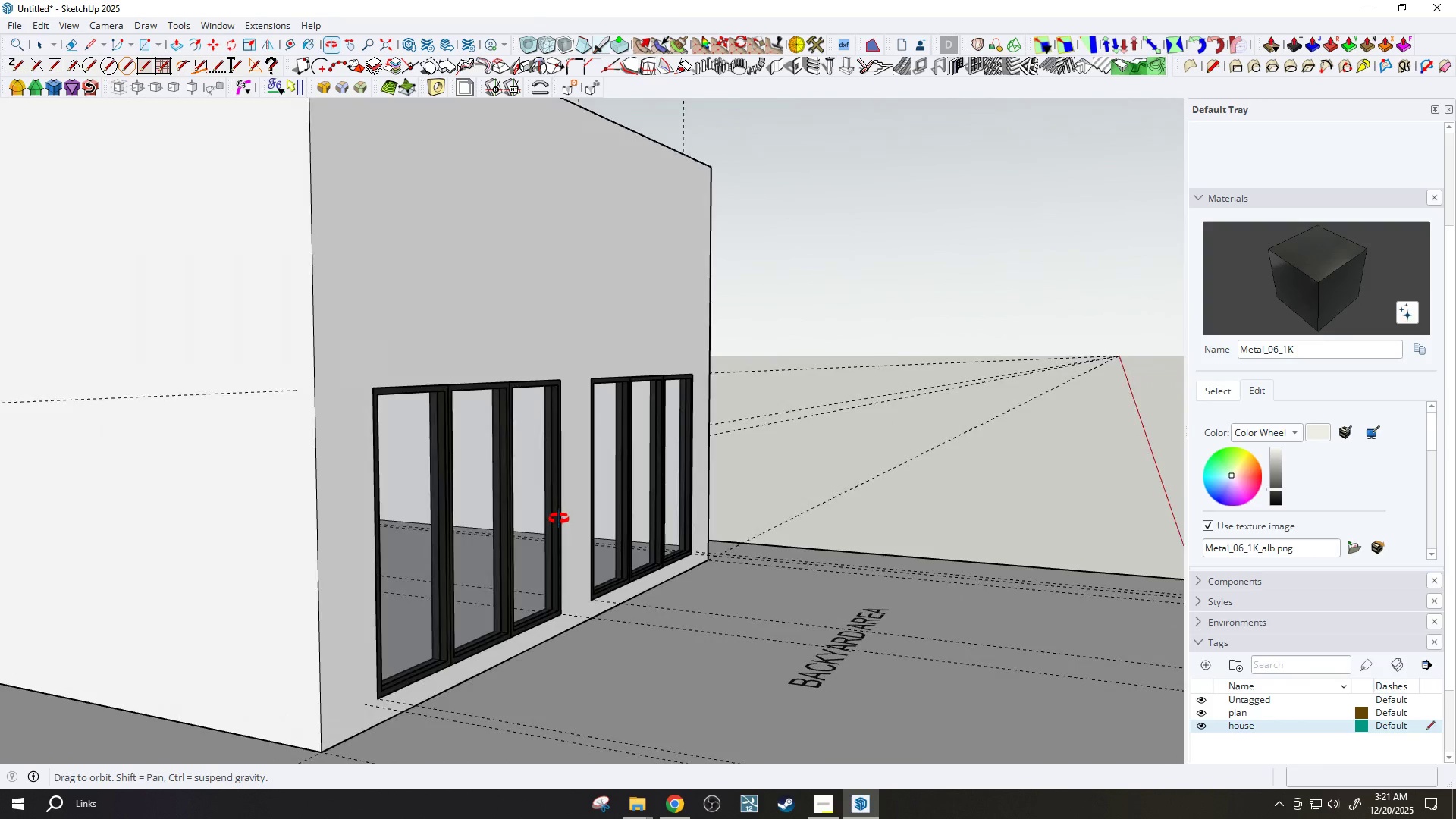 
left_click_drag(start_coordinate=[592, 492], to_coordinate=[620, 547])
 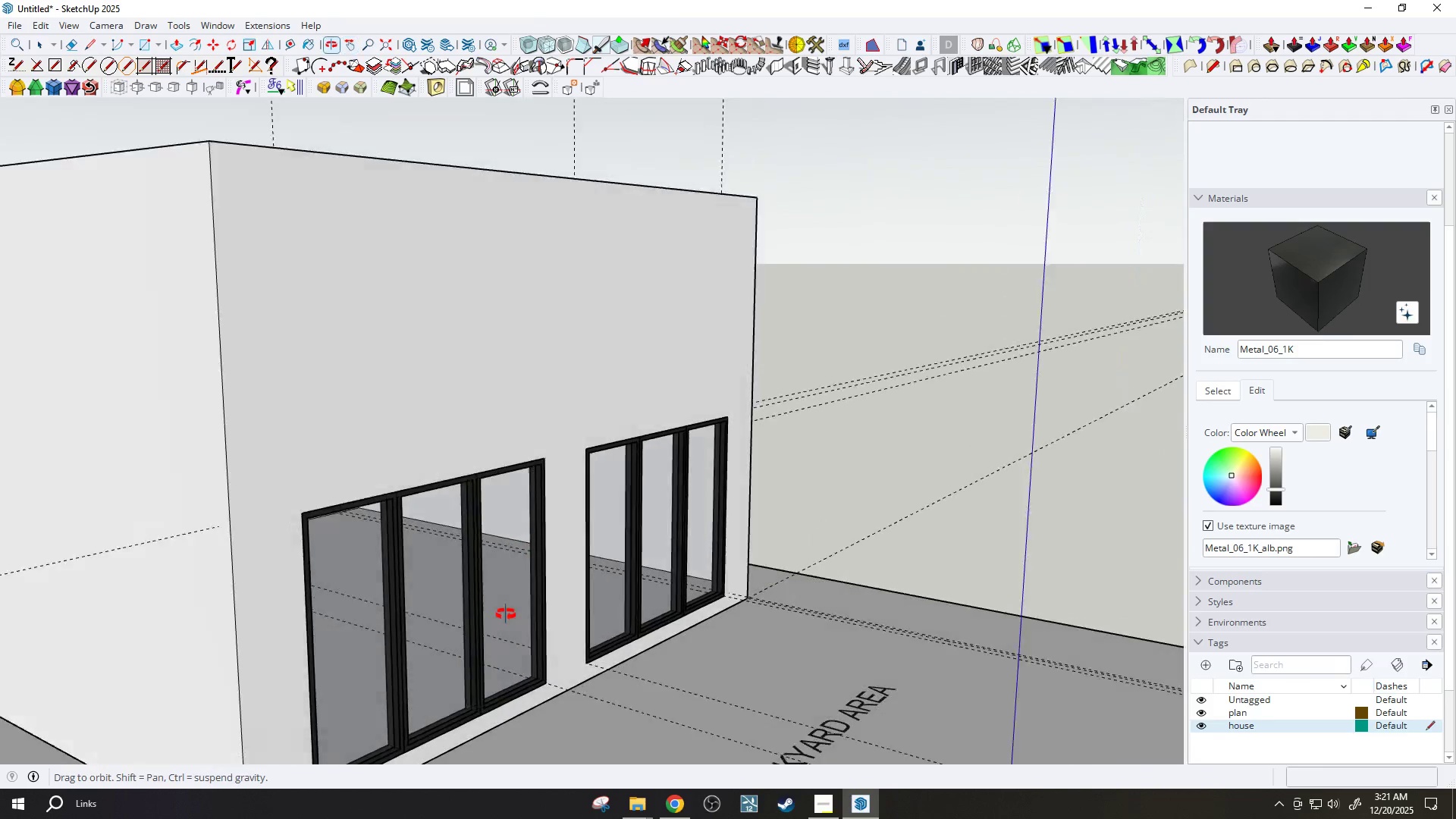 
left_click_drag(start_coordinate=[459, 626], to_coordinate=[626, 525])
 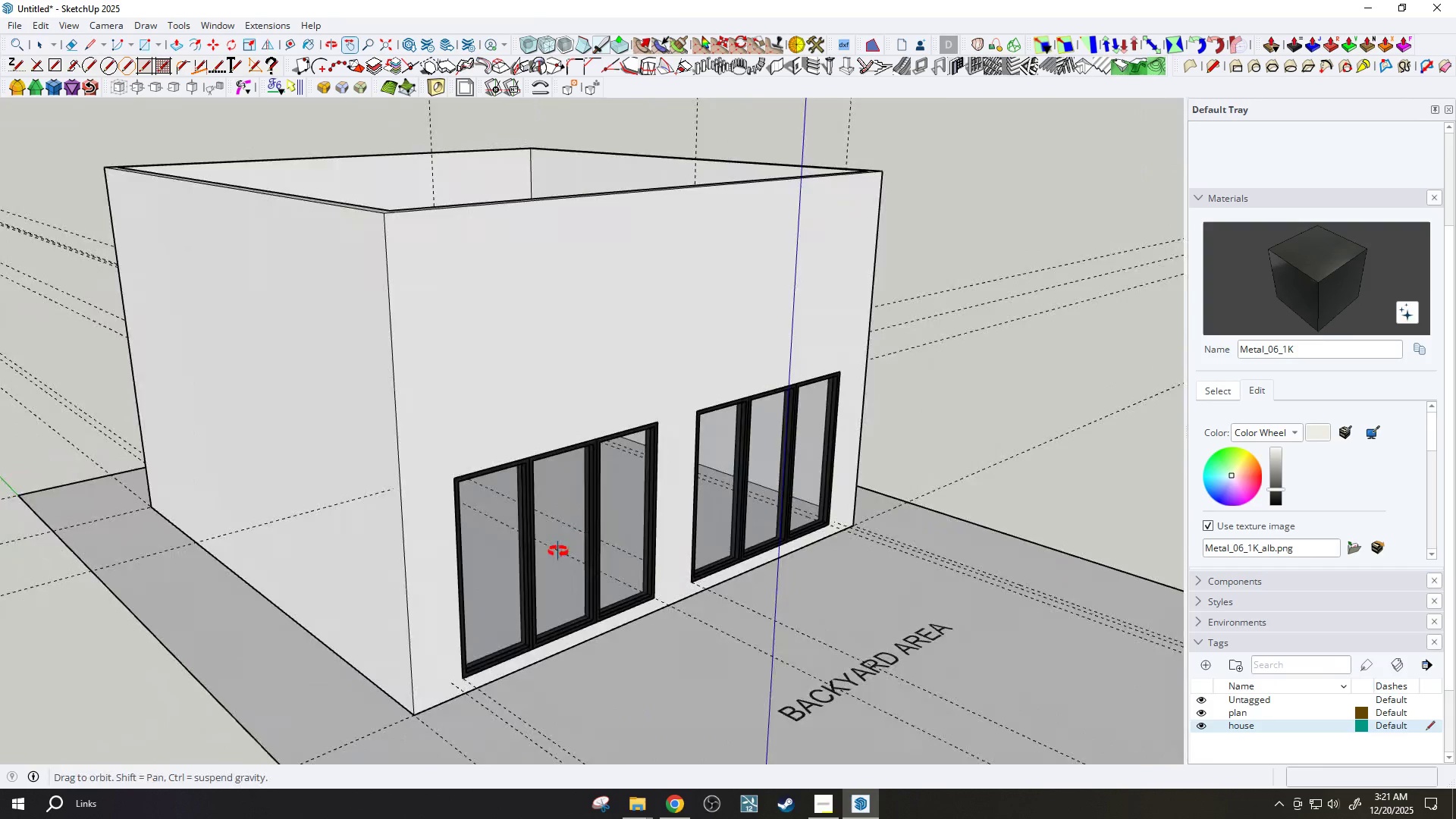 
scroll: coordinate [468, 650], scroll_direction: down, amount: 2.0
 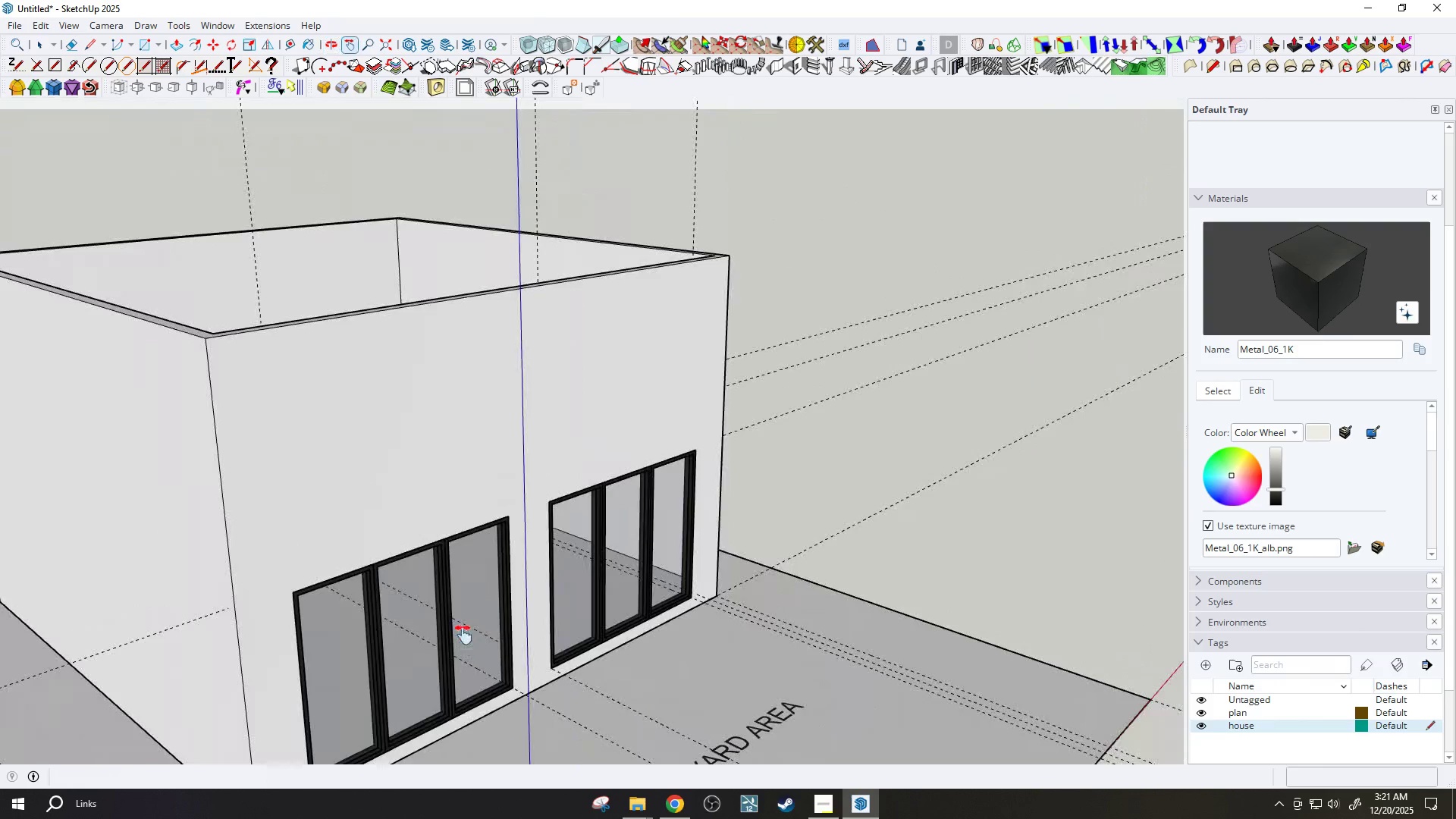 
key(Space)
 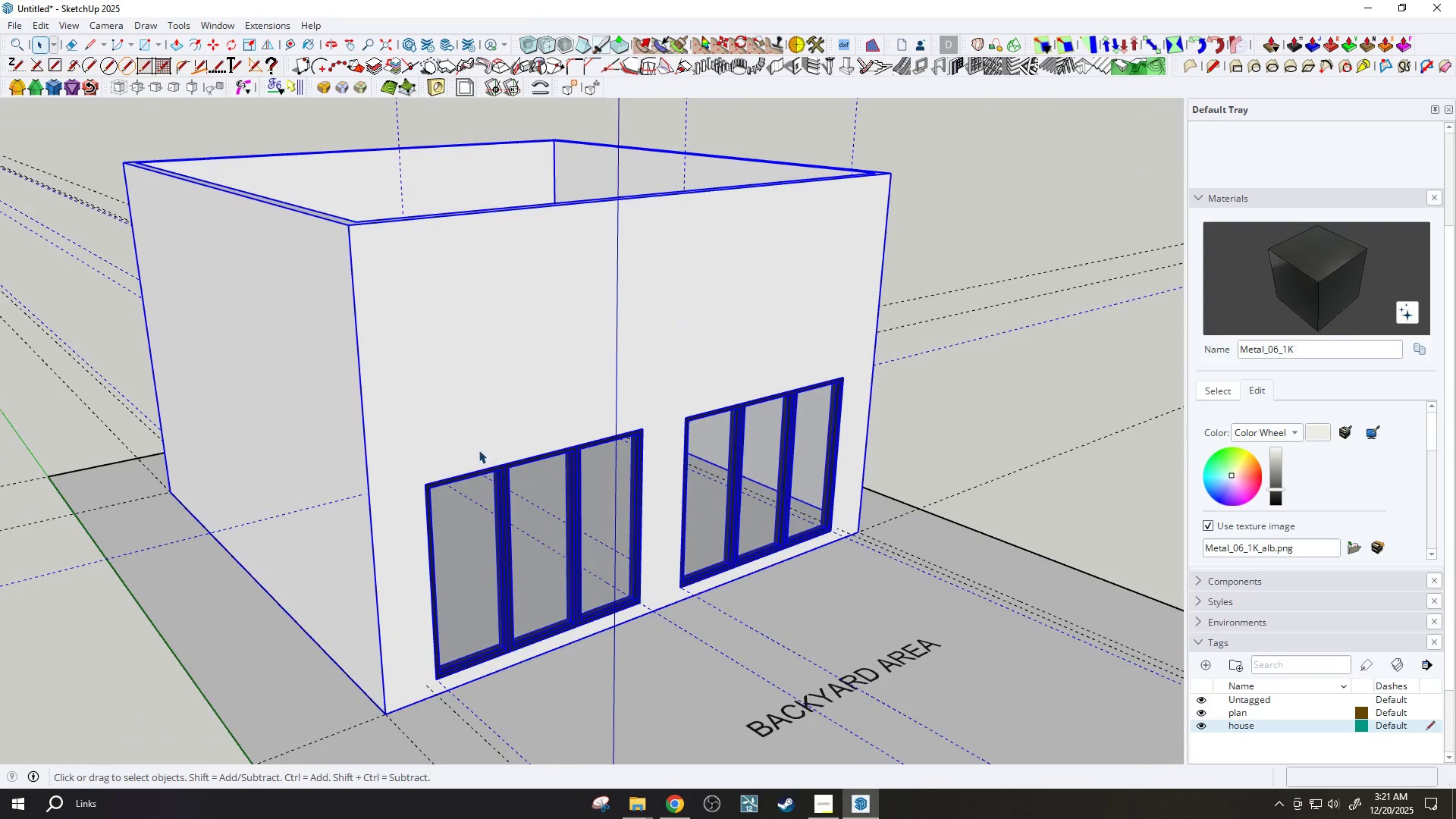 
double_click([466, 422])
 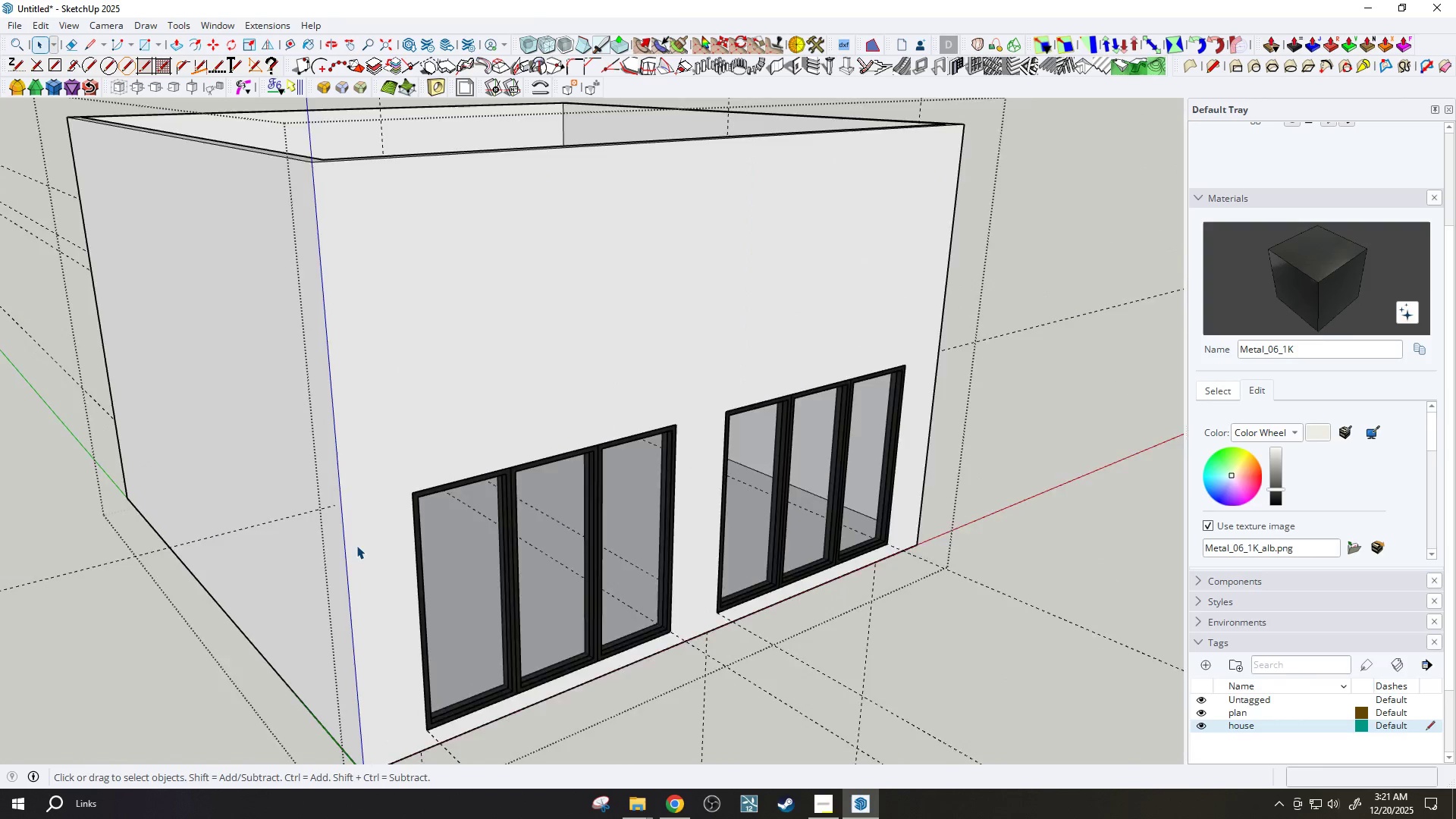 
scroll: coordinate [479, 450], scroll_direction: up, amount: 2.0
 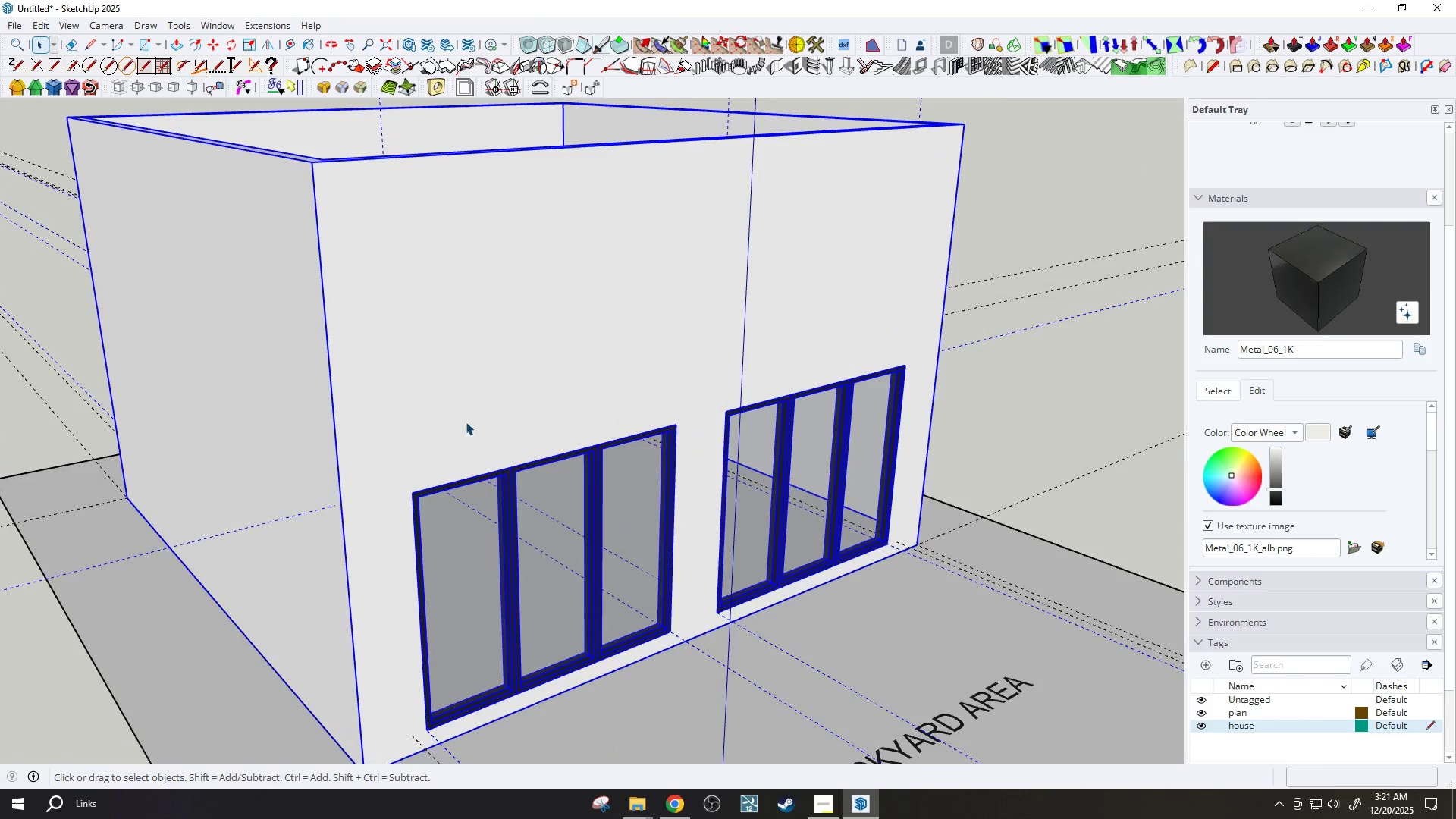 
left_click_drag(start_coordinate=[397, 551], to_coordinate=[401, 550])
 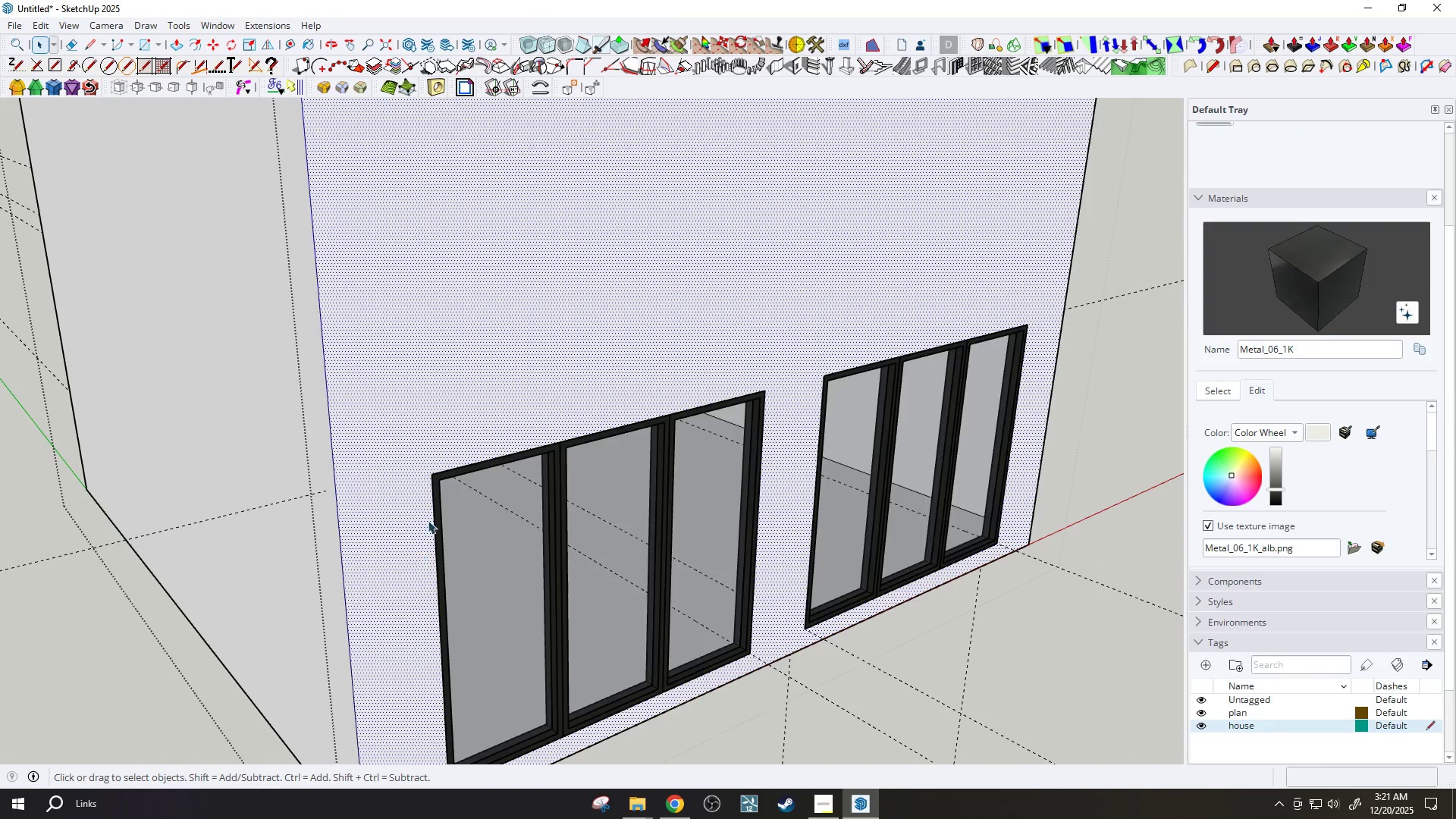 
scroll: coordinate [357, 547], scroll_direction: up, amount: 3.0
 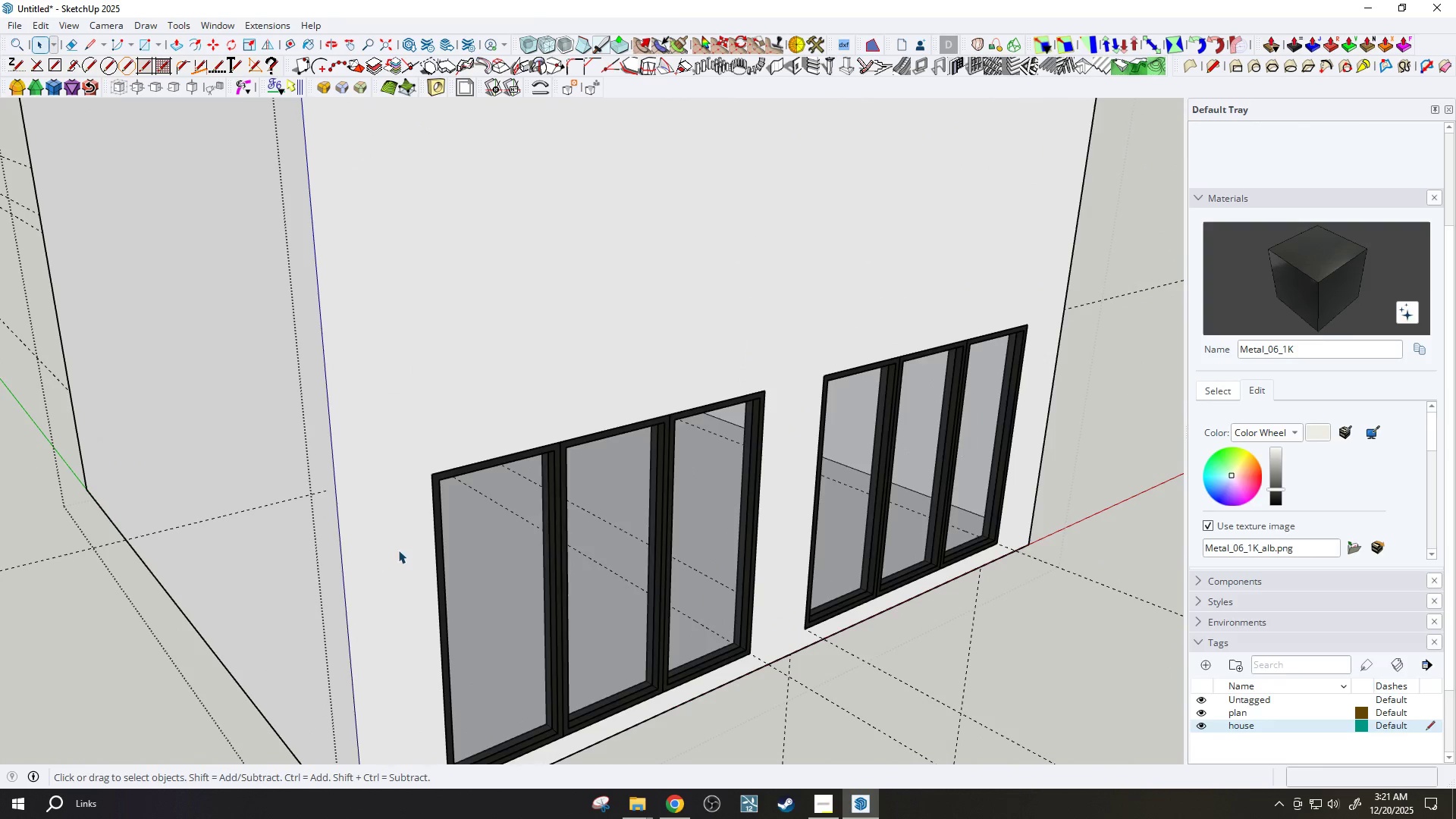 
key(T)
 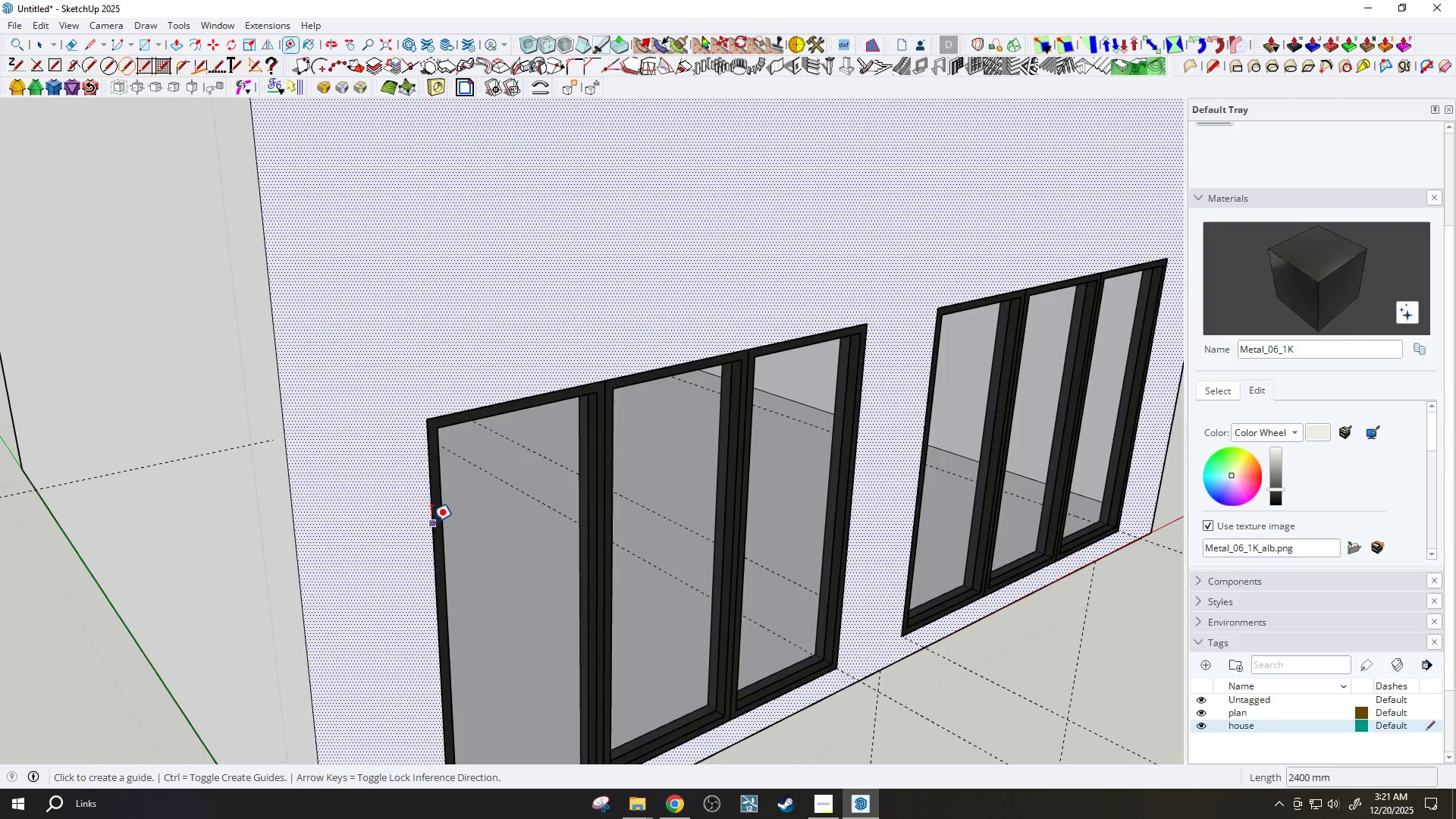 
scroll: coordinate [747, 412], scroll_direction: up, amount: 10.0
 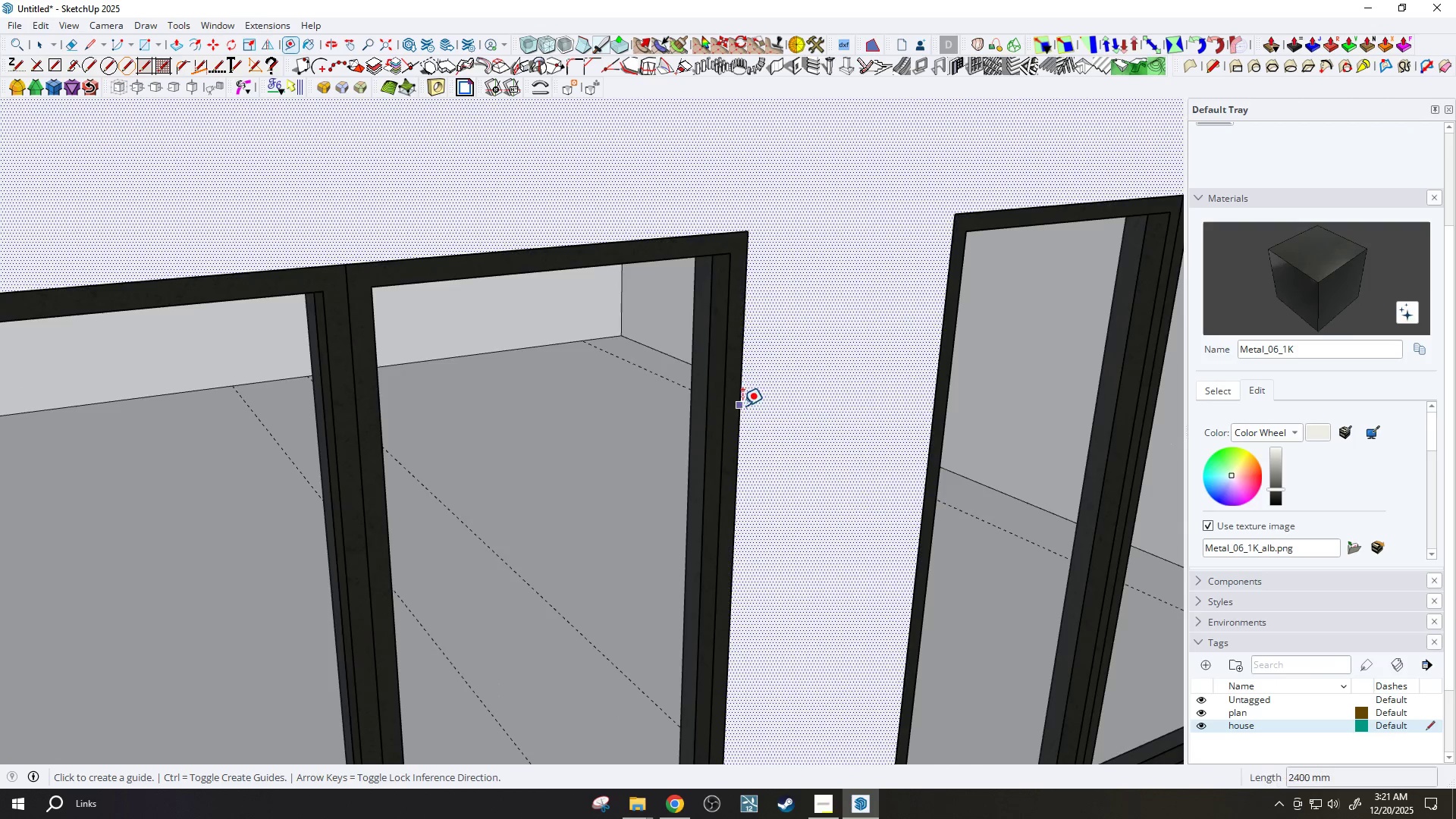 
left_click([742, 405])
 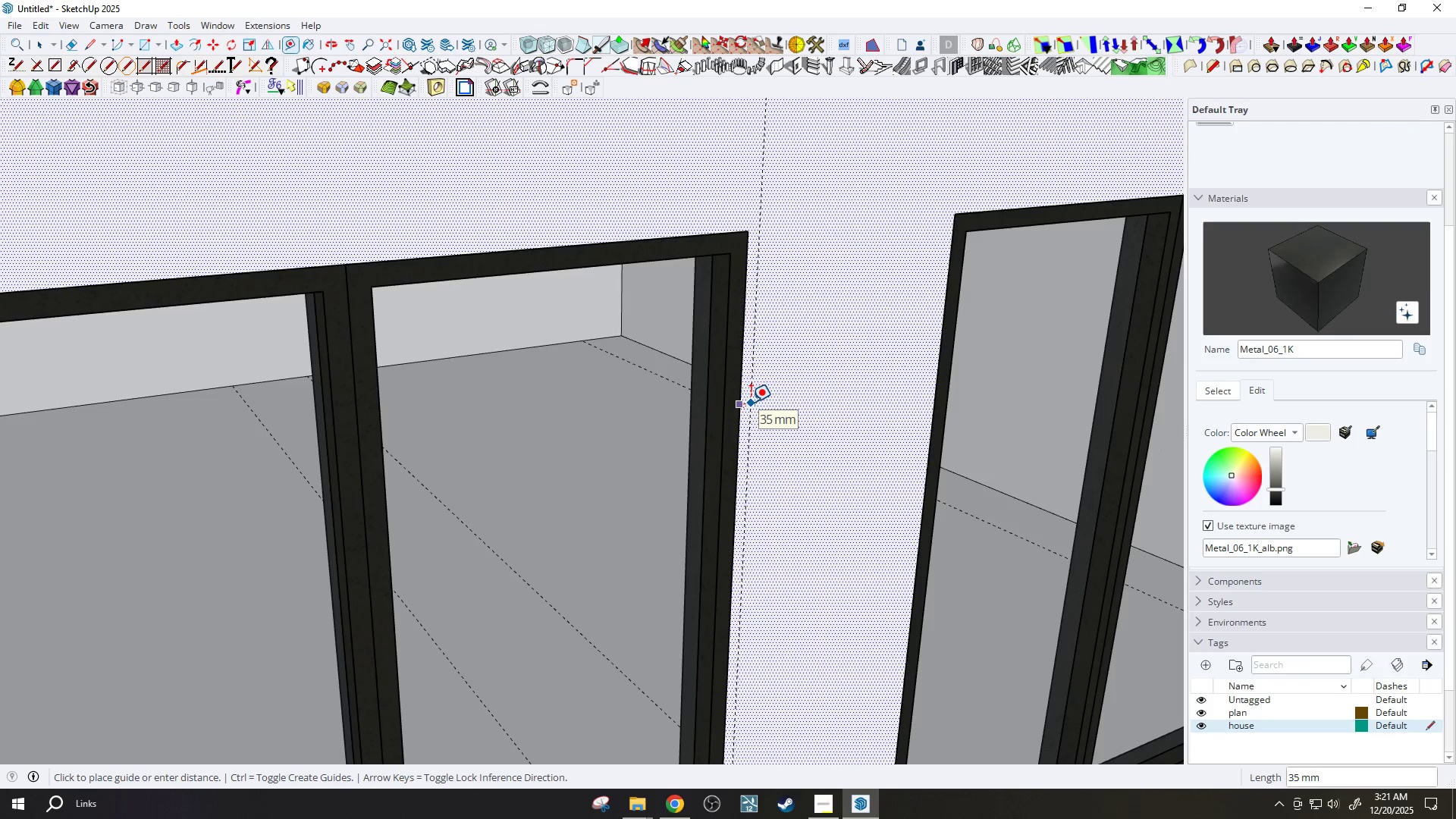 
type(20)
 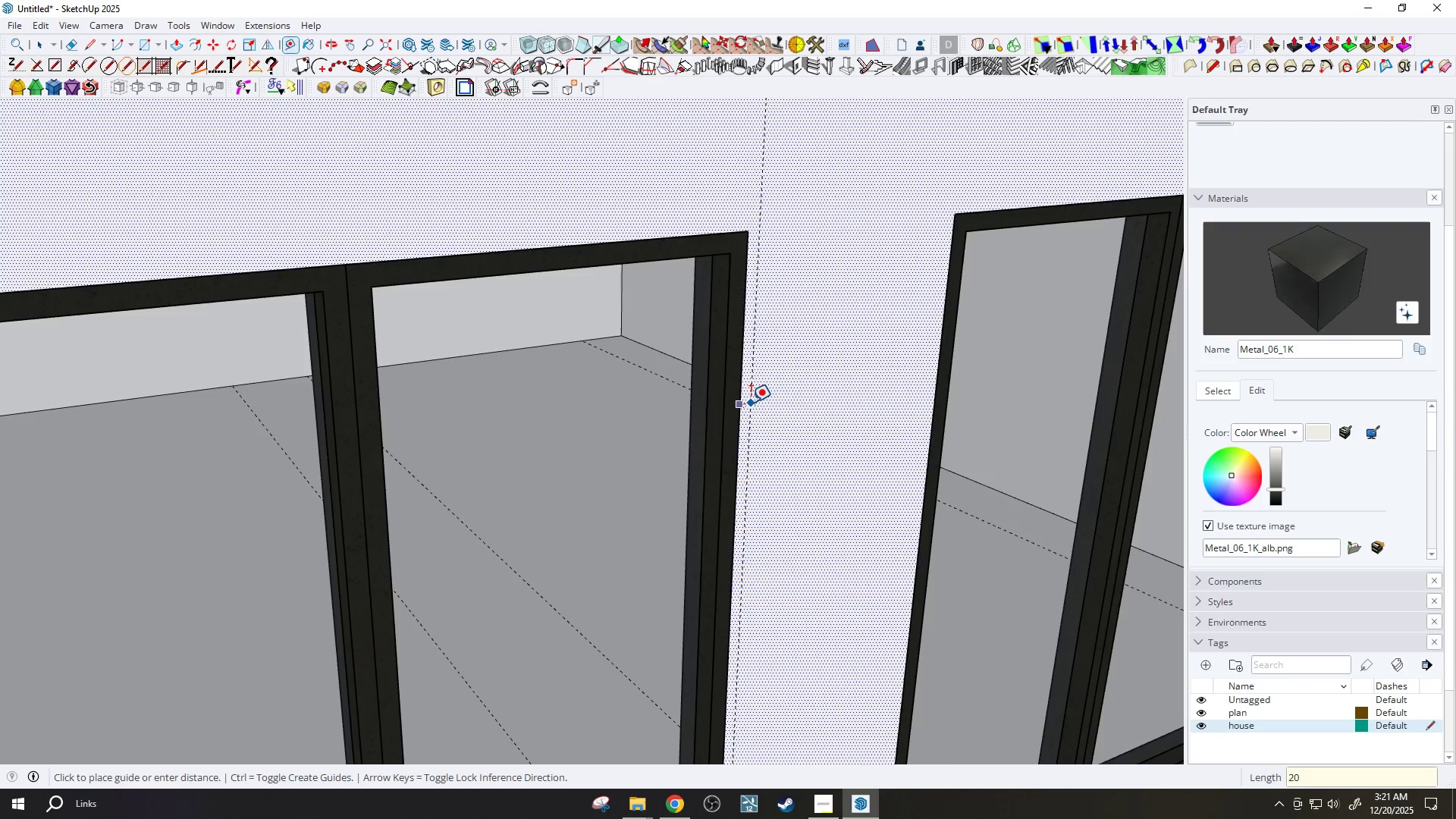 
key(Enter)
 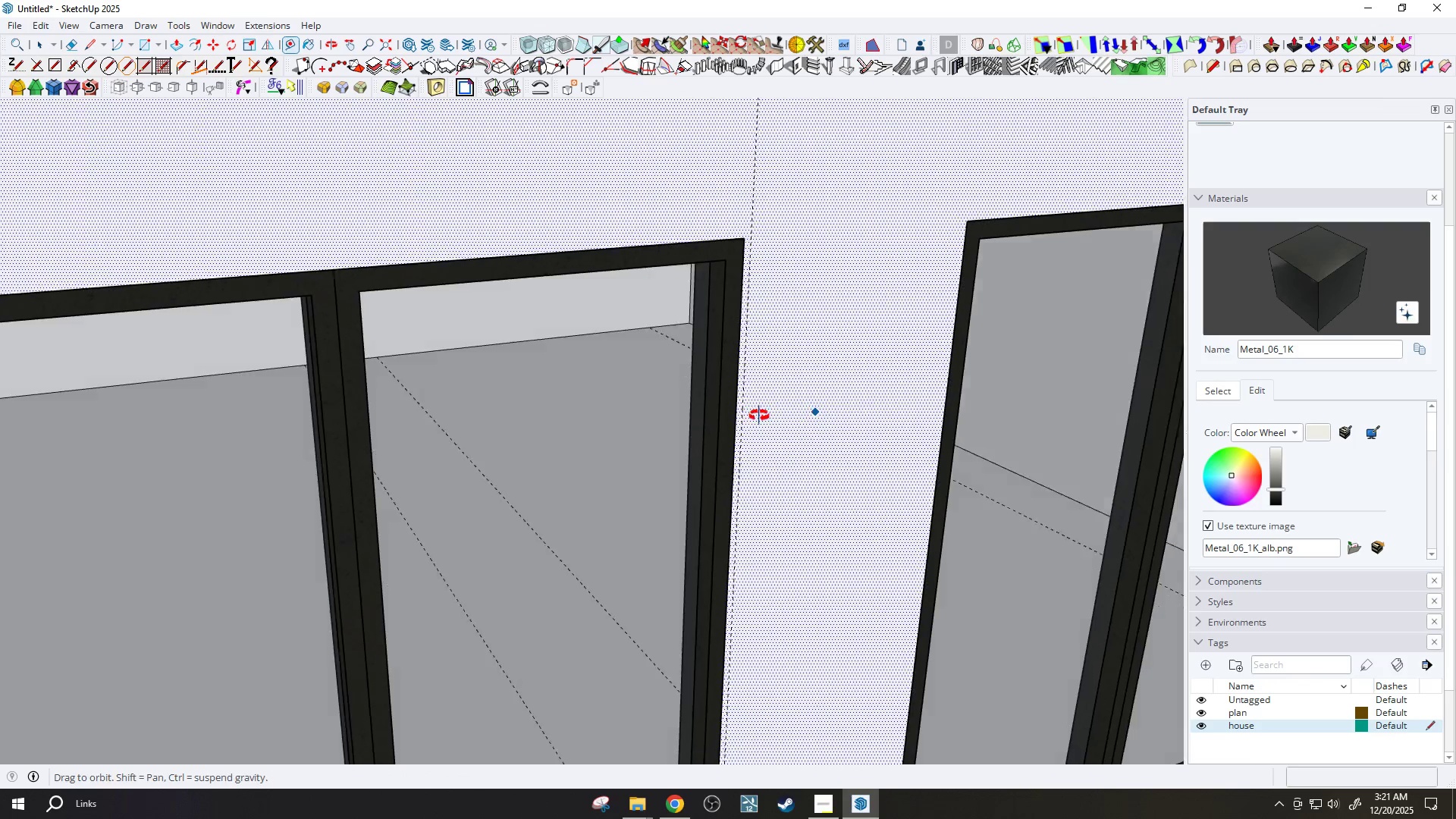 
key(Escape)
 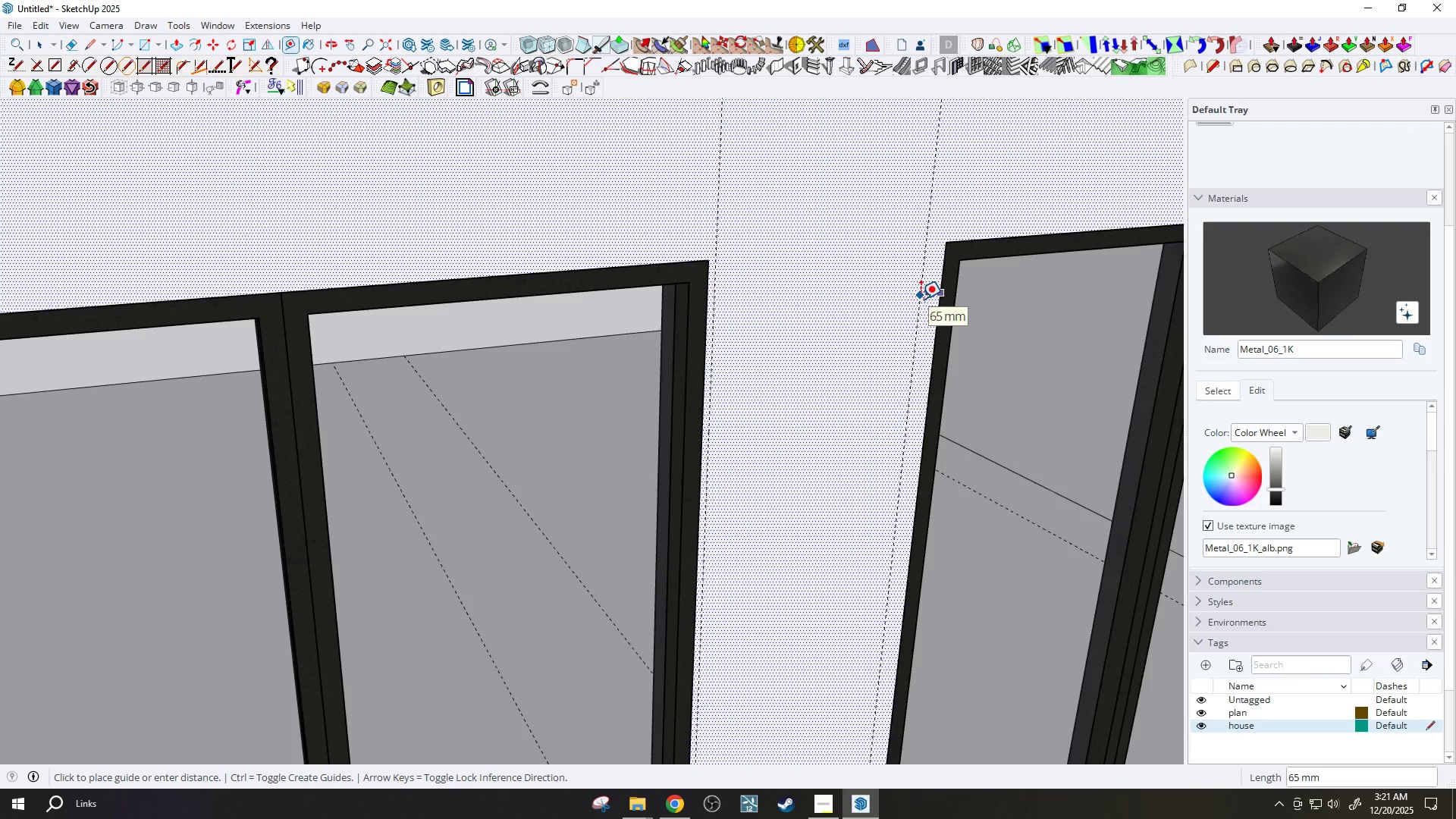 
scroll: coordinate [901, 321], scroll_direction: none, amount: 0.0
 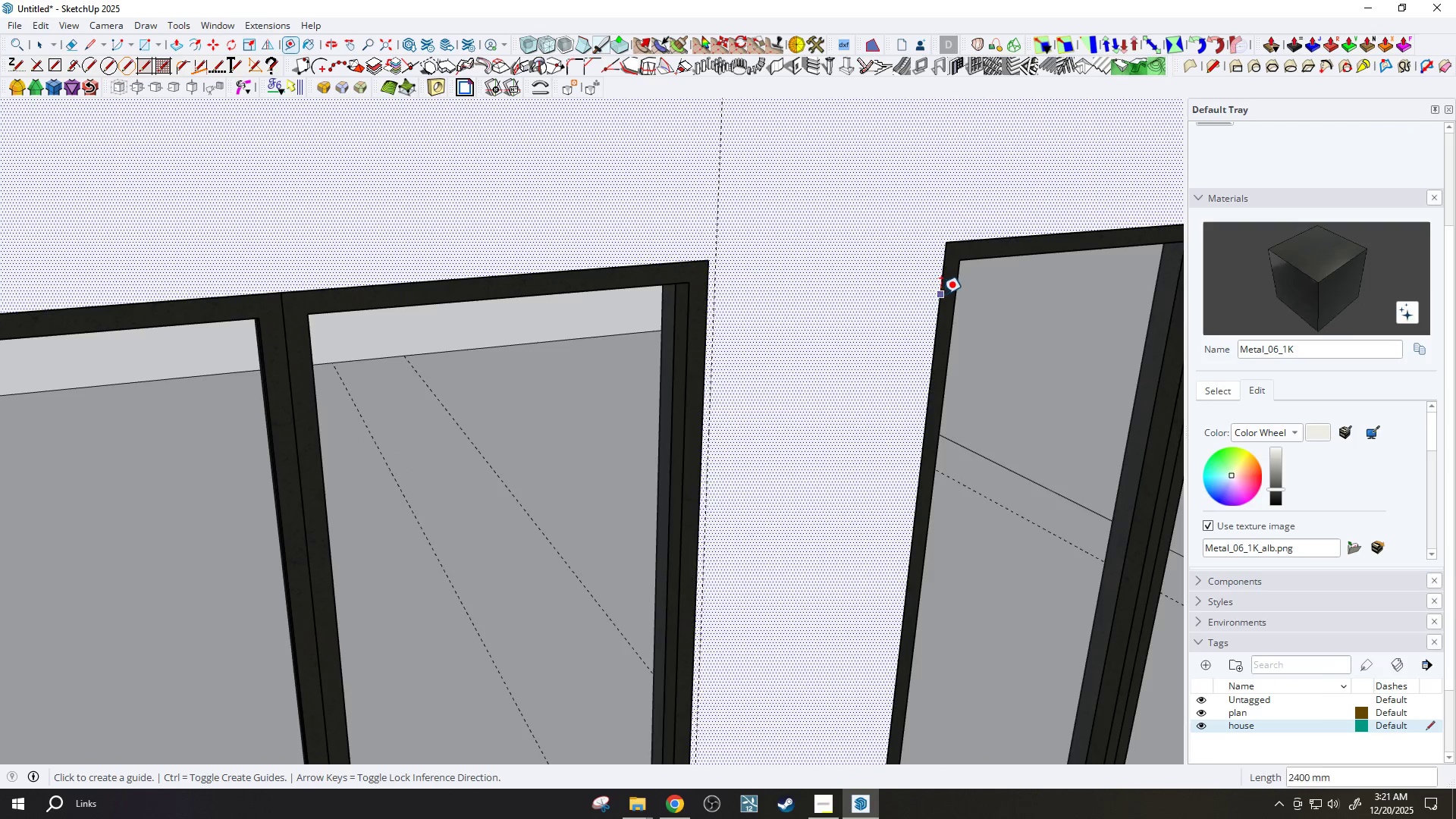 
type(20)
 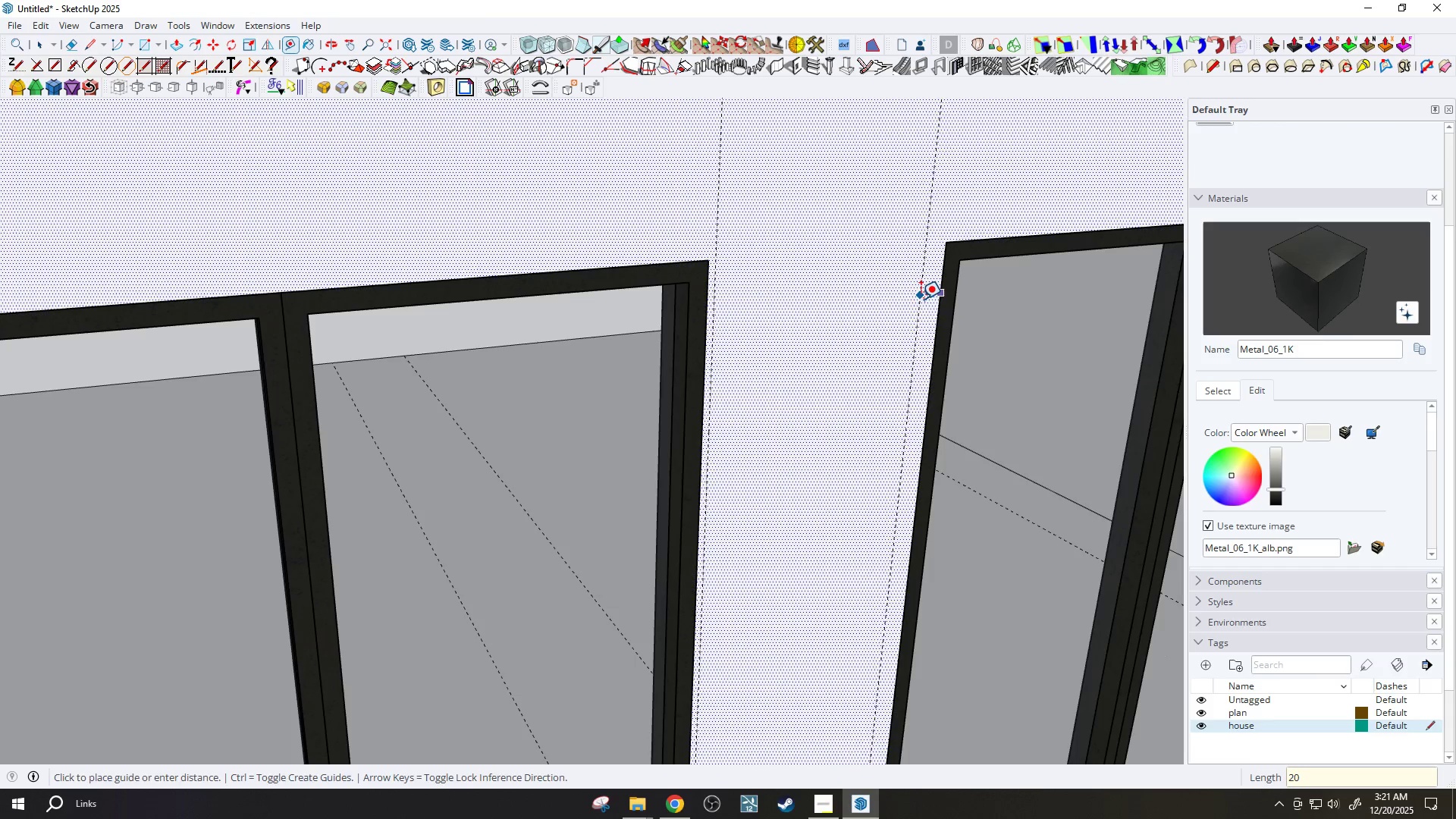 
key(Enter)
 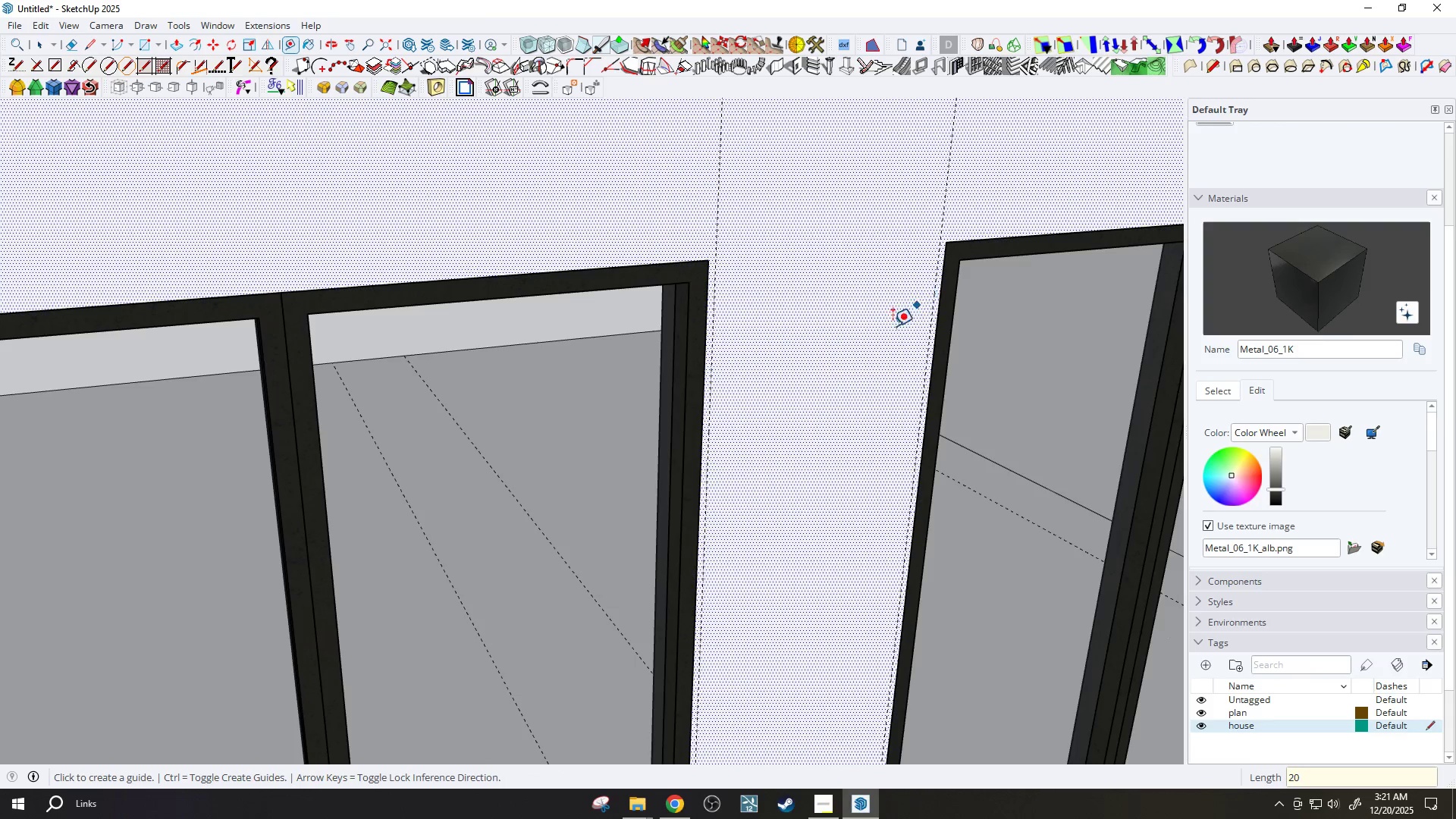 
scroll: coordinate [848, 360], scroll_direction: down, amount: 12.0
 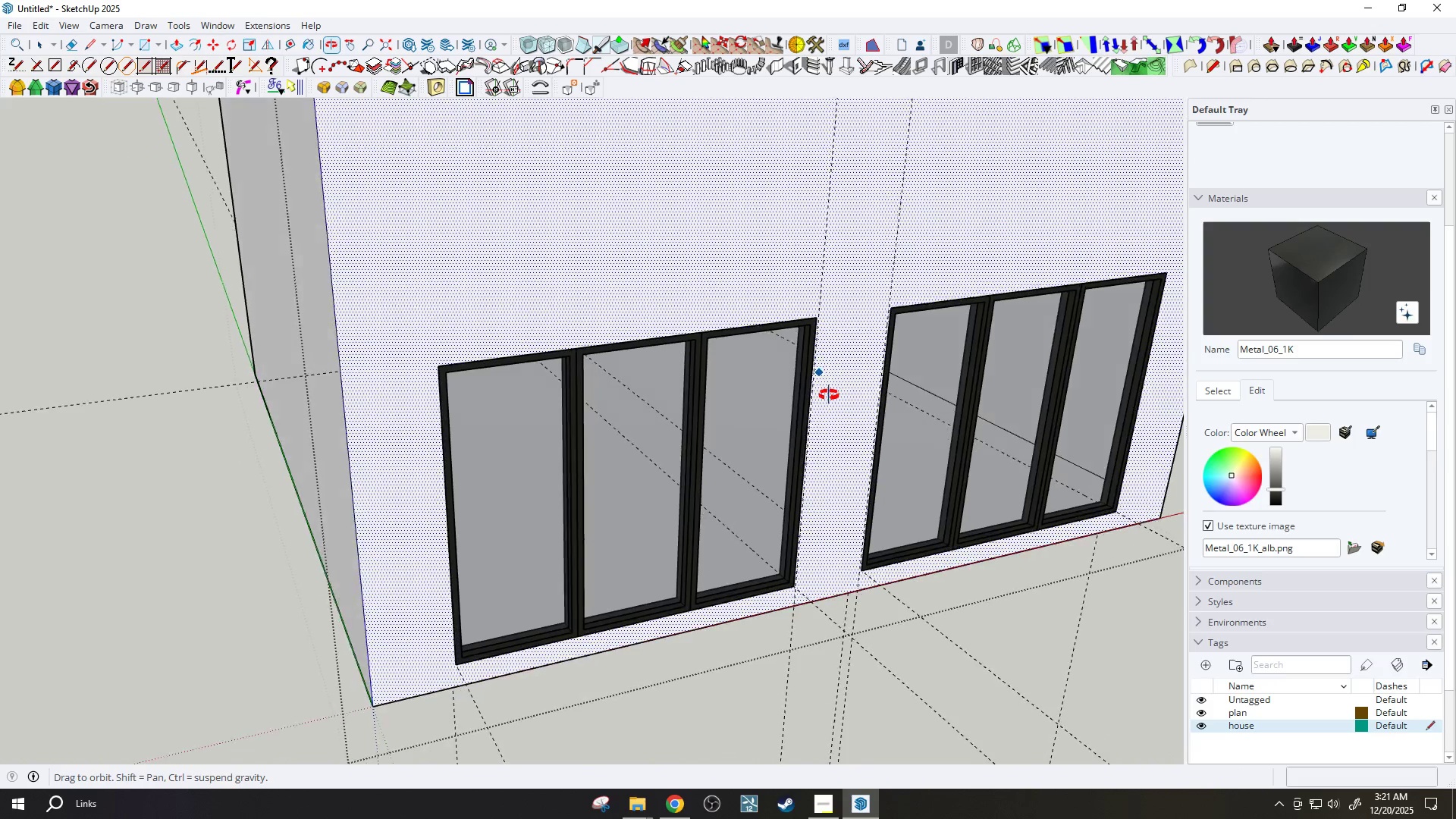 
scroll: coordinate [799, 315], scroll_direction: up, amount: 11.0
 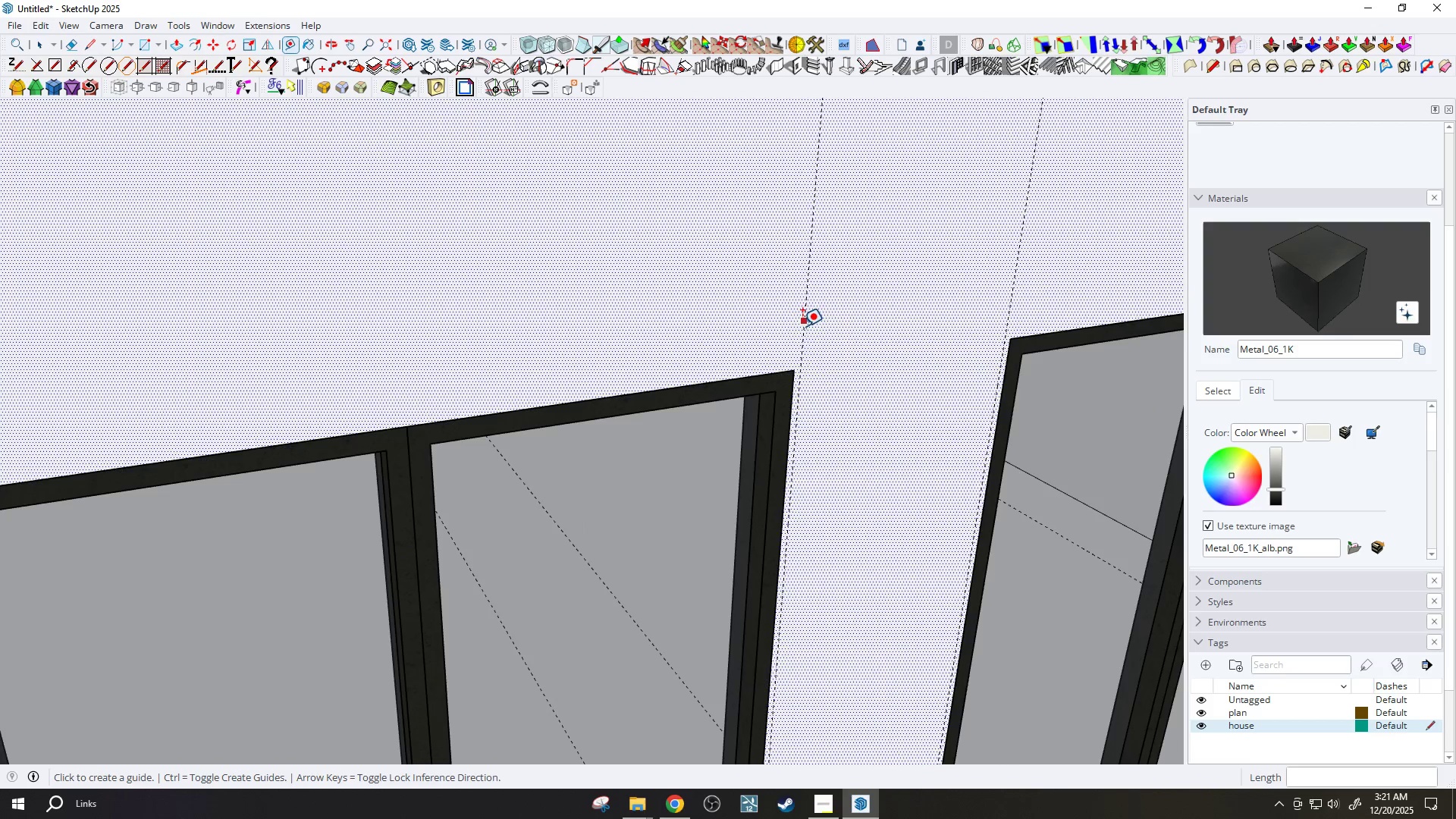 
left_click([798, 378])
 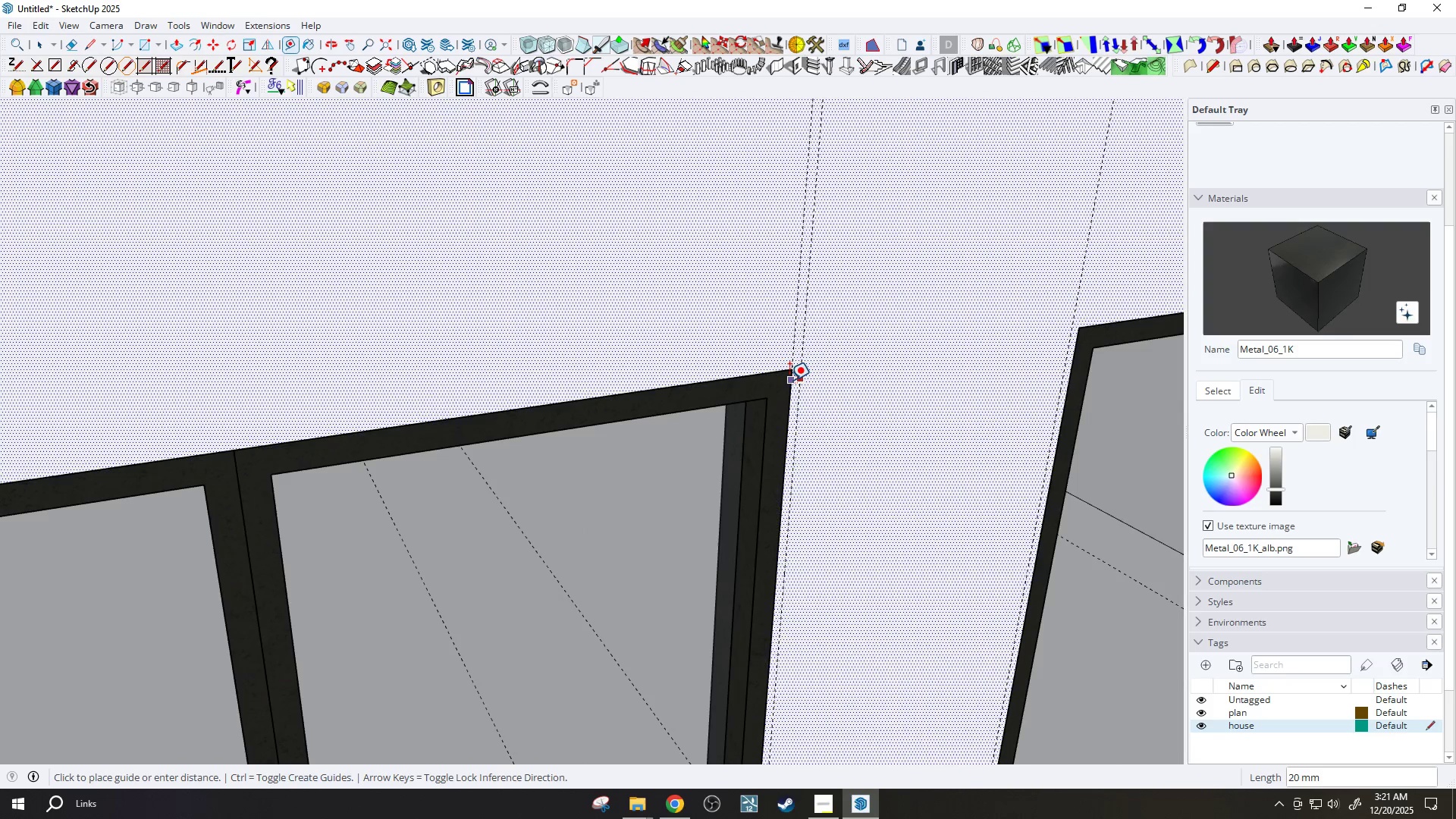 
scroll: coordinate [799, 373], scroll_direction: up, amount: 3.0
 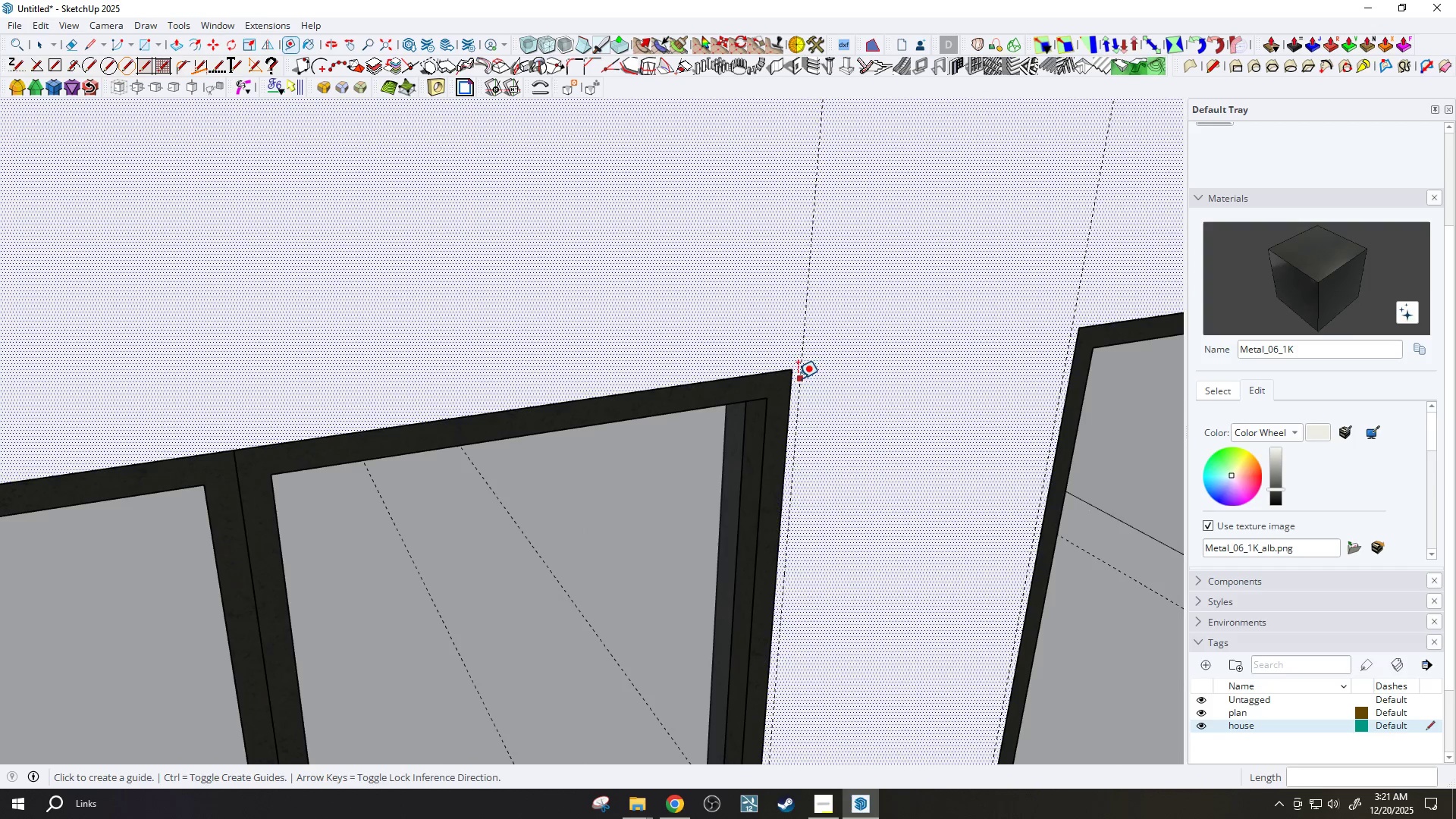 
double_click([789, 381])
 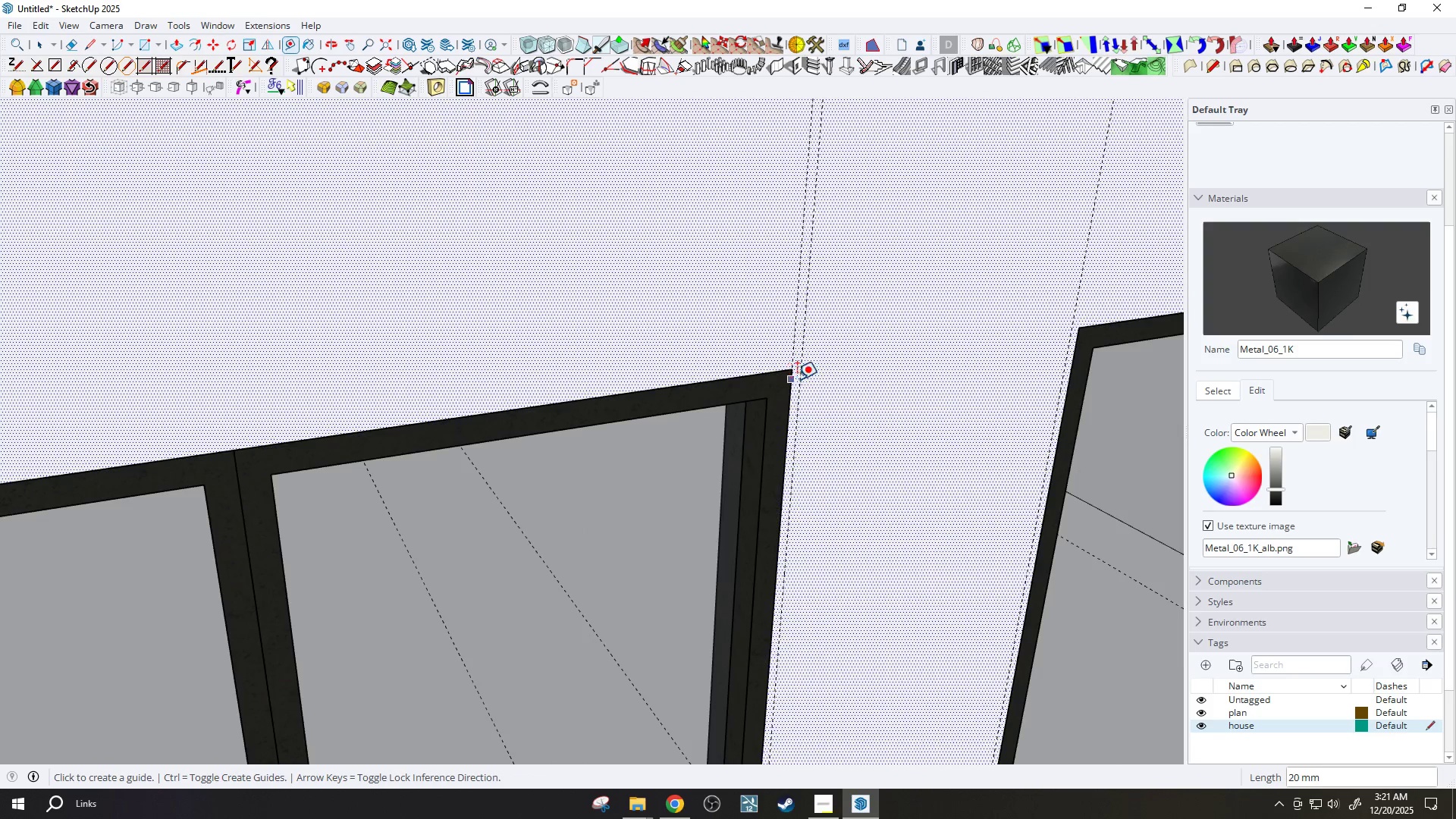 
scroll: coordinate [976, 369], scroll_direction: none, amount: 0.0
 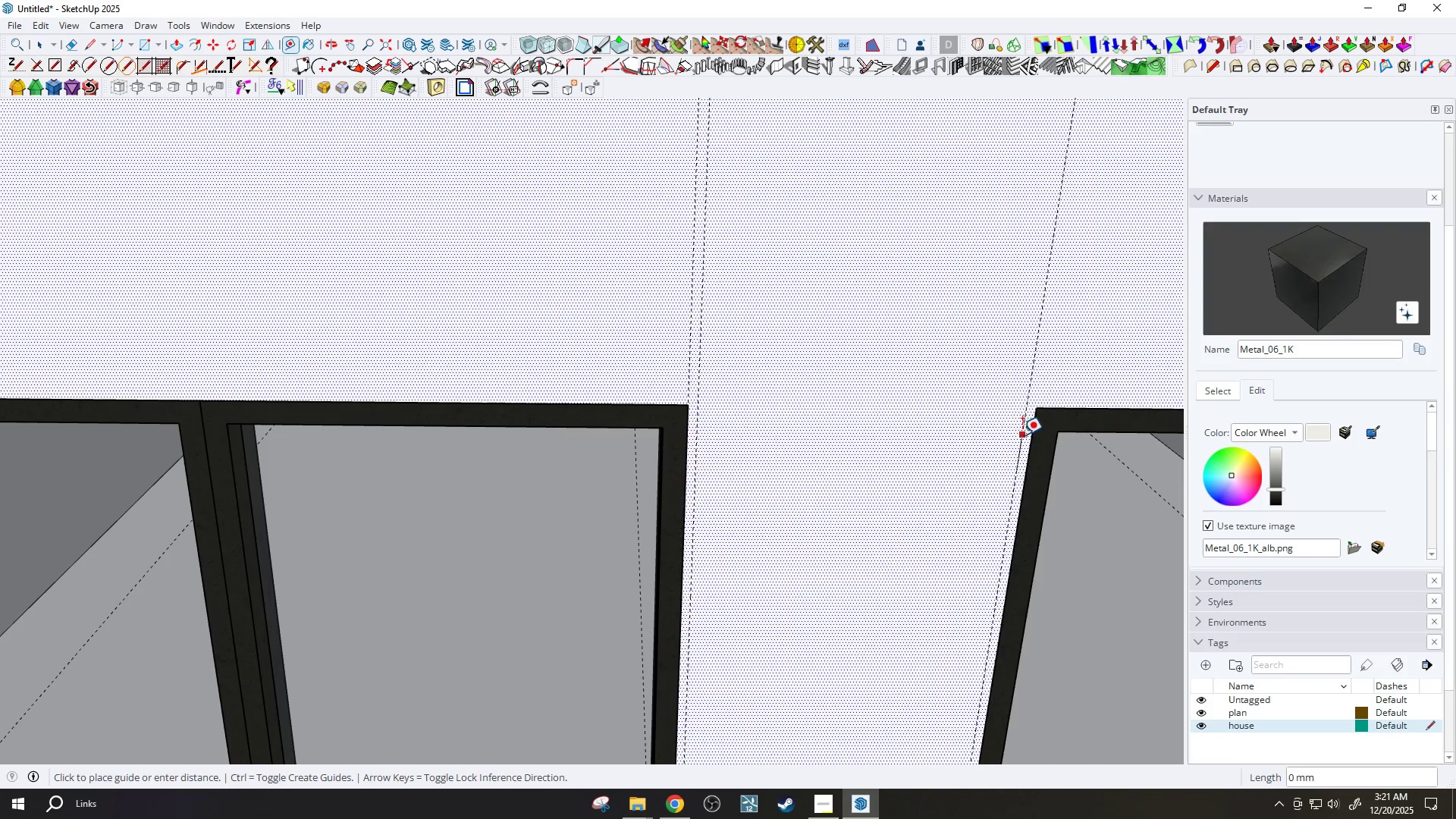 
double_click([1031, 434])
 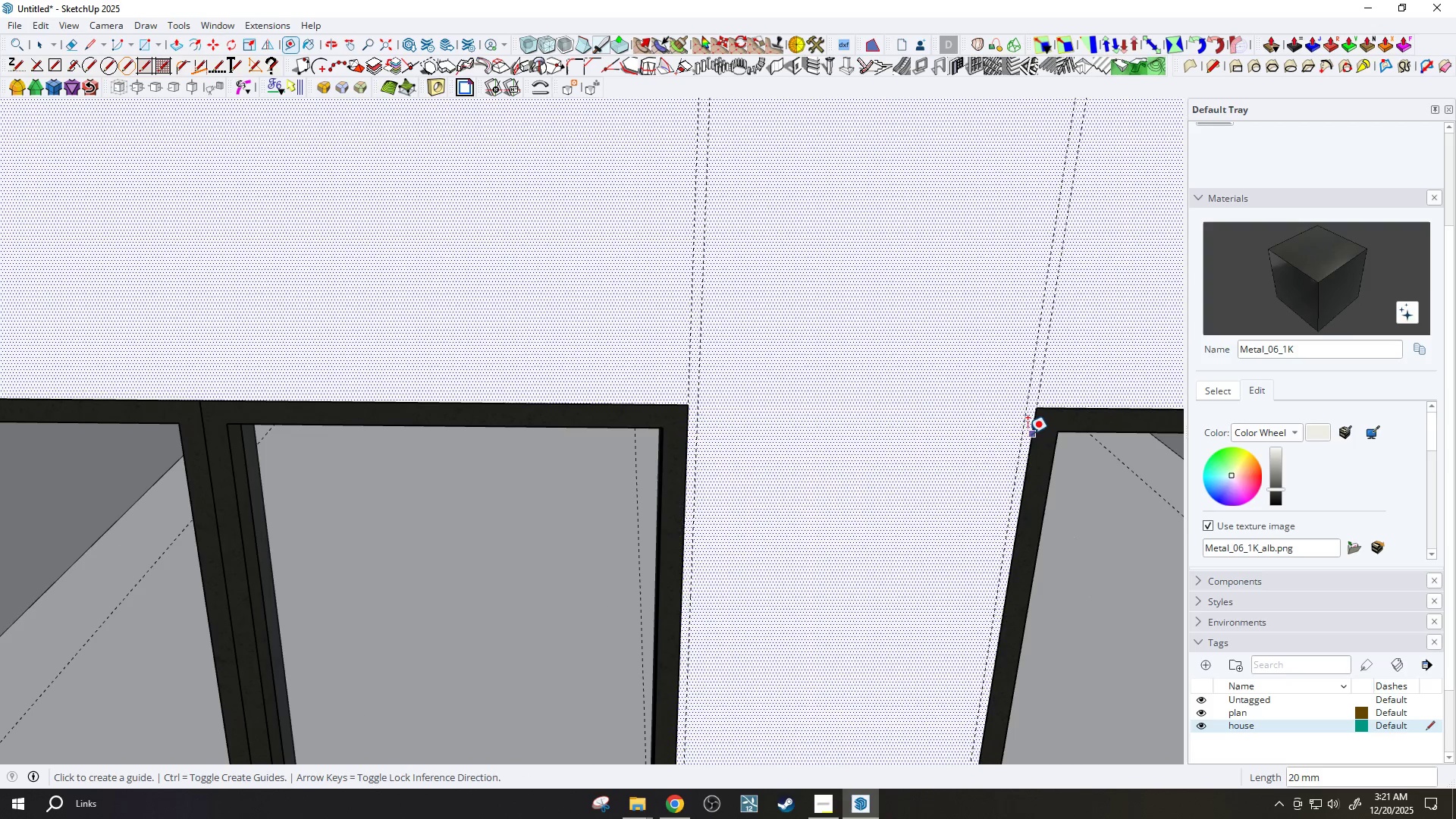 
key(R)
 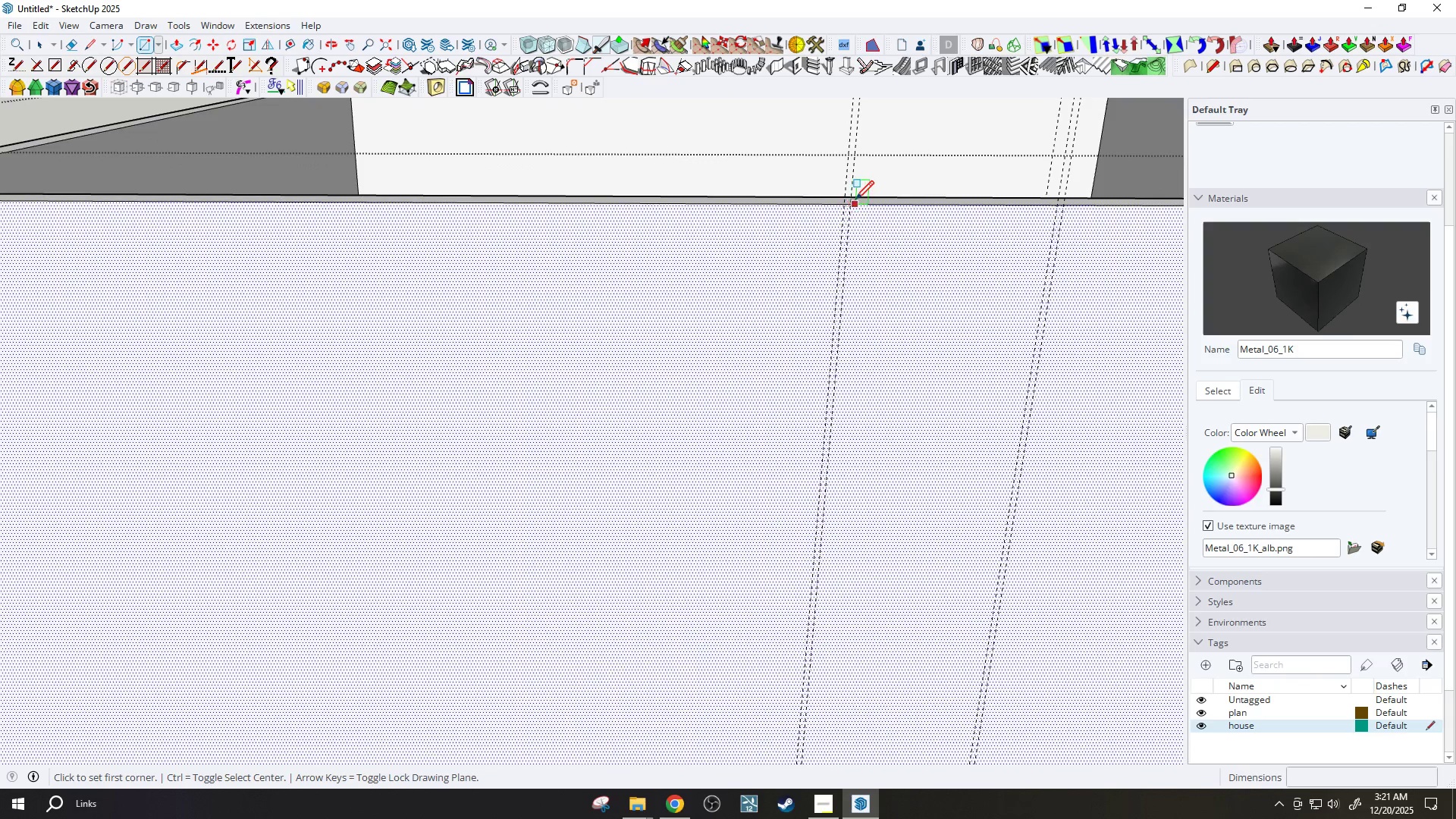 
scroll: coordinate [843, 213], scroll_direction: down, amount: 14.0
 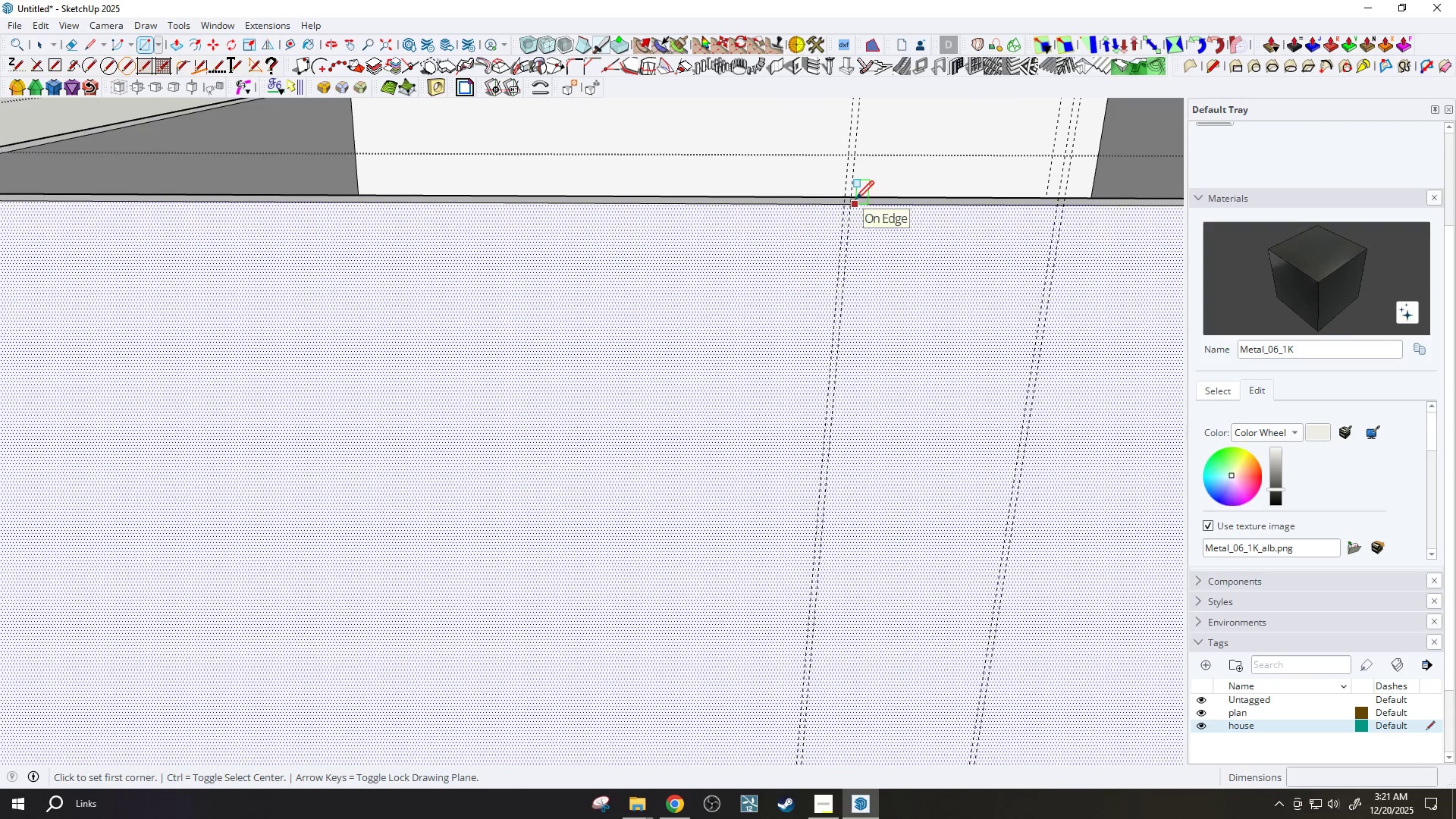 
left_click([852, 207])
 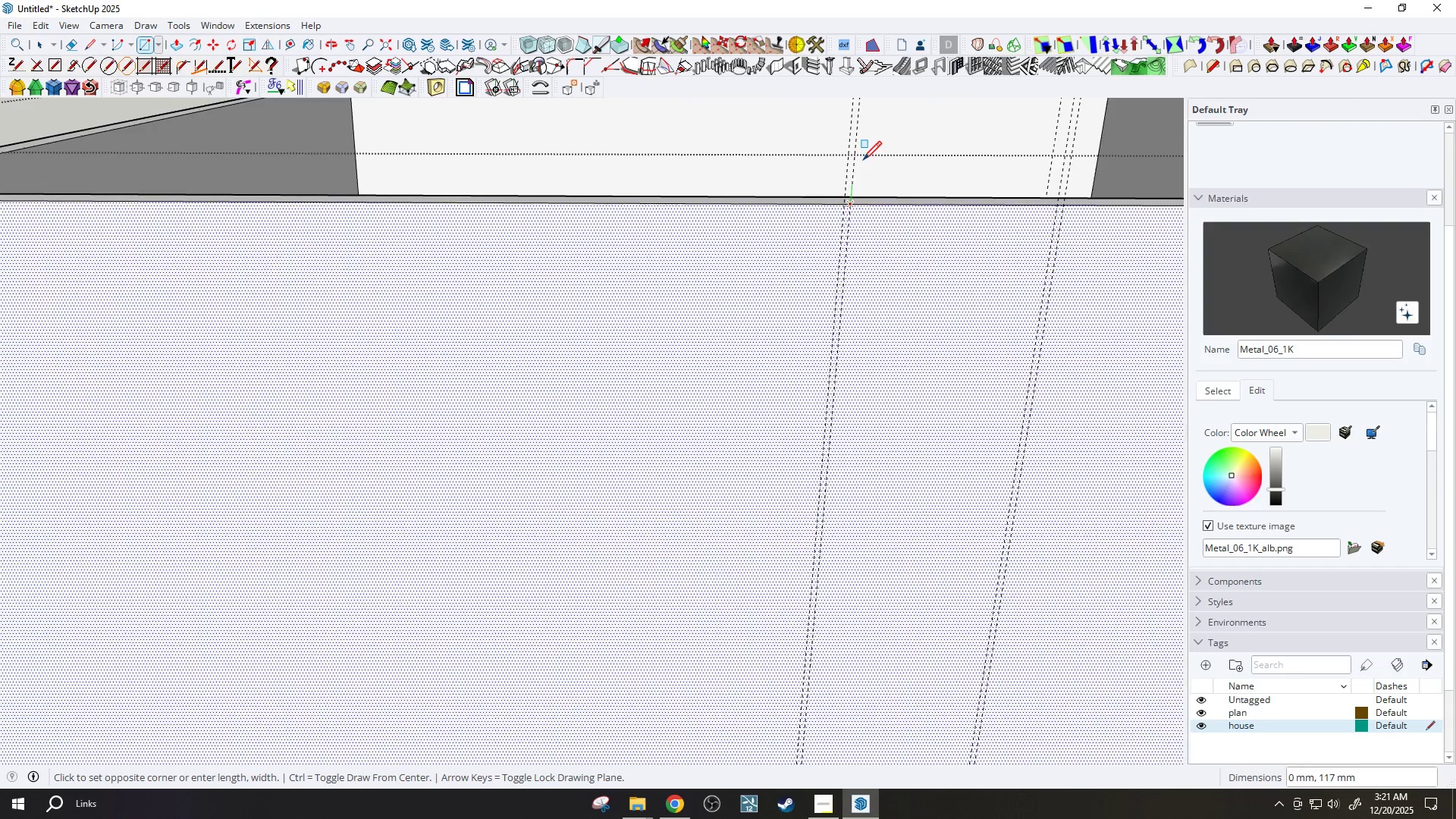 
scroll: coordinate [811, 576], scroll_direction: up, amount: 6.0
 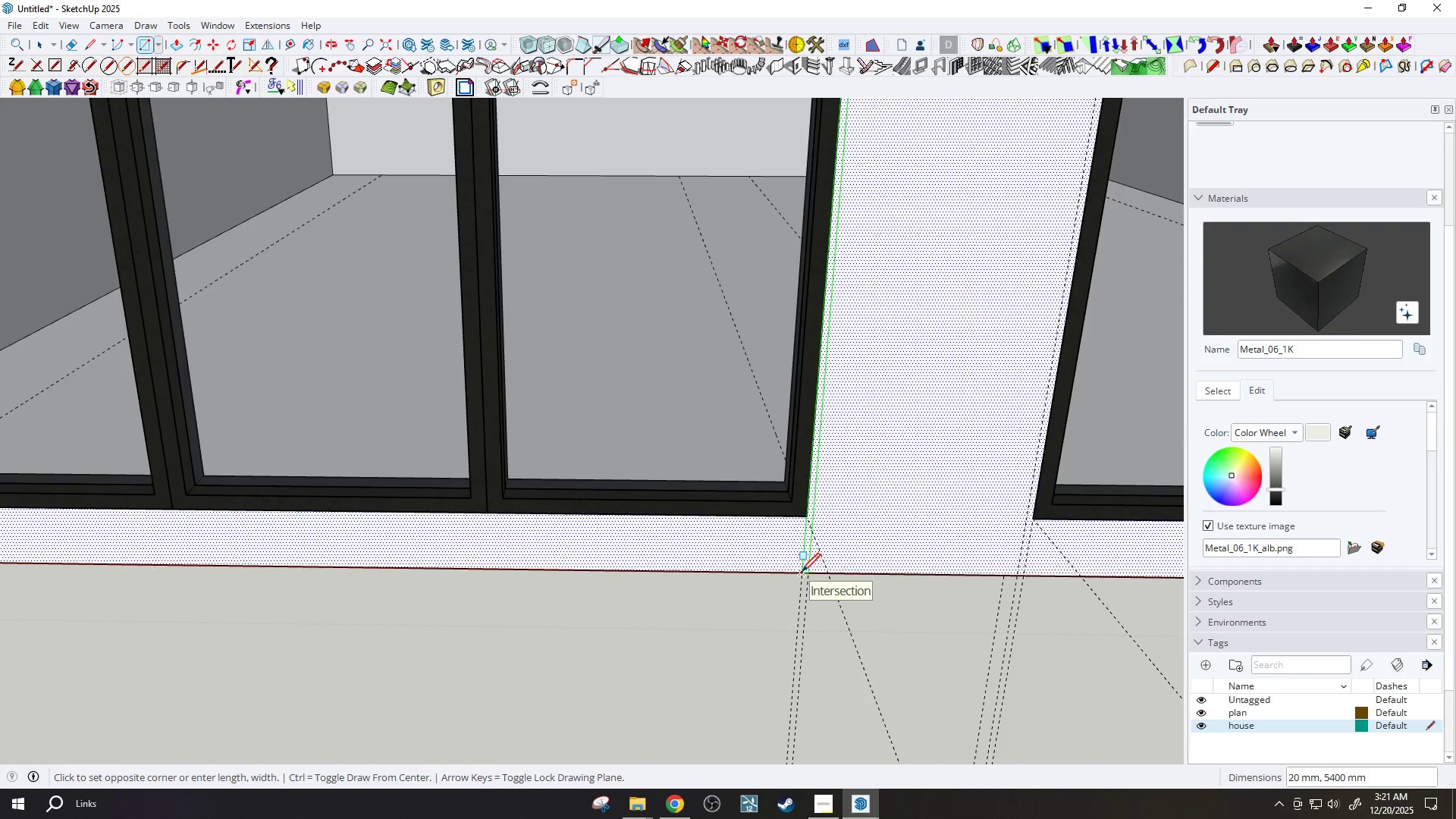 
left_click([802, 573])
 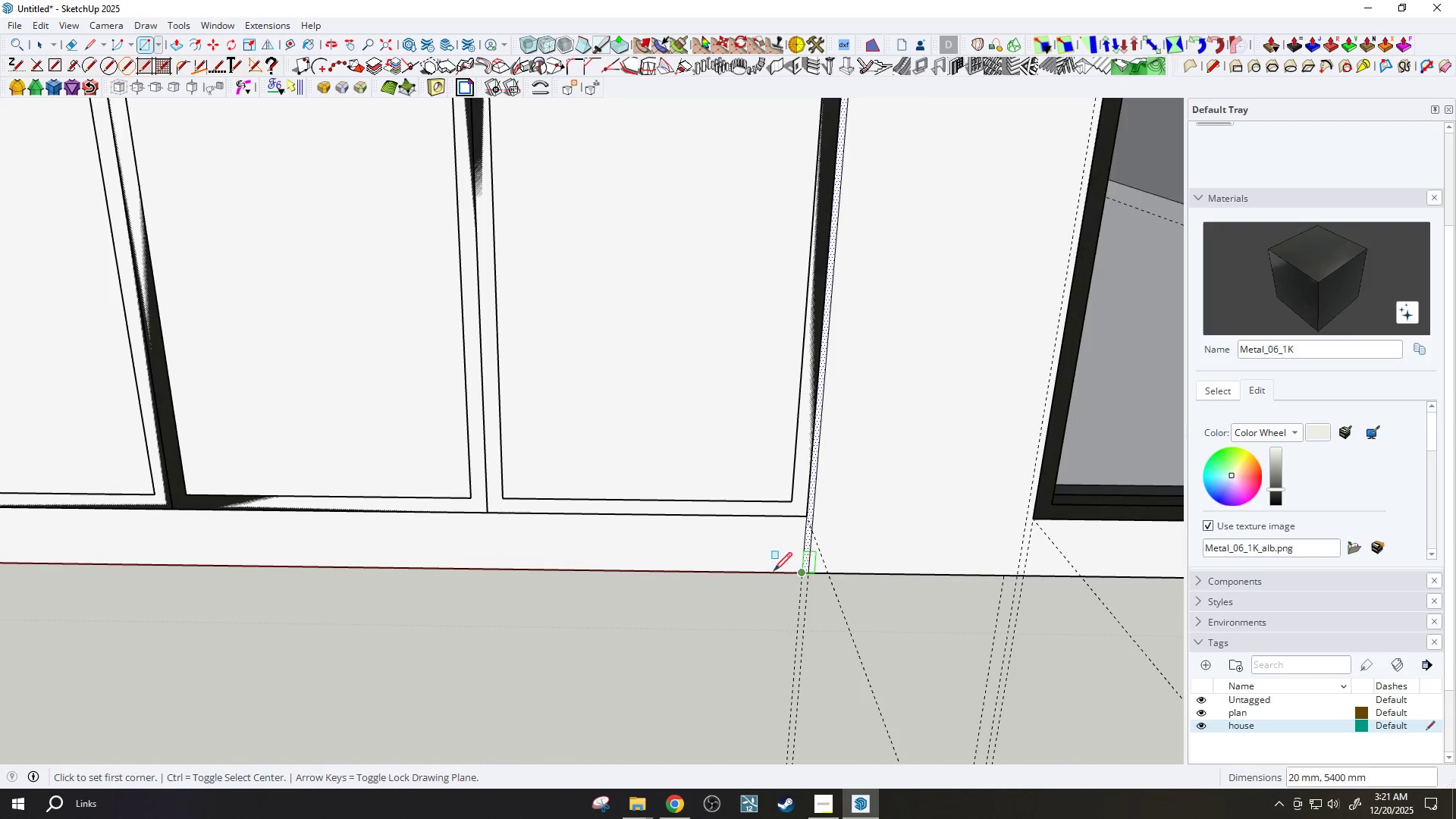 
scroll: coordinate [760, 569], scroll_direction: down, amount: 4.0
 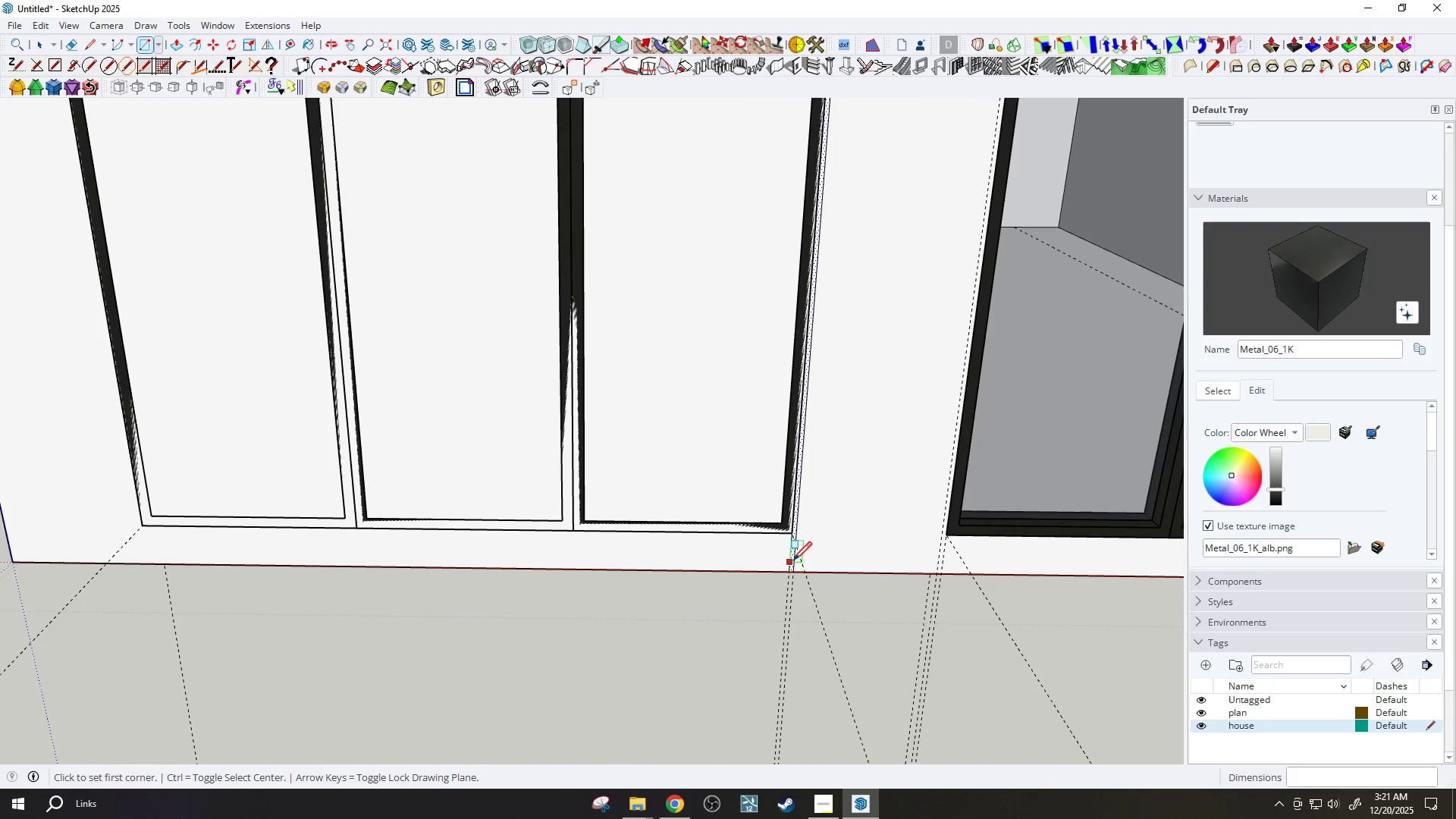 
key(Space)
 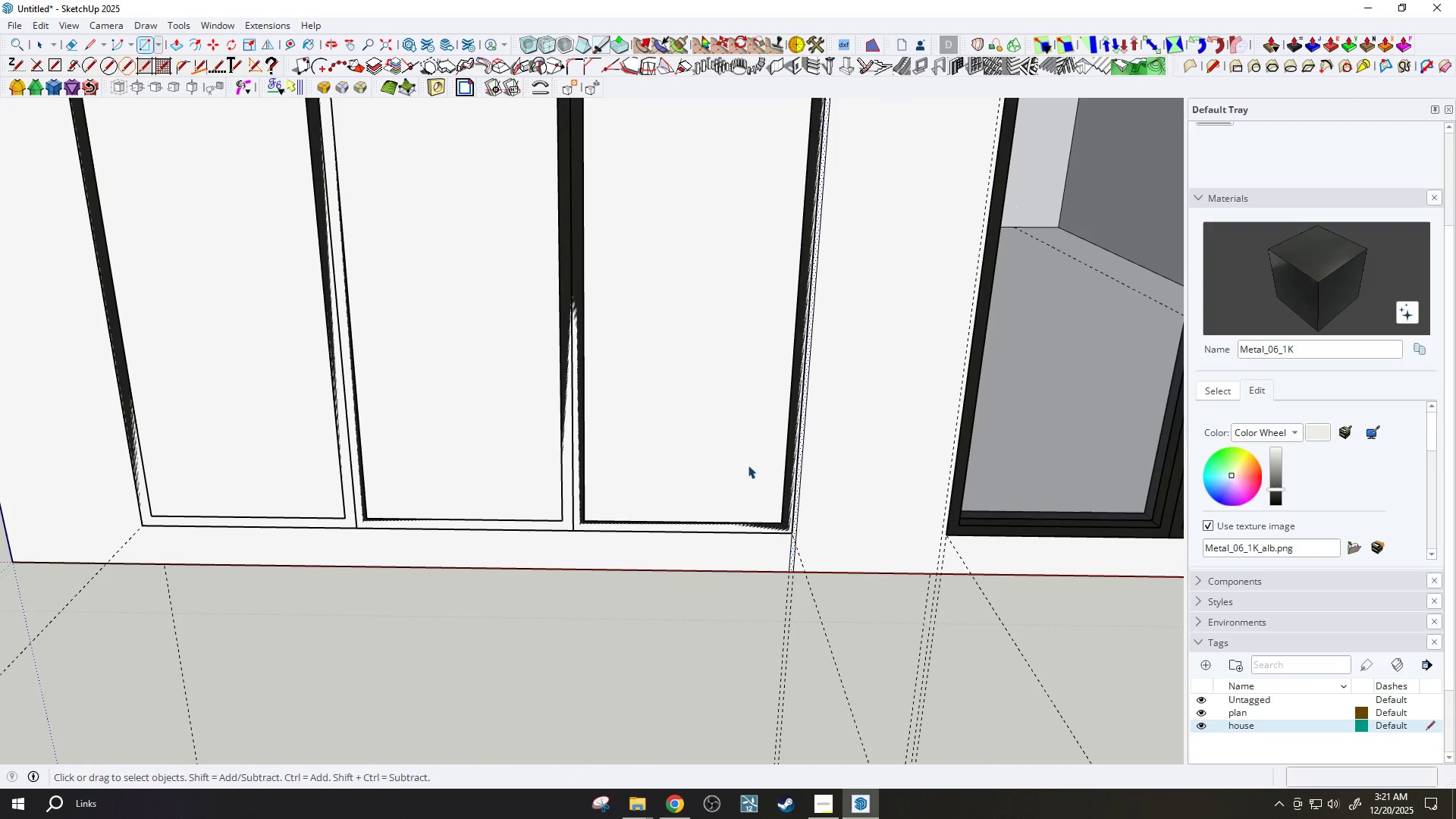 
left_click([747, 463])
 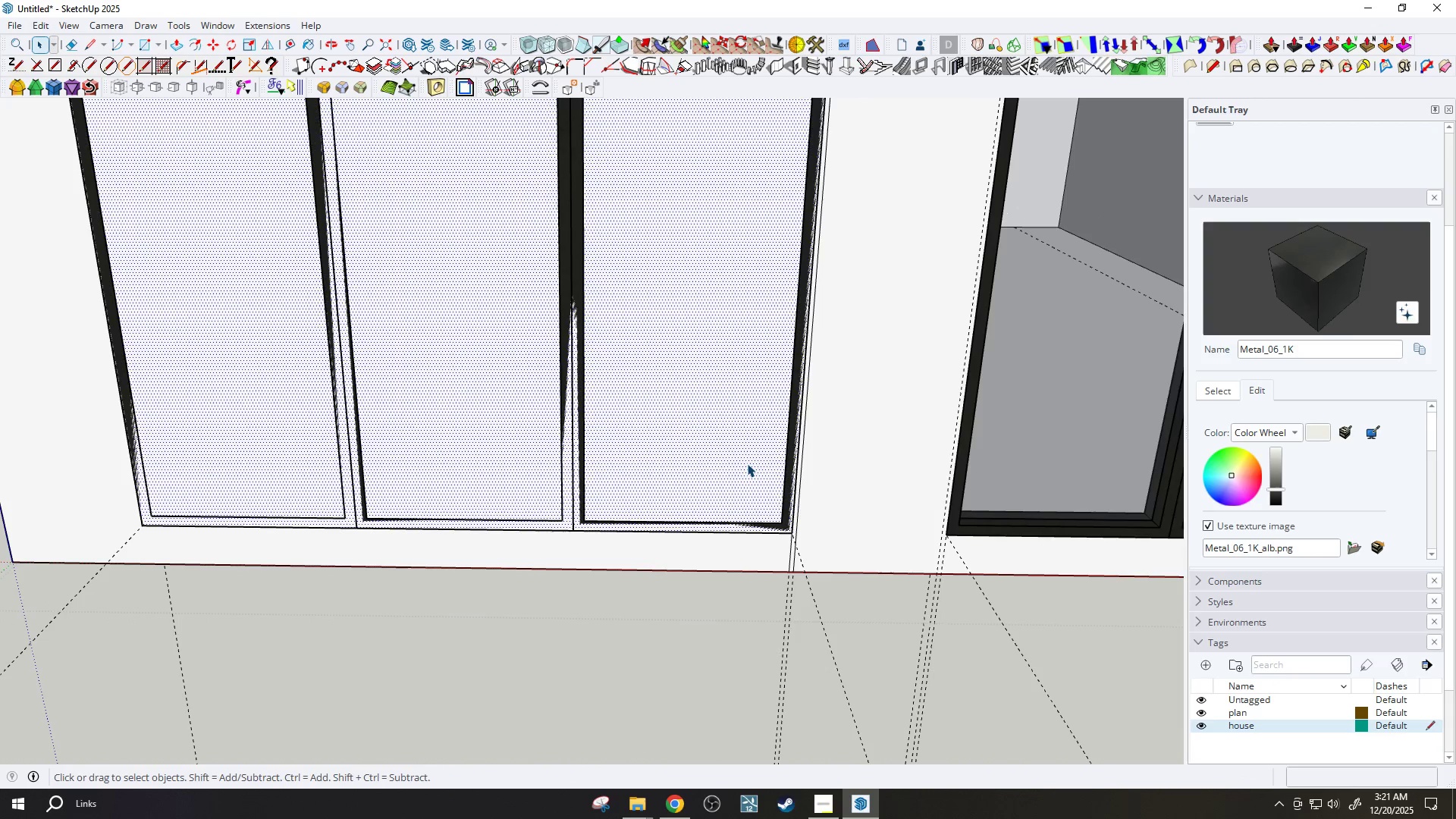 
key(Delete)
 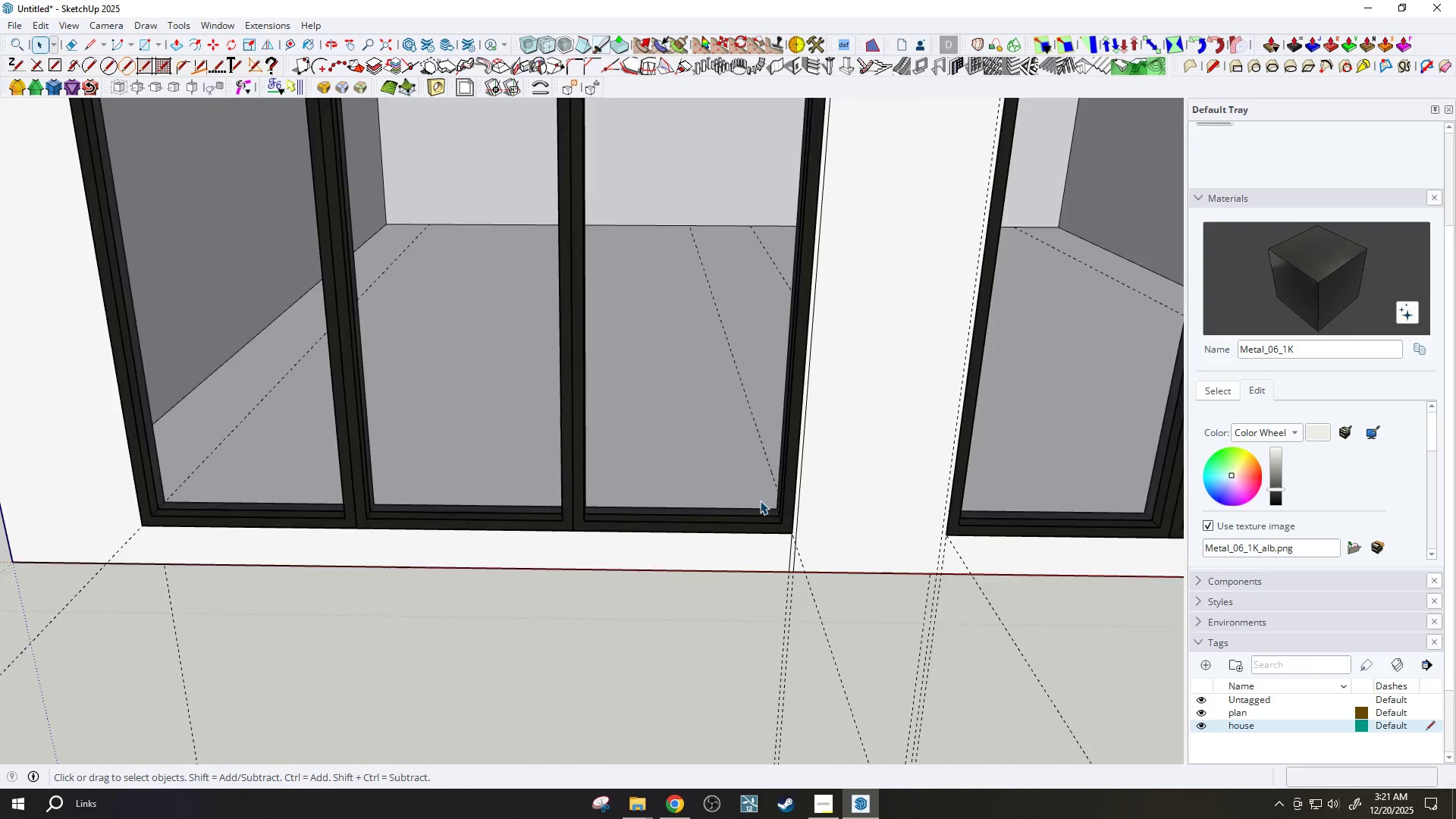 
key(R)
 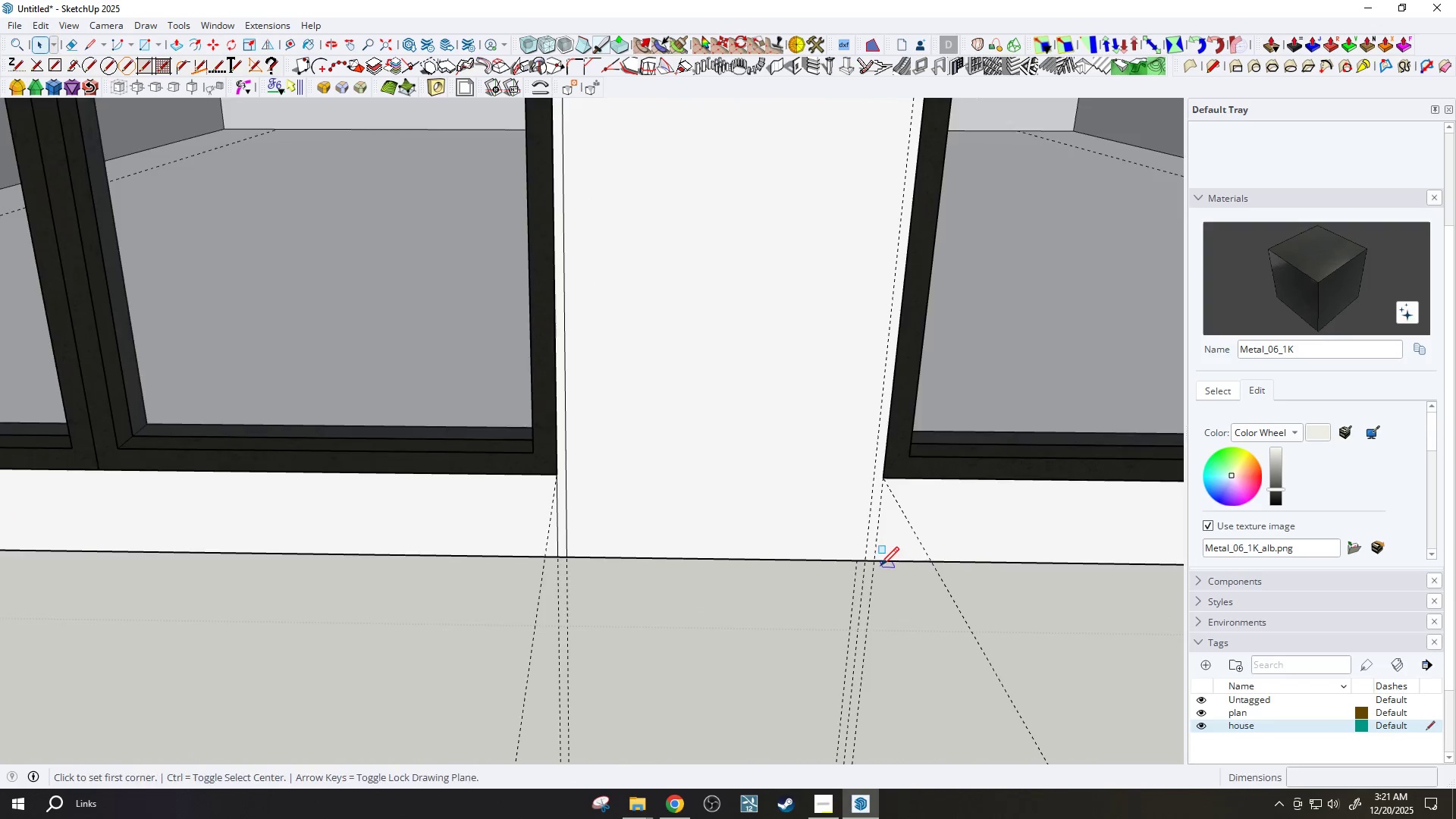 
scroll: coordinate [876, 570], scroll_direction: up, amount: 10.0
 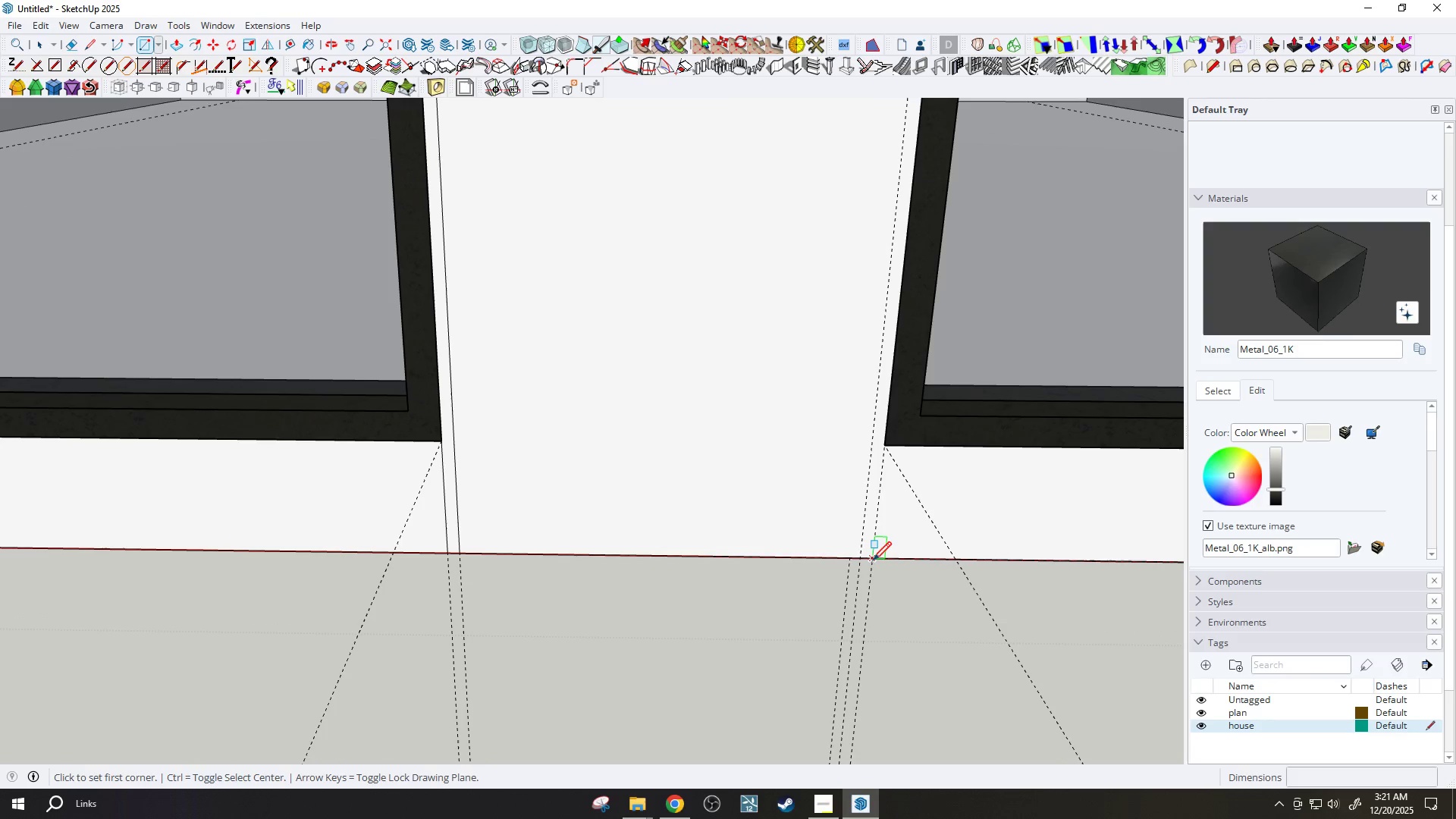 
left_click_drag(start_coordinate=[873, 559], to_coordinate=[873, 563])
 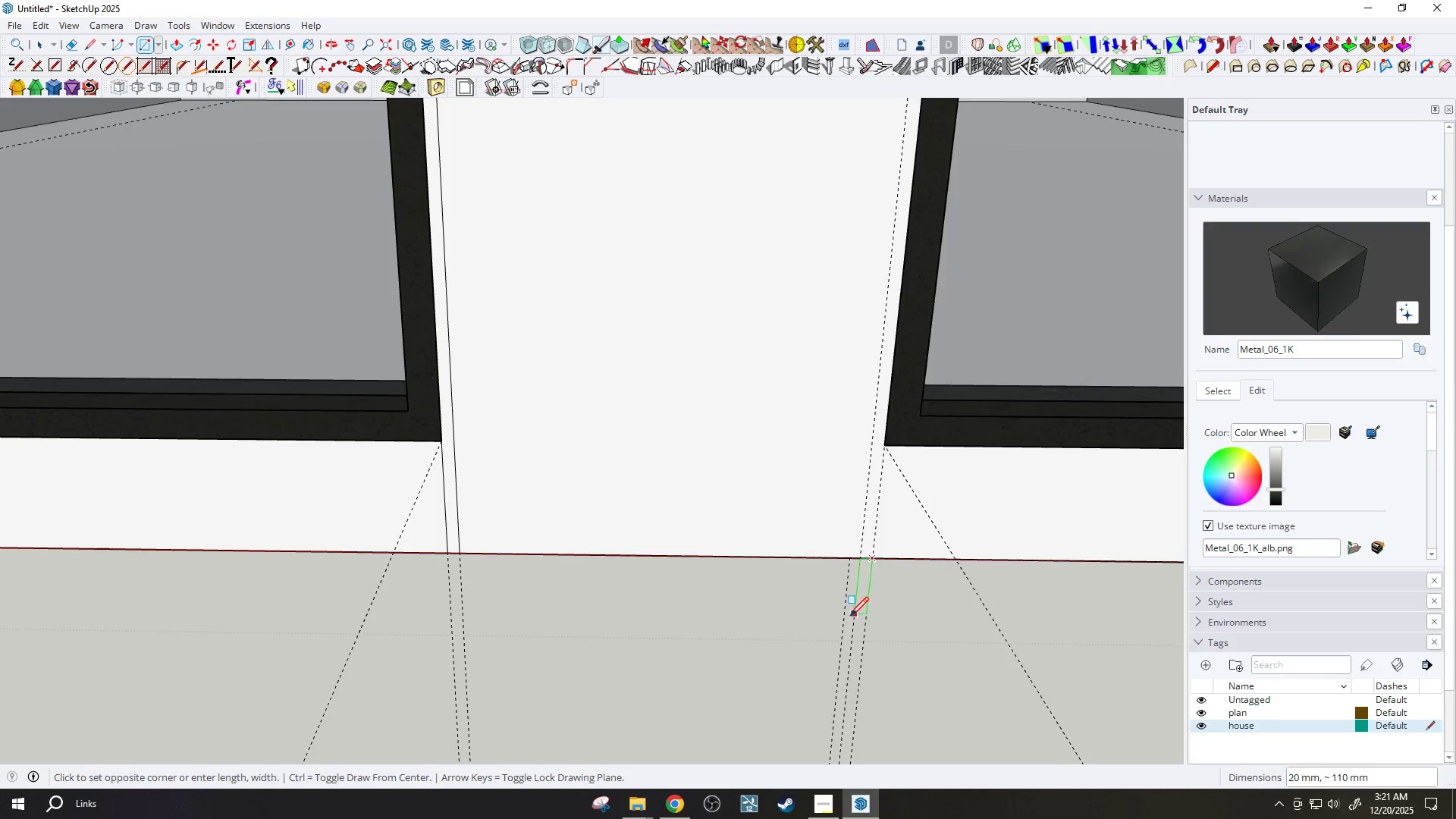 
scroll: coordinate [698, 621], scroll_direction: down, amount: 22.0
 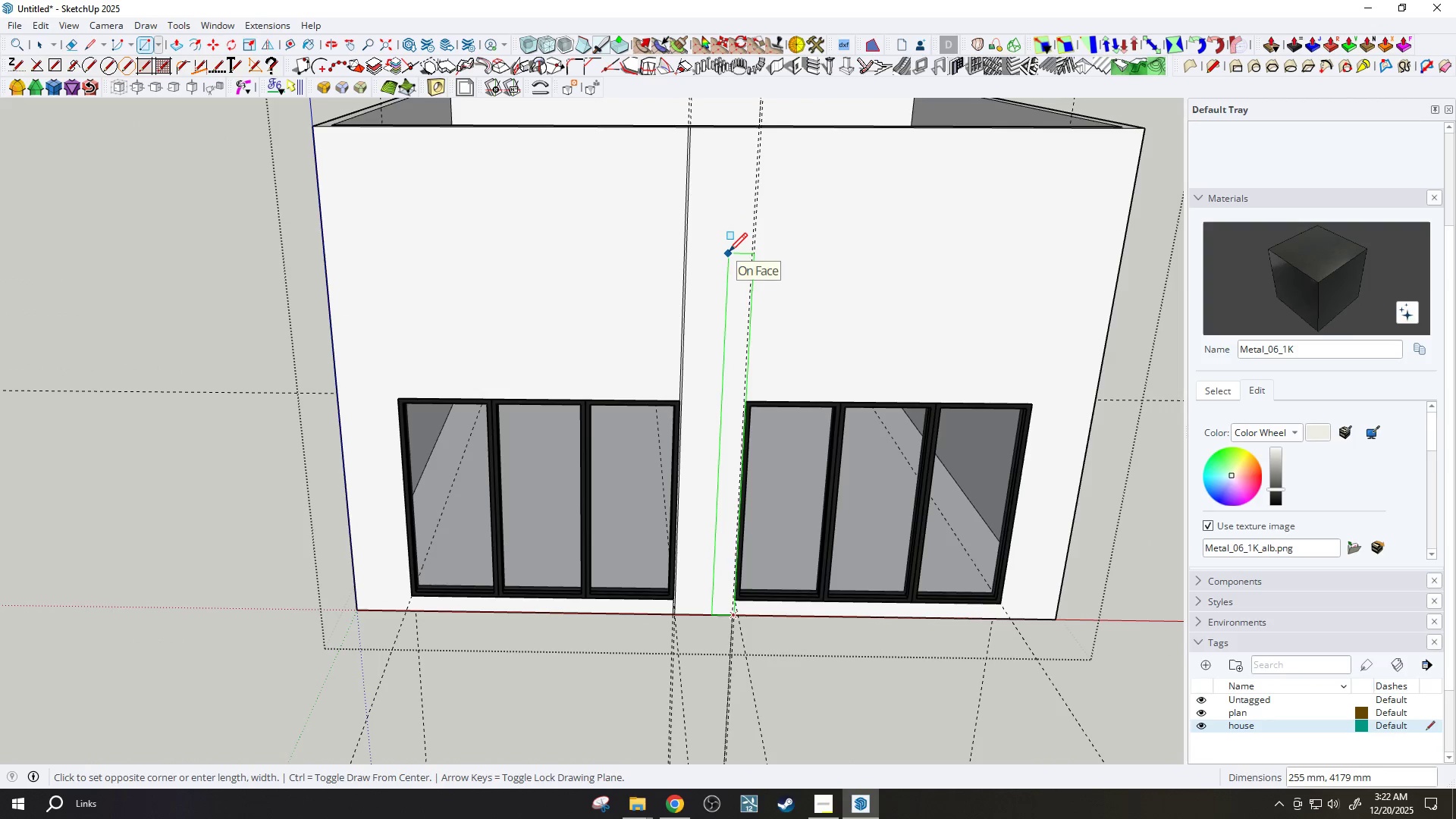 
wait(5.57)
 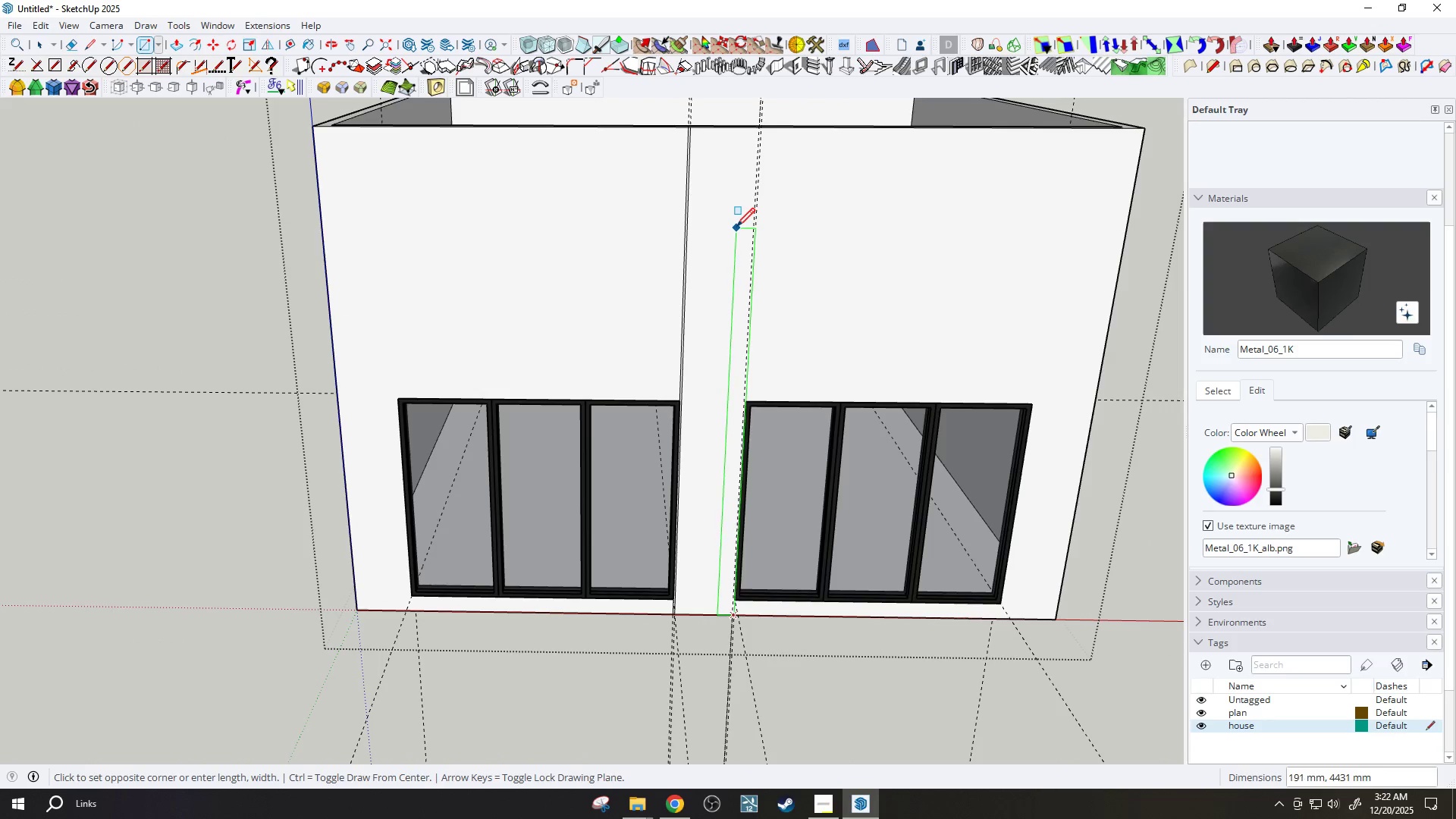 
scroll: coordinate [714, 219], scroll_direction: up, amount: 10.0
 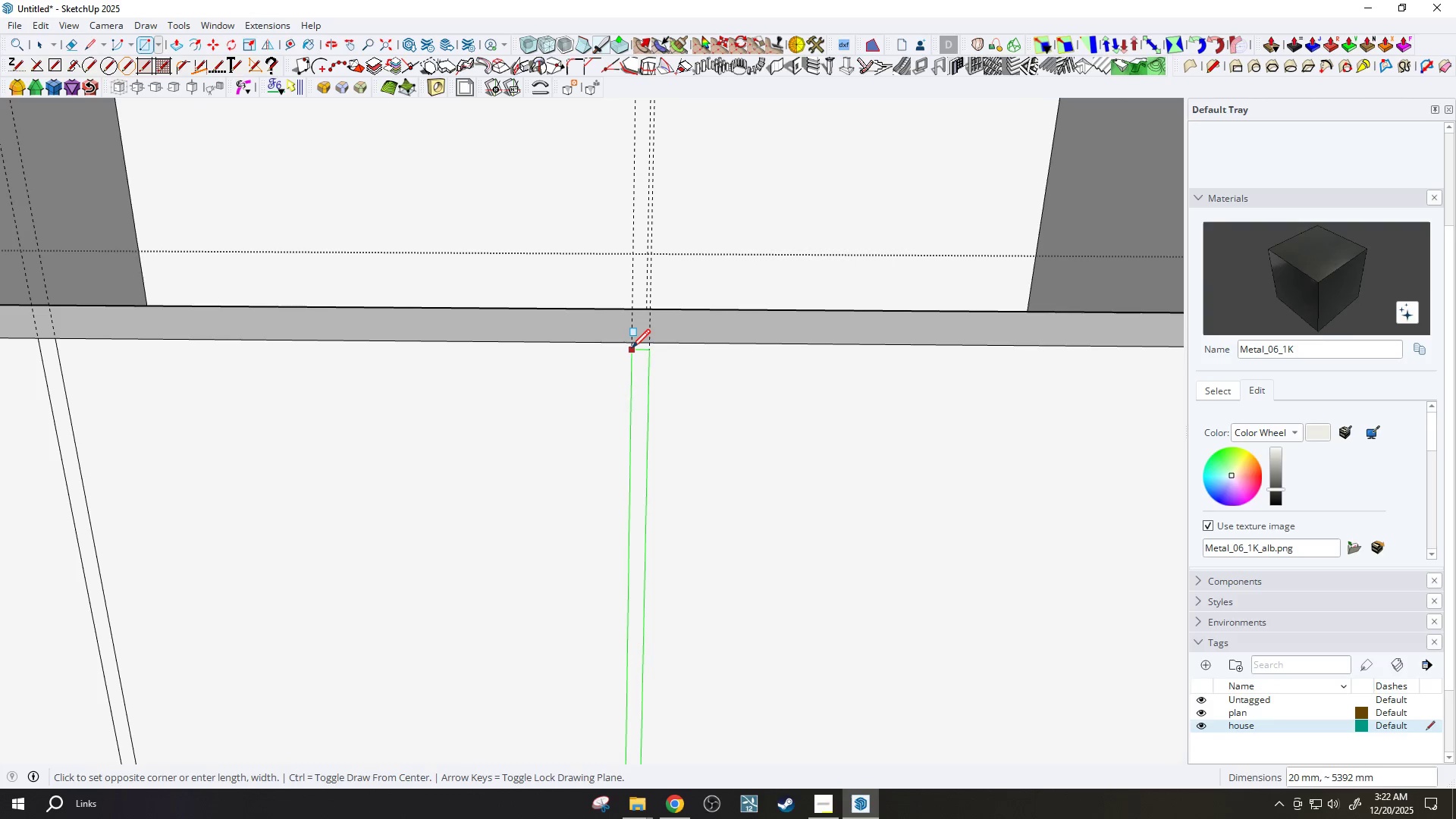 
left_click([632, 346])
 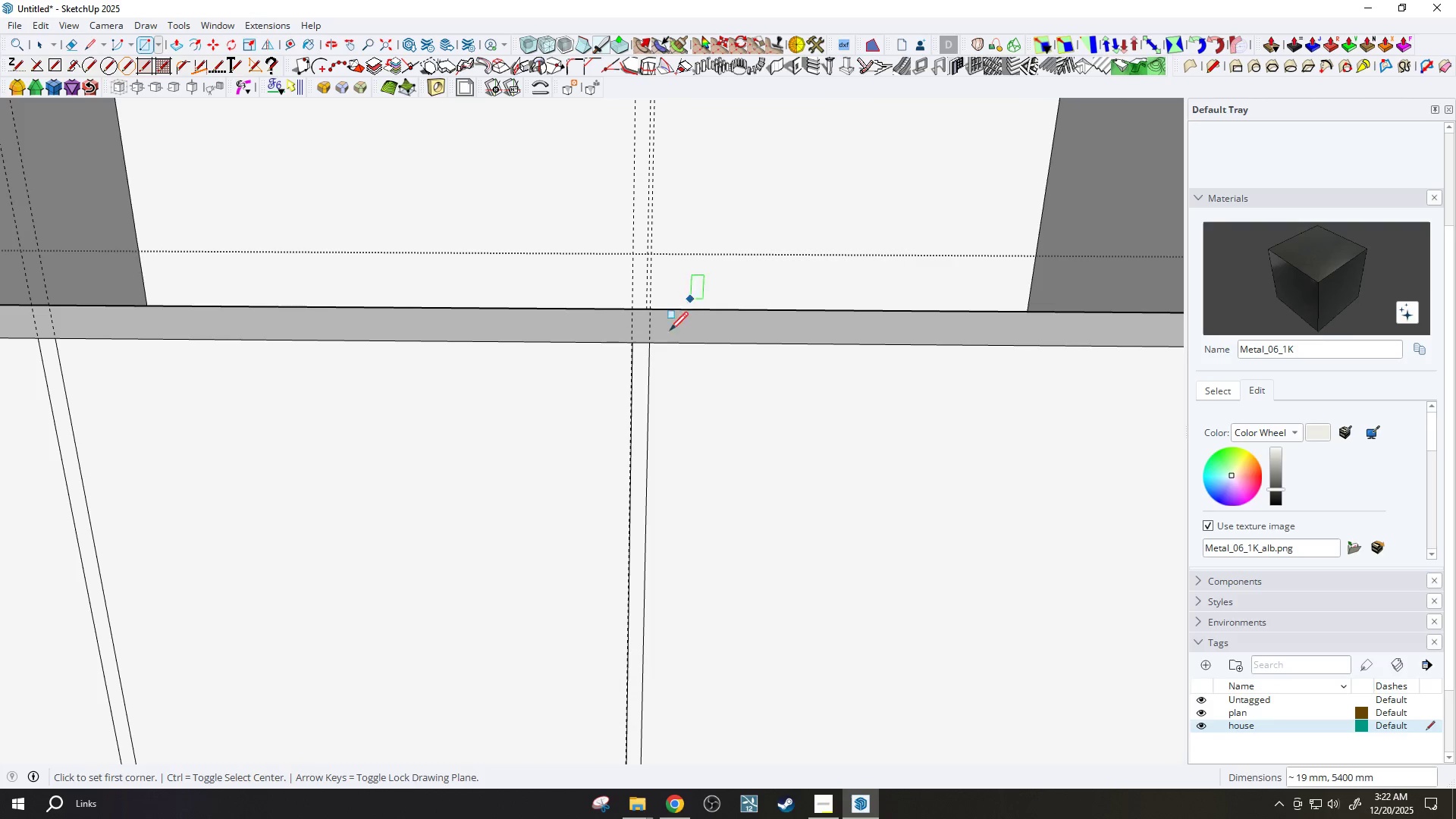 
key(Control+Z)
 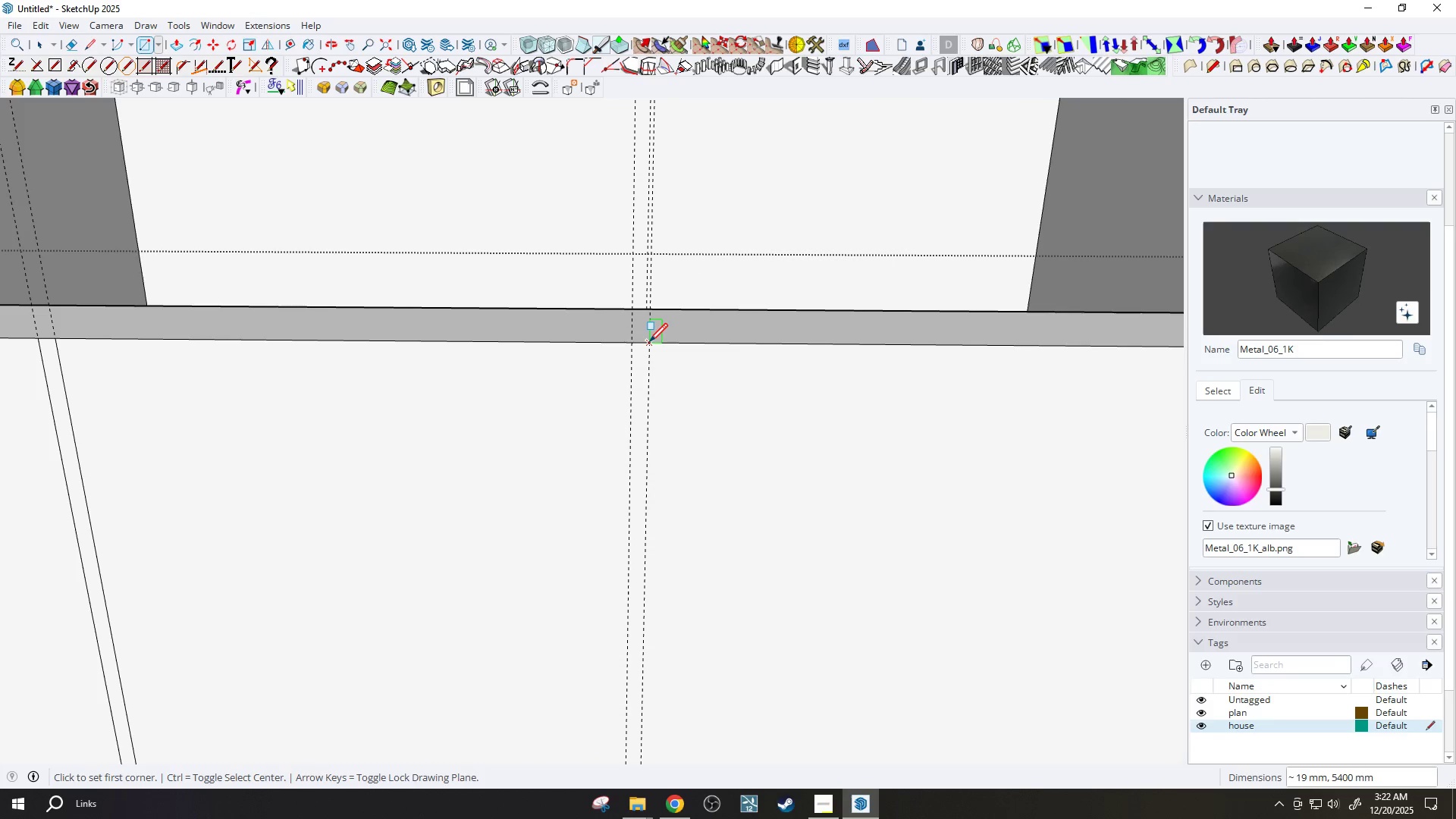 
left_click_drag(start_coordinate=[648, 344], to_coordinate=[652, 339])
 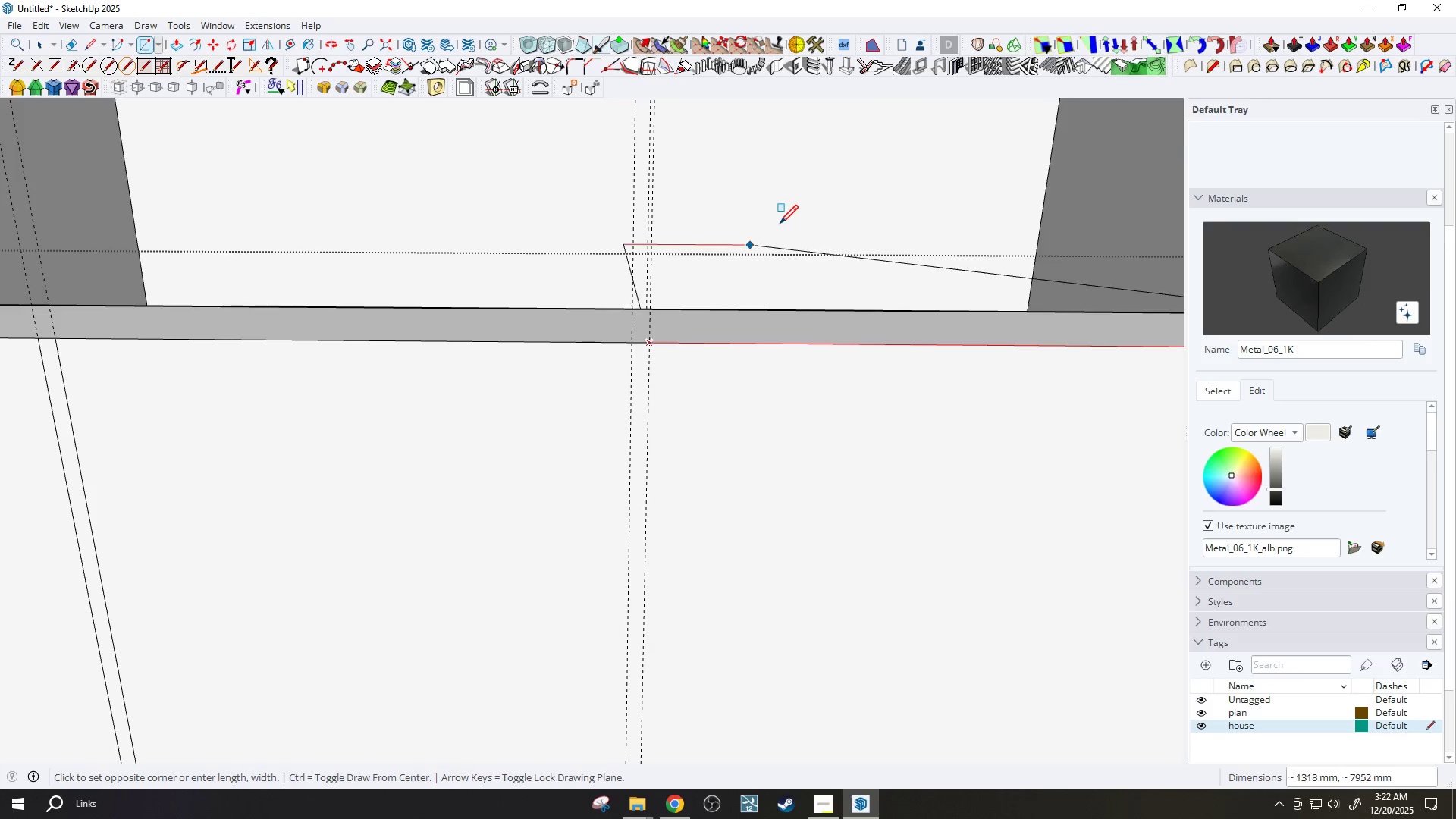 
scroll: coordinate [727, 601], scroll_direction: up, amount: 8.0
 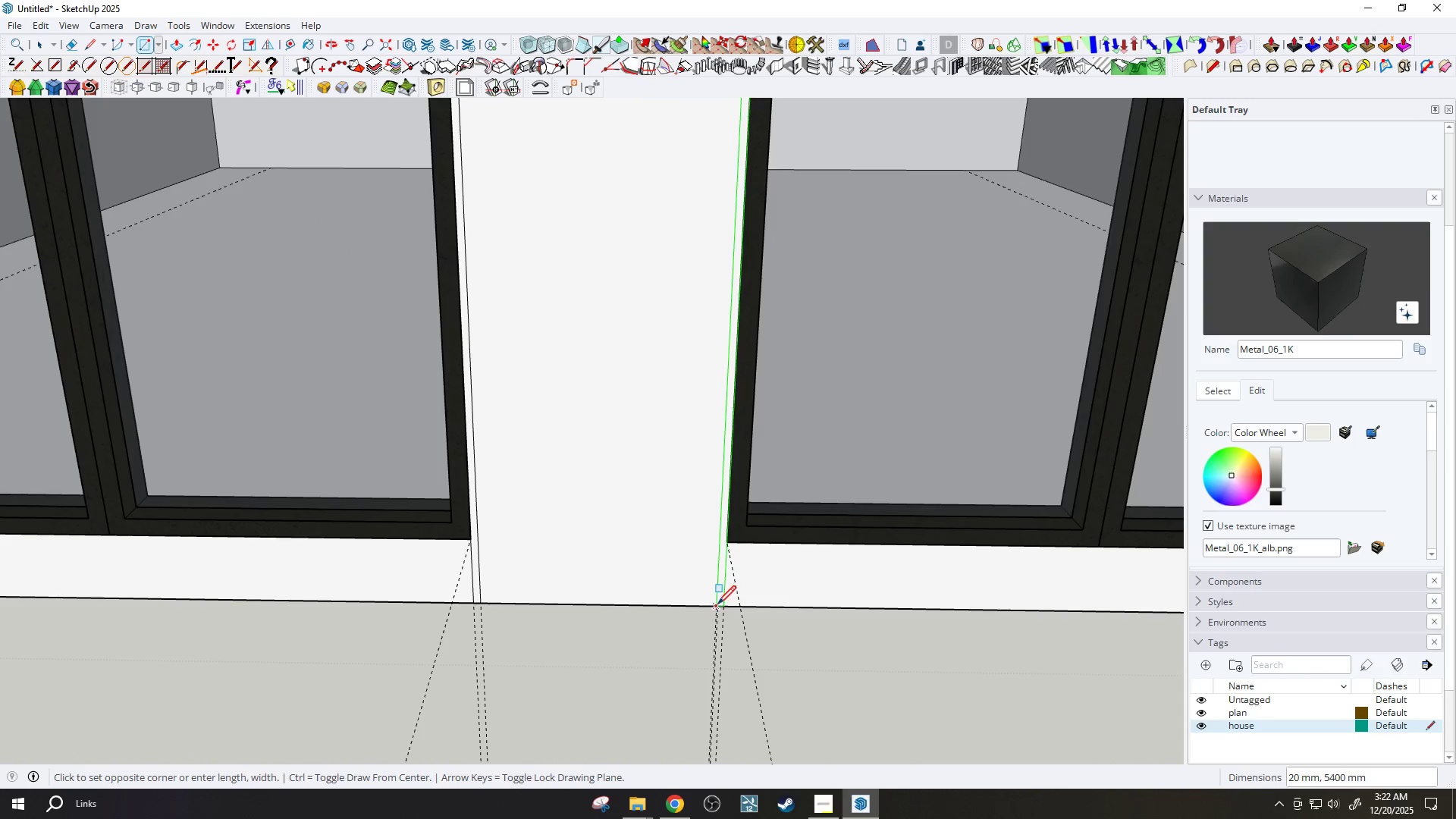 
left_click([717, 607])
 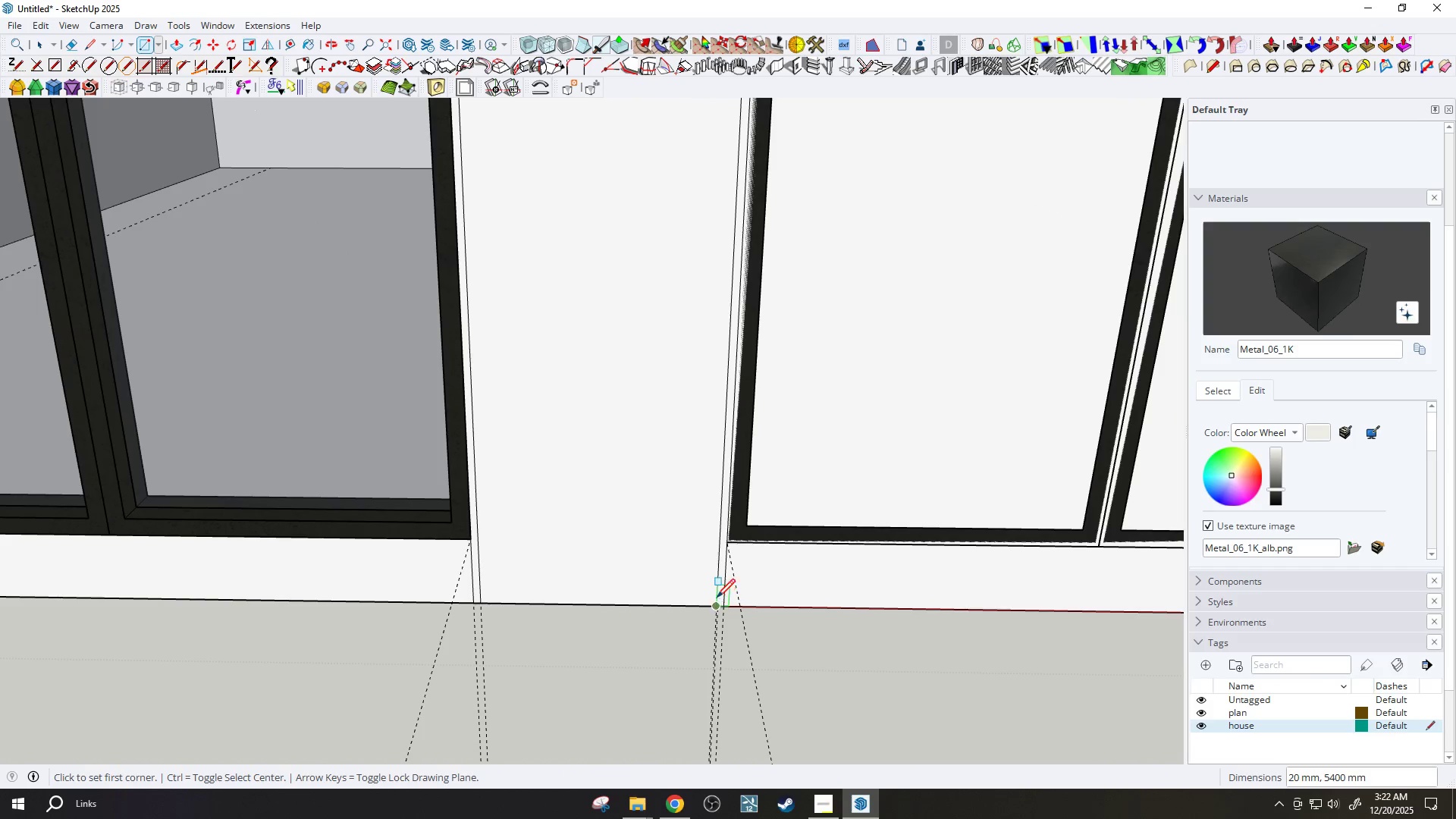 
key(Space)
 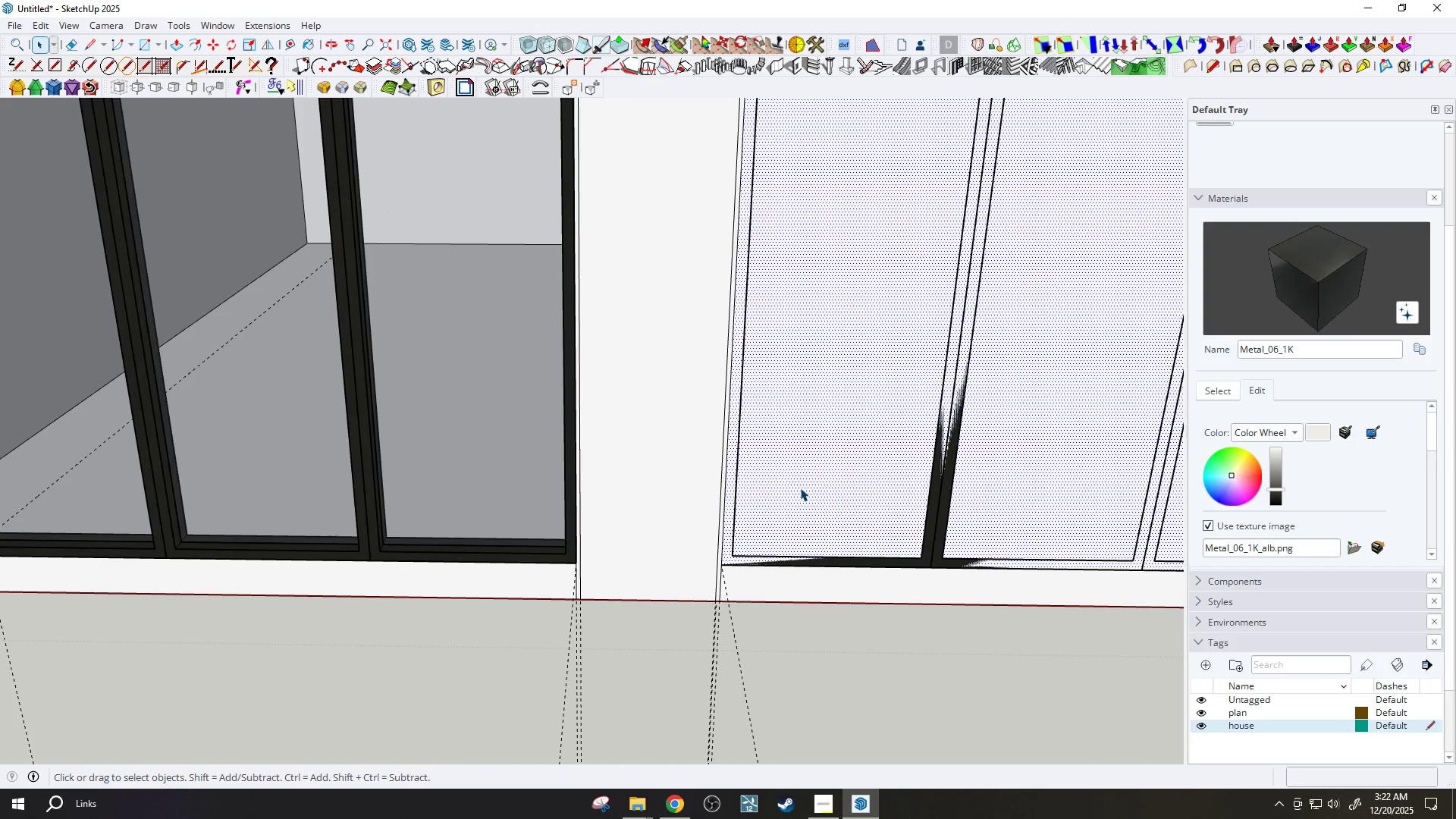 
scroll: coordinate [714, 587], scroll_direction: down, amount: 6.0
 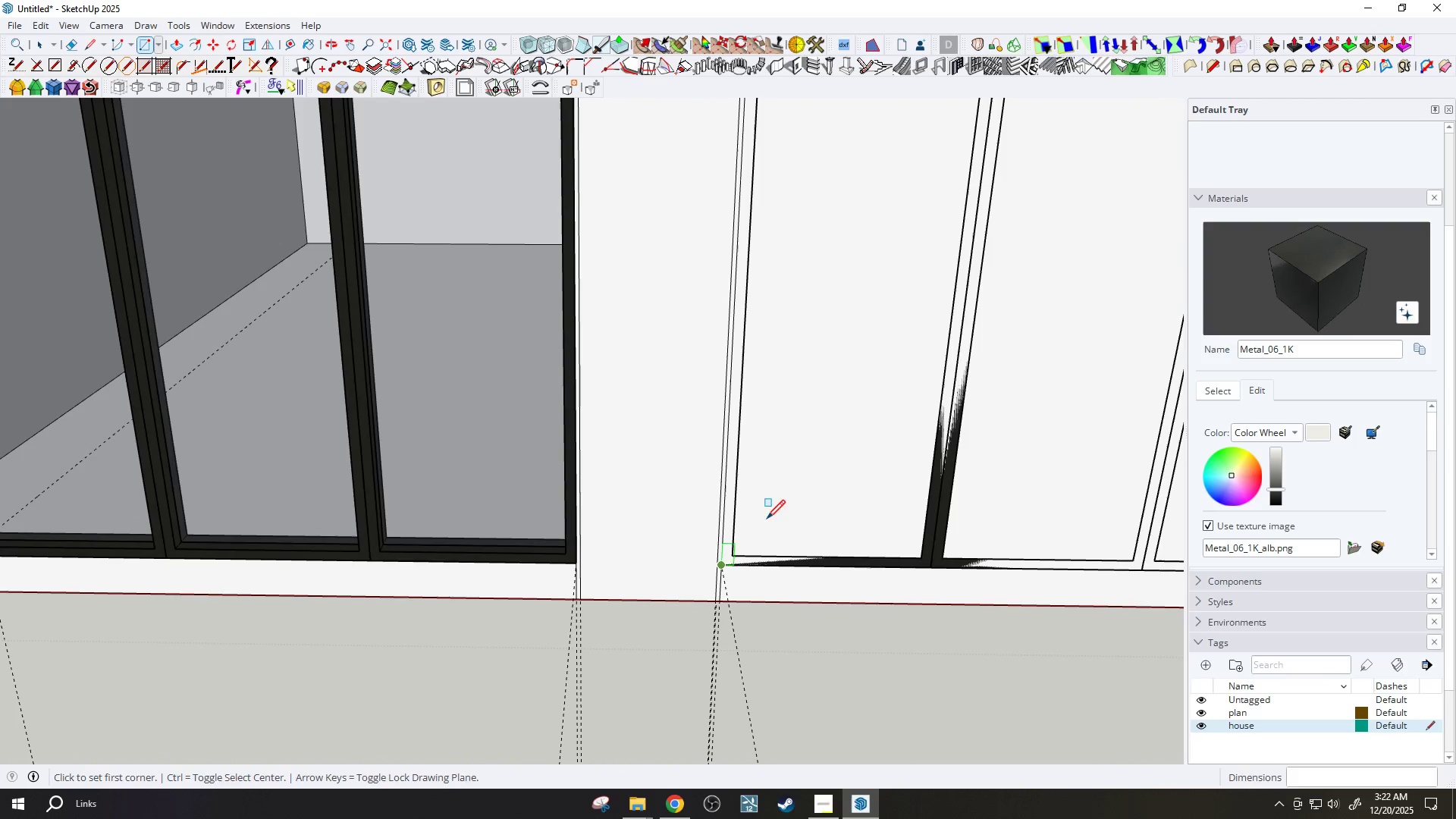 
key(Delete)
 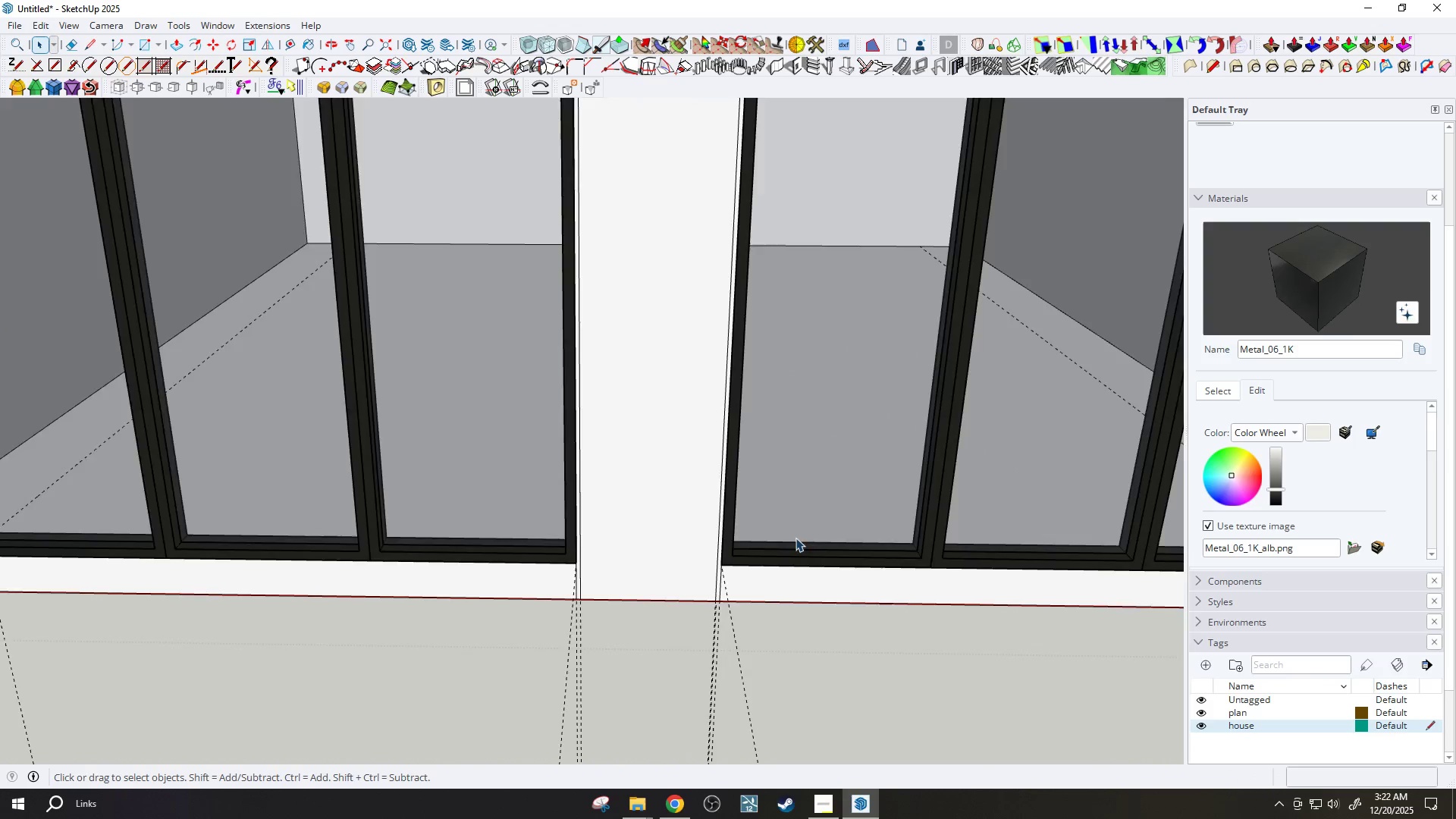 
scroll: coordinate [790, 550], scroll_direction: down, amount: 5.0
 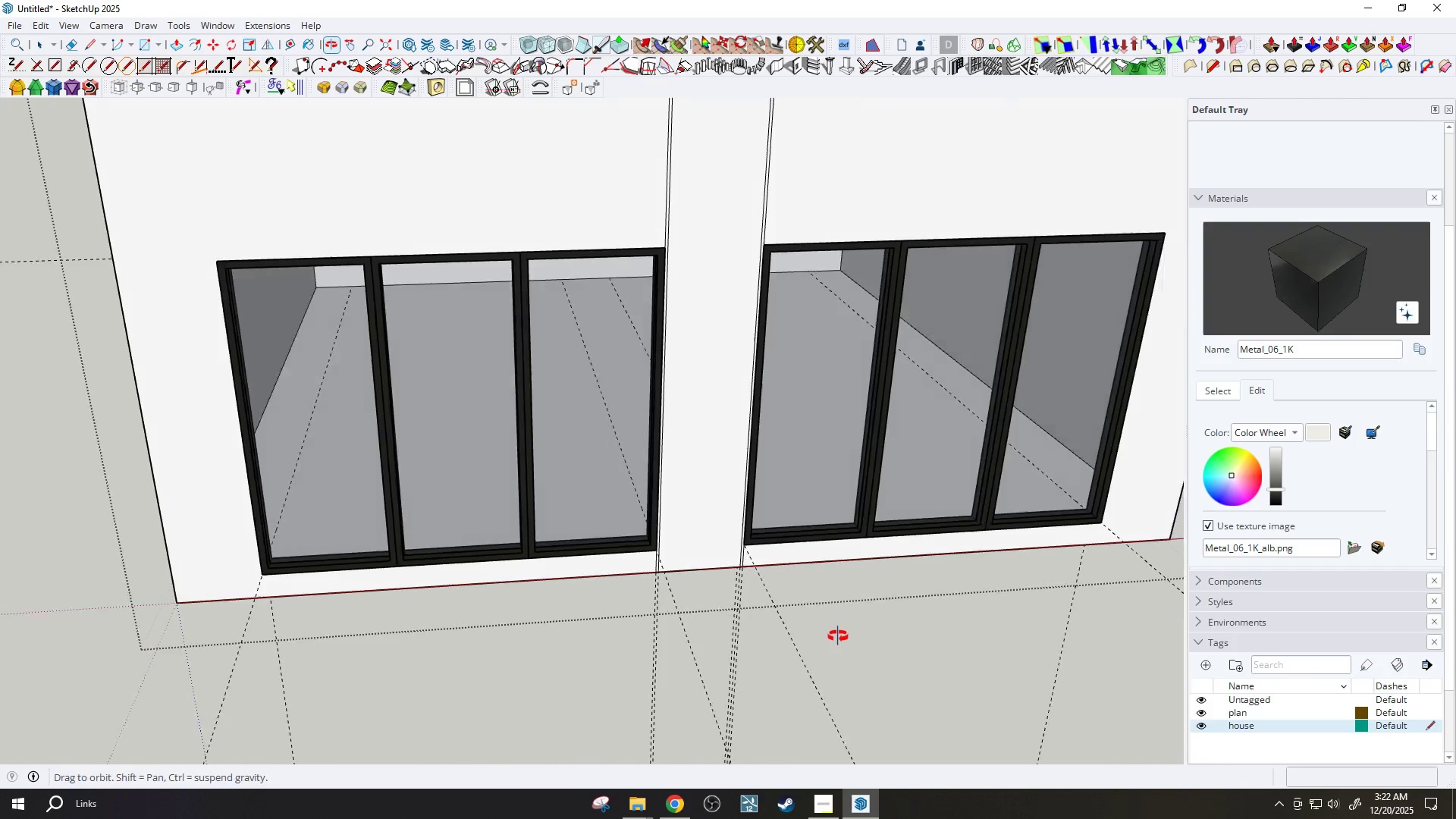 
key(E)
 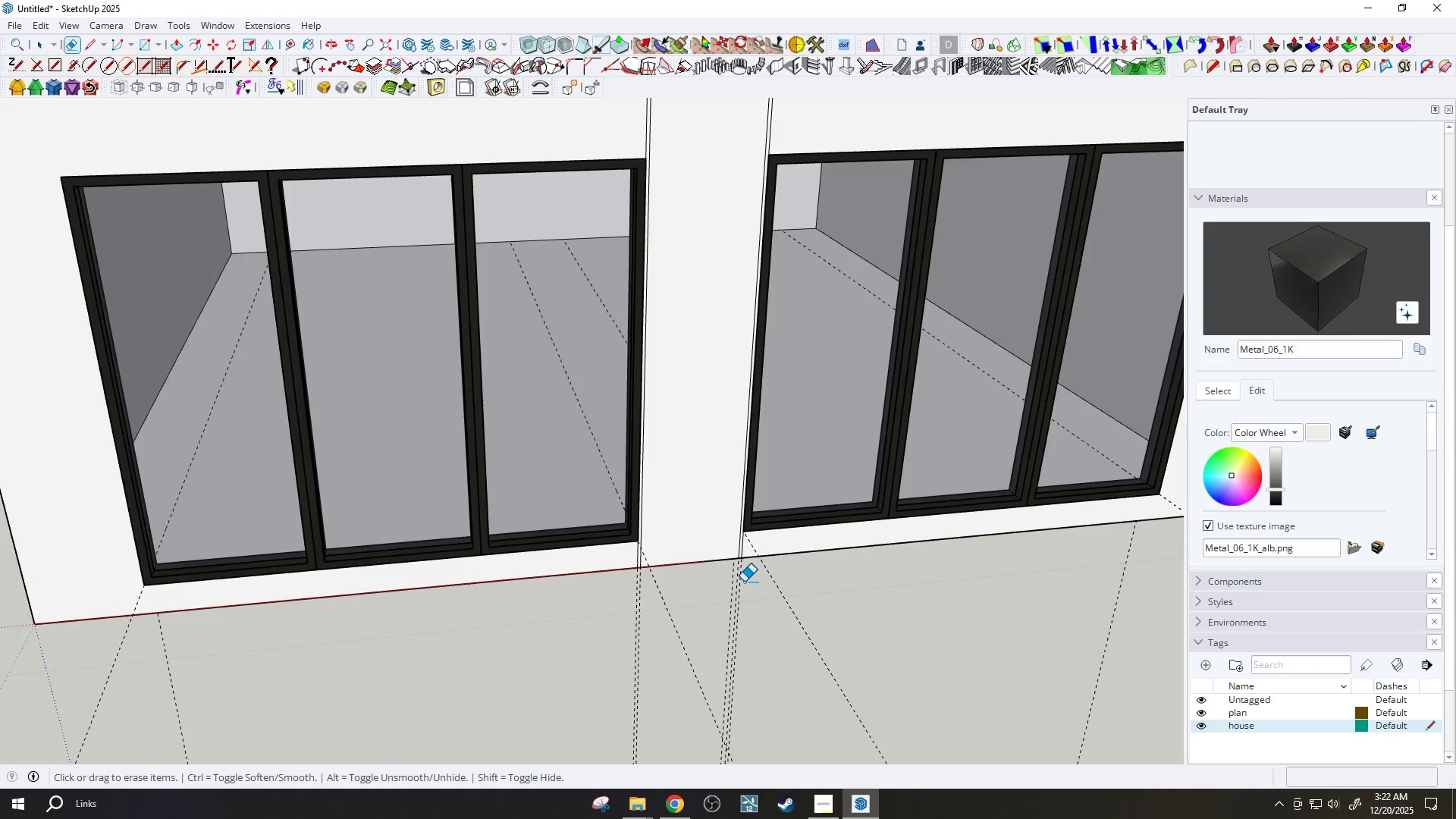 
scroll: coordinate [735, 577], scroll_direction: up, amount: 2.0
 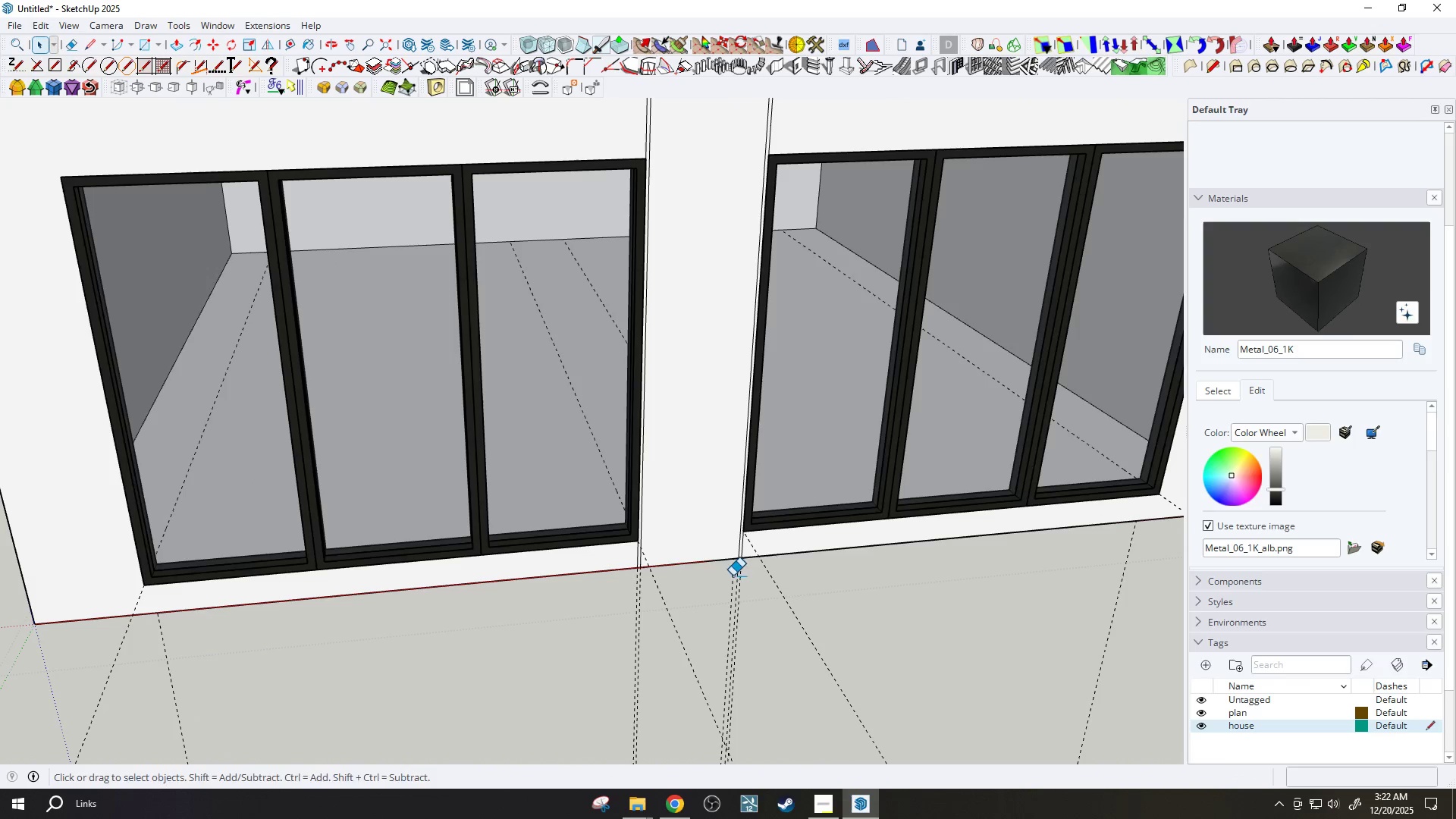 
key(T)
 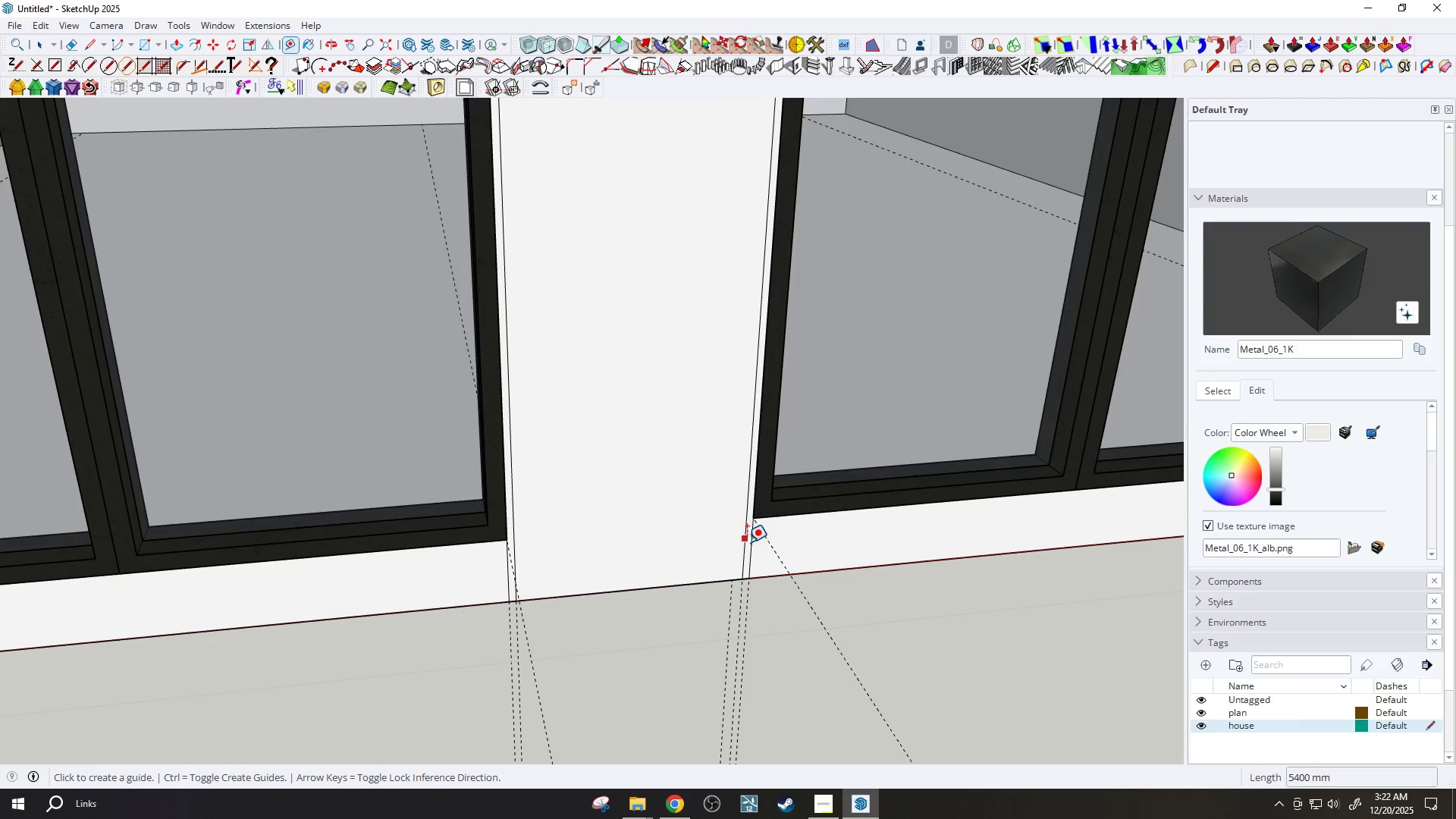 
scroll: coordinate [739, 519], scroll_direction: up, amount: 8.0
 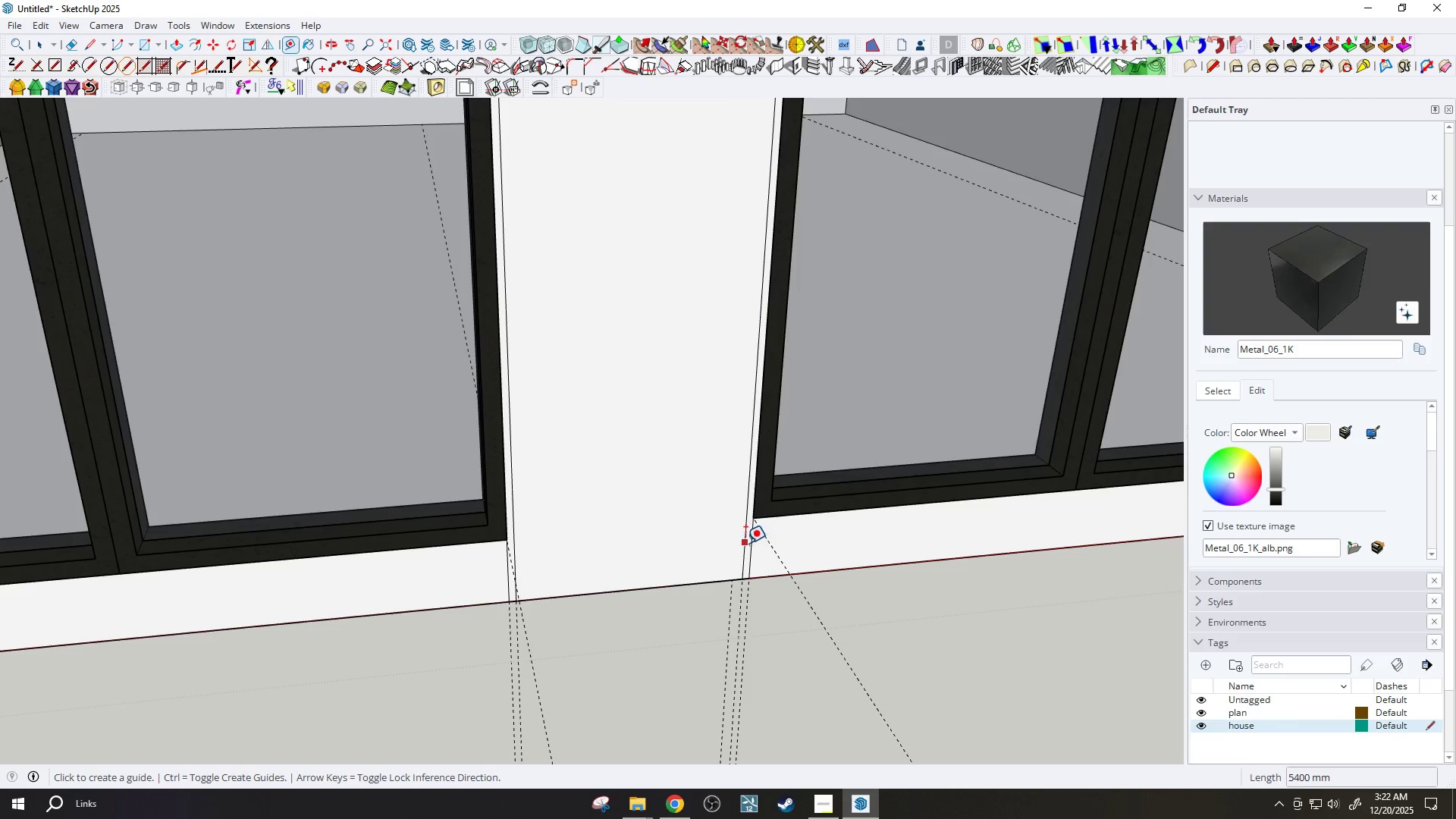 
left_click([744, 544])
 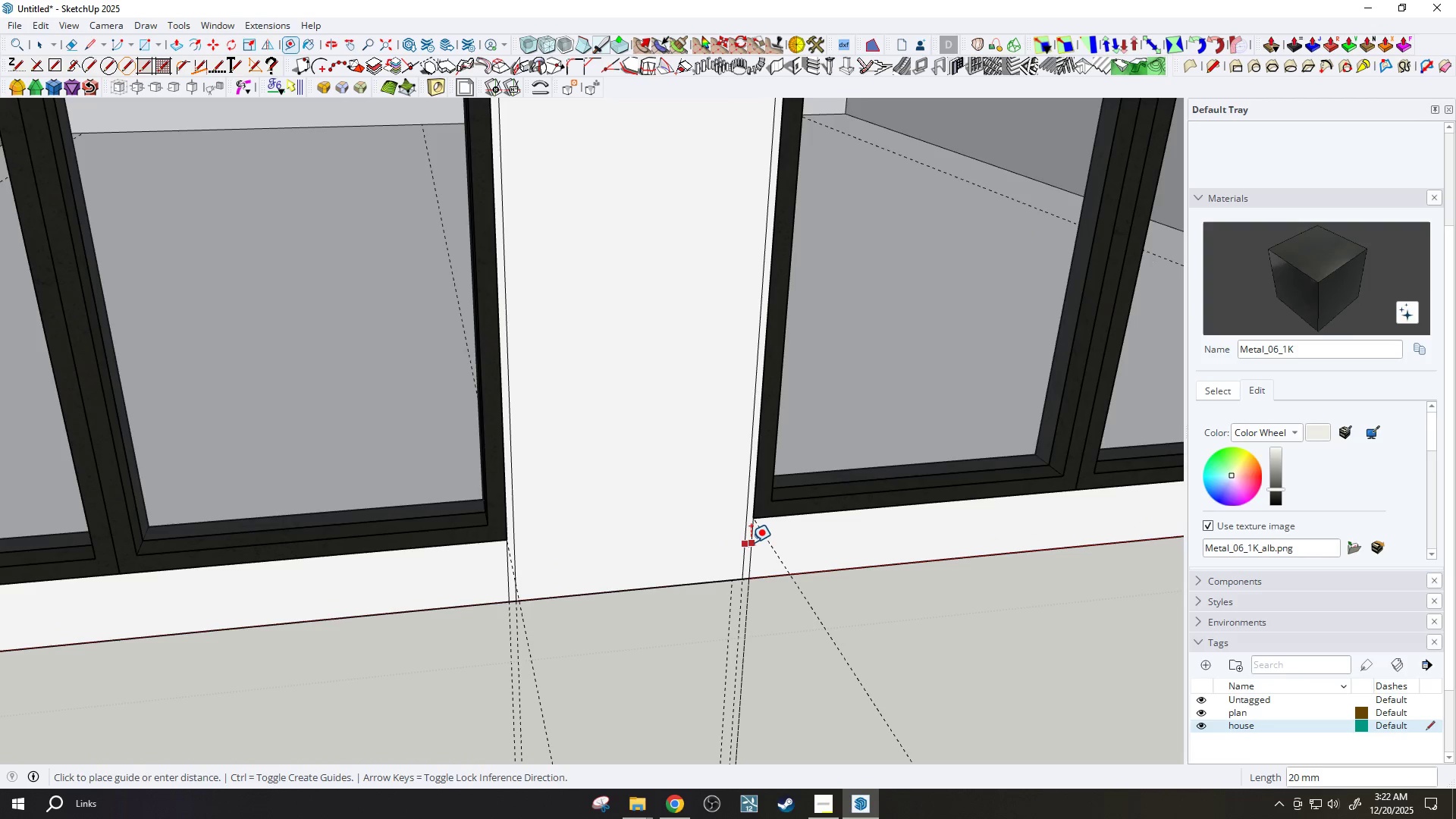 
key(E)
 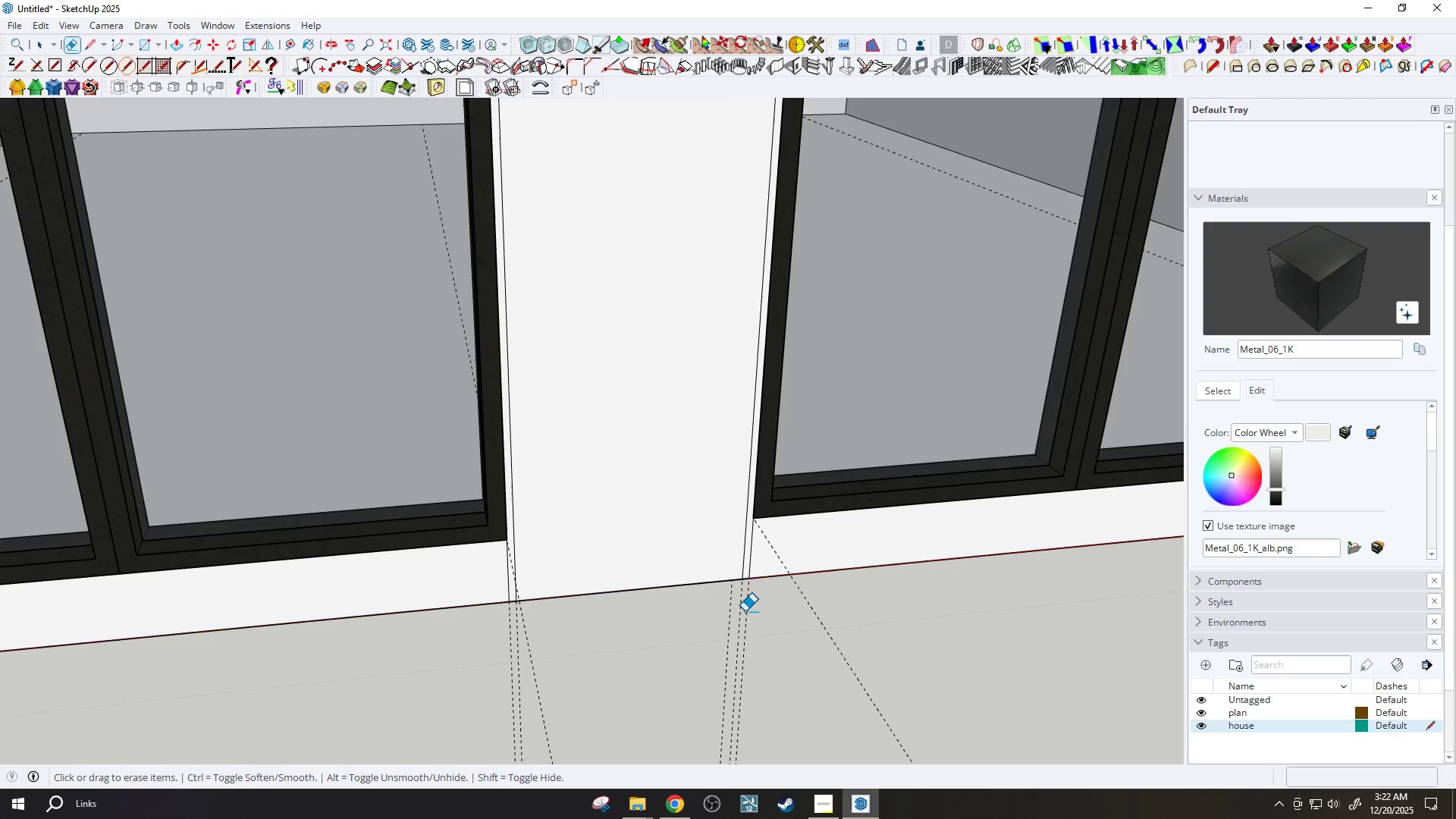 
left_click_drag(start_coordinate=[739, 610], to_coordinate=[759, 611])
 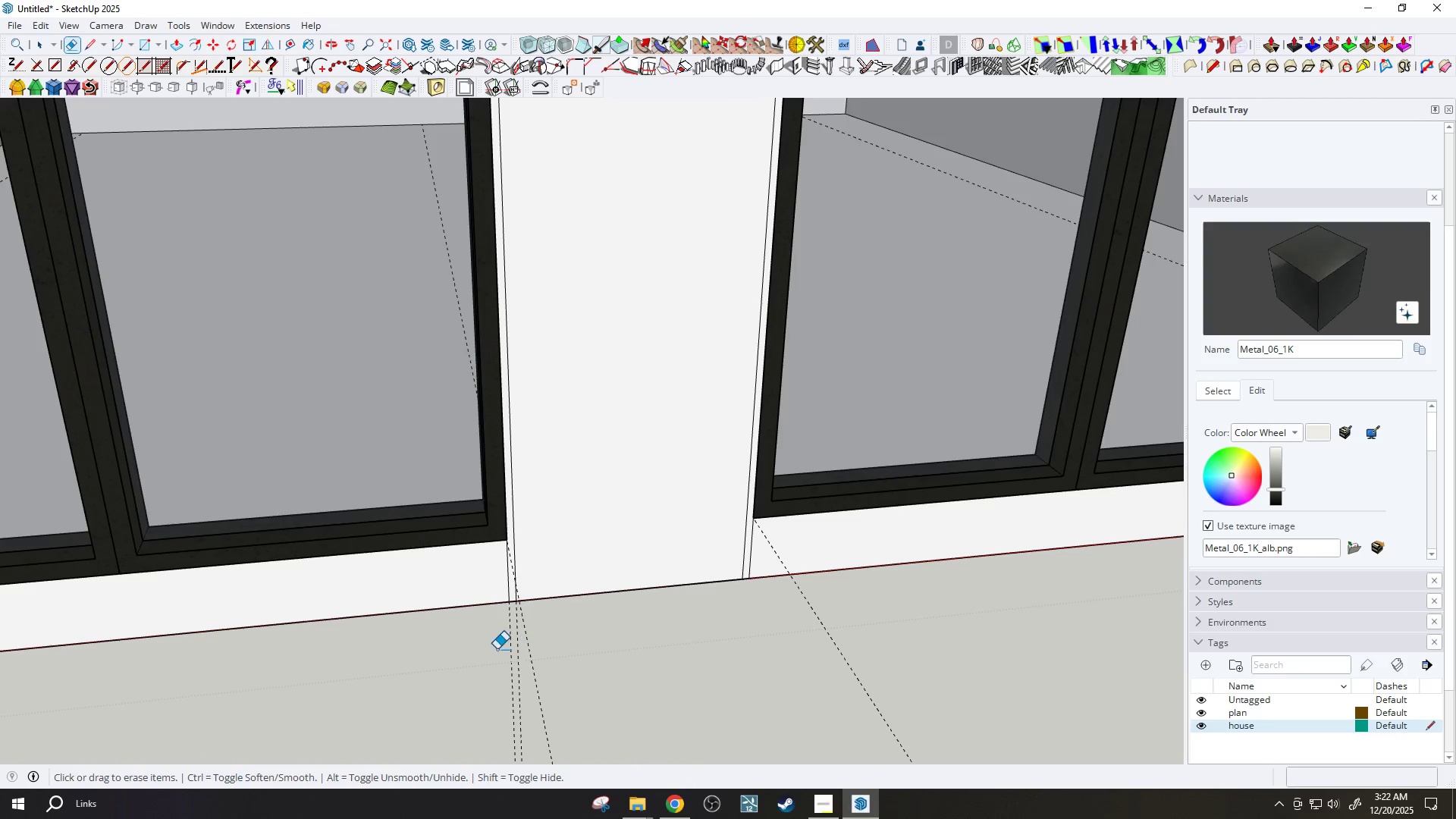 
left_click_drag(start_coordinate=[490, 649], to_coordinate=[549, 641])
 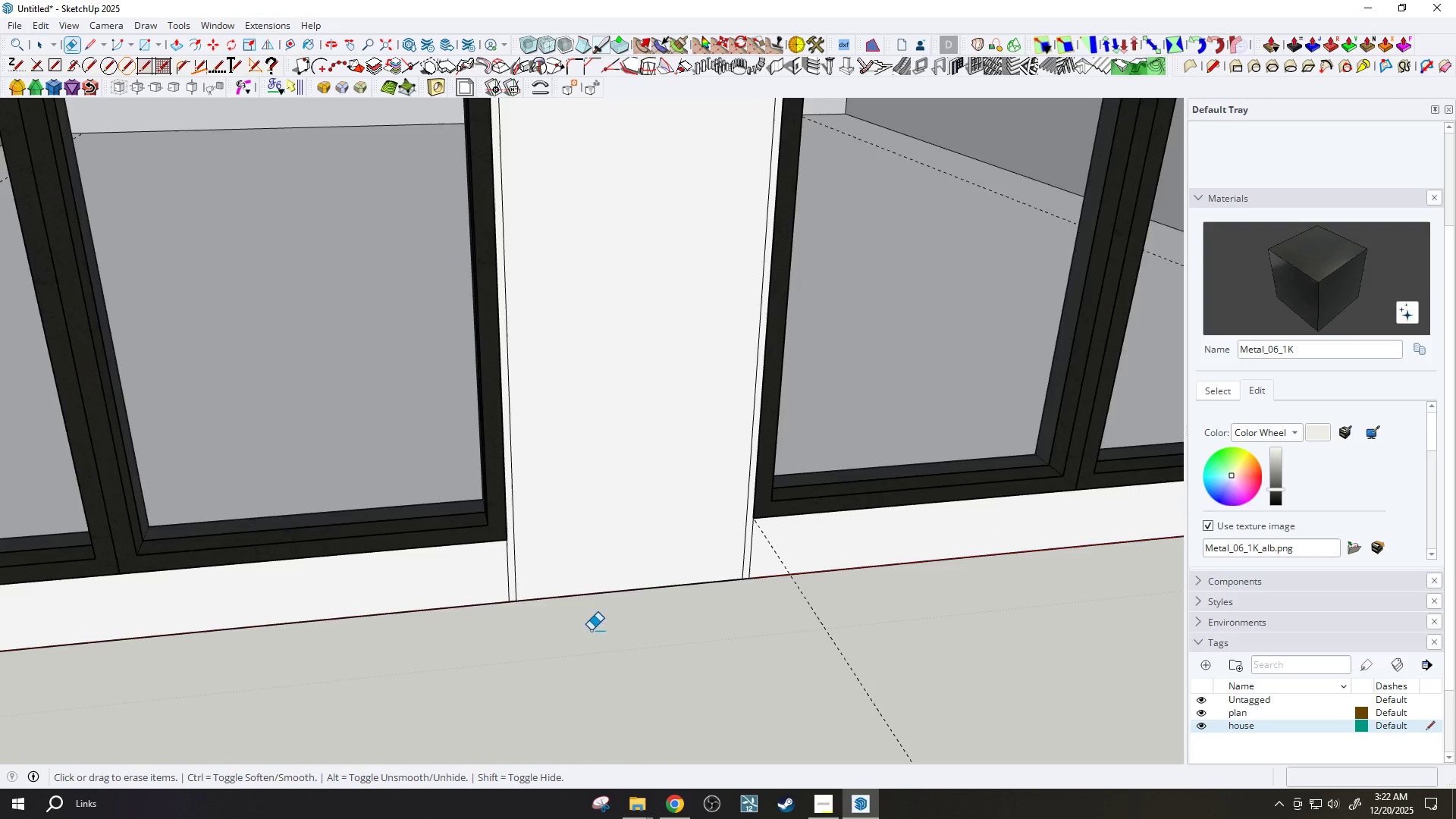 
left_click_drag(start_coordinate=[747, 639], to_coordinate=[811, 636])
 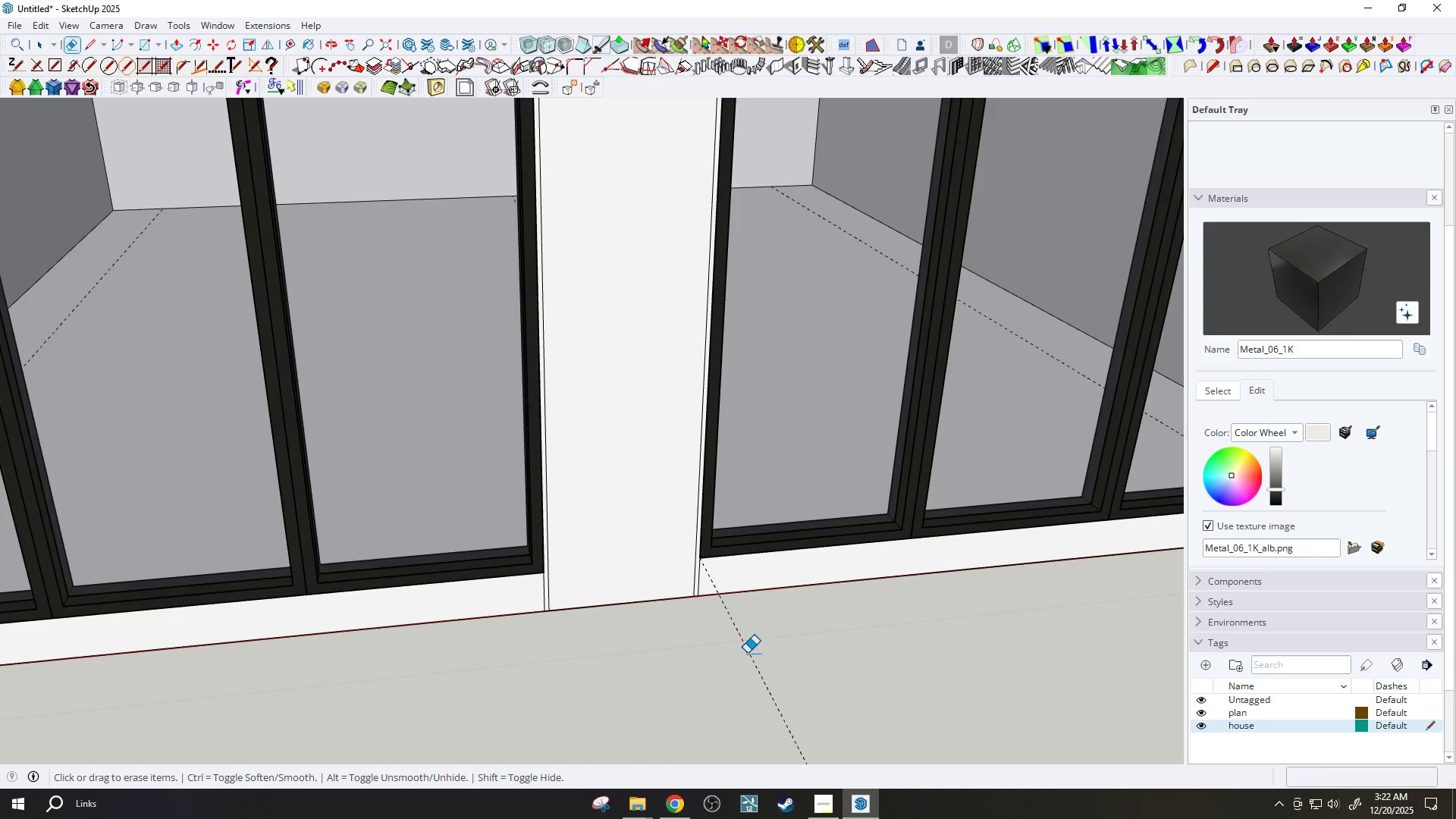 
scroll: coordinate [634, 624], scroll_direction: down, amount: 5.0
 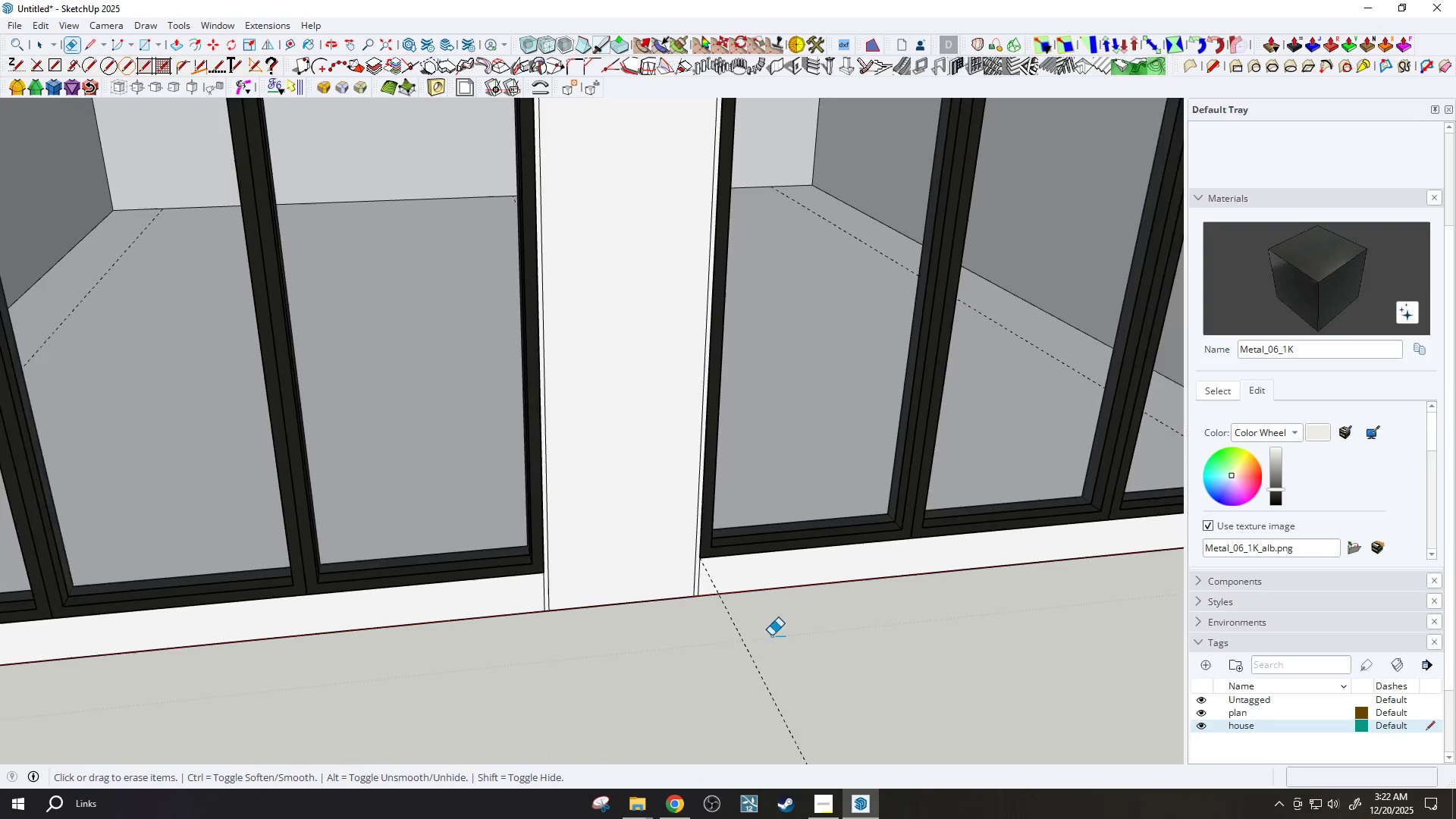 
left_click_drag(start_coordinate=[747, 653], to_coordinate=[652, 670])
 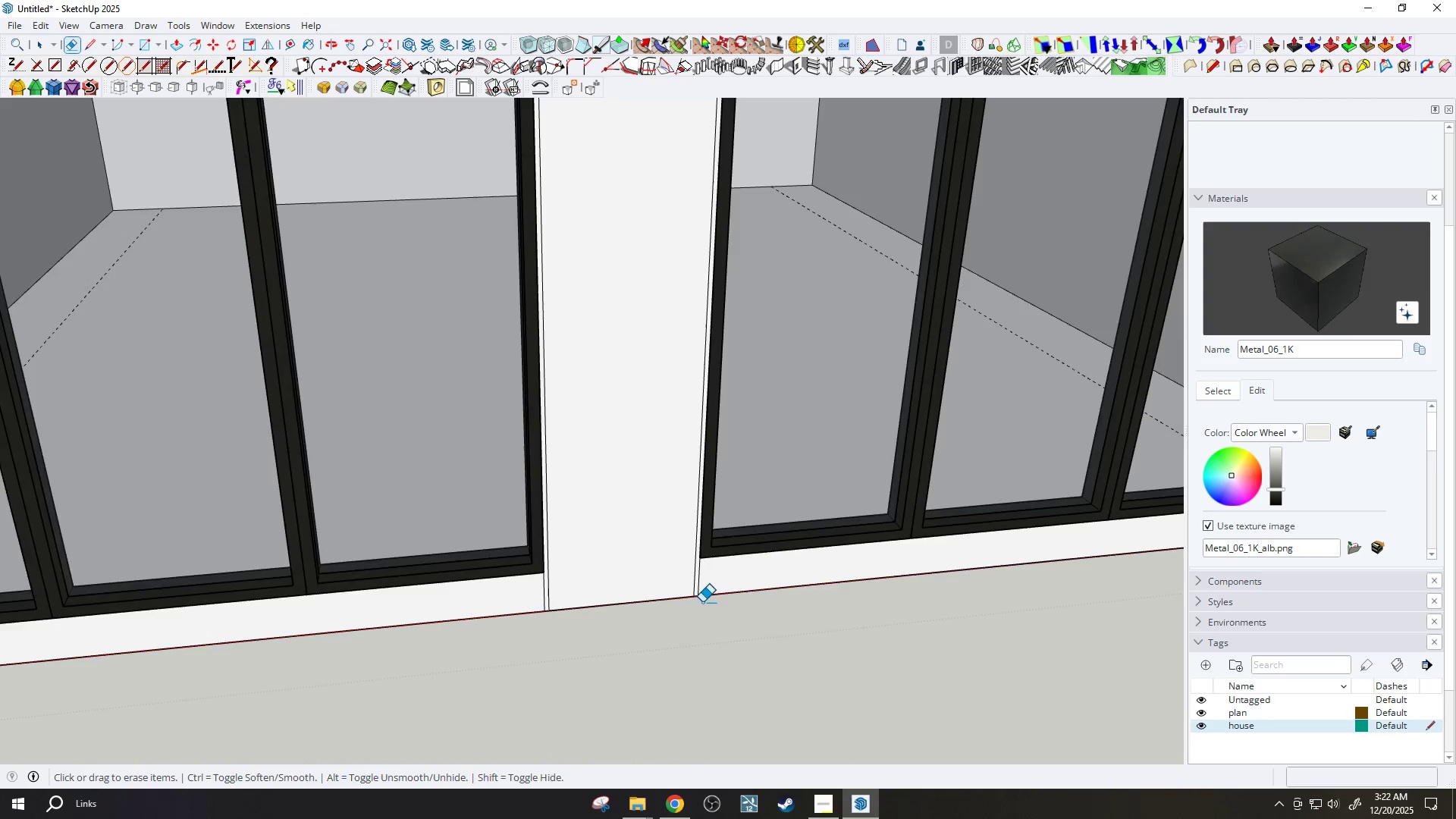 
left_click_drag(start_coordinate=[864, 632], to_coordinate=[989, 605])
 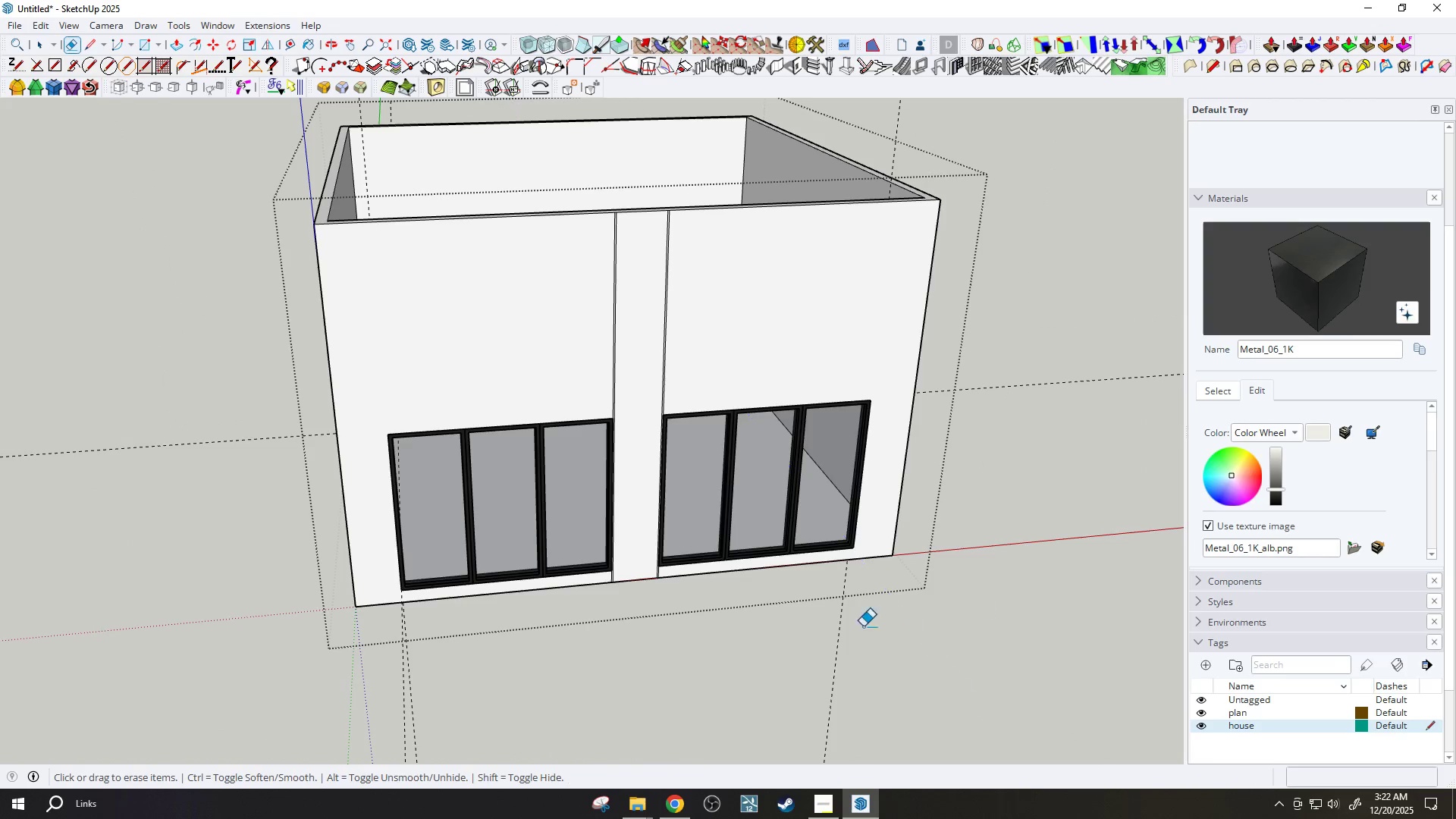 
scroll: coordinate [735, 605], scroll_direction: down, amount: 16.0
 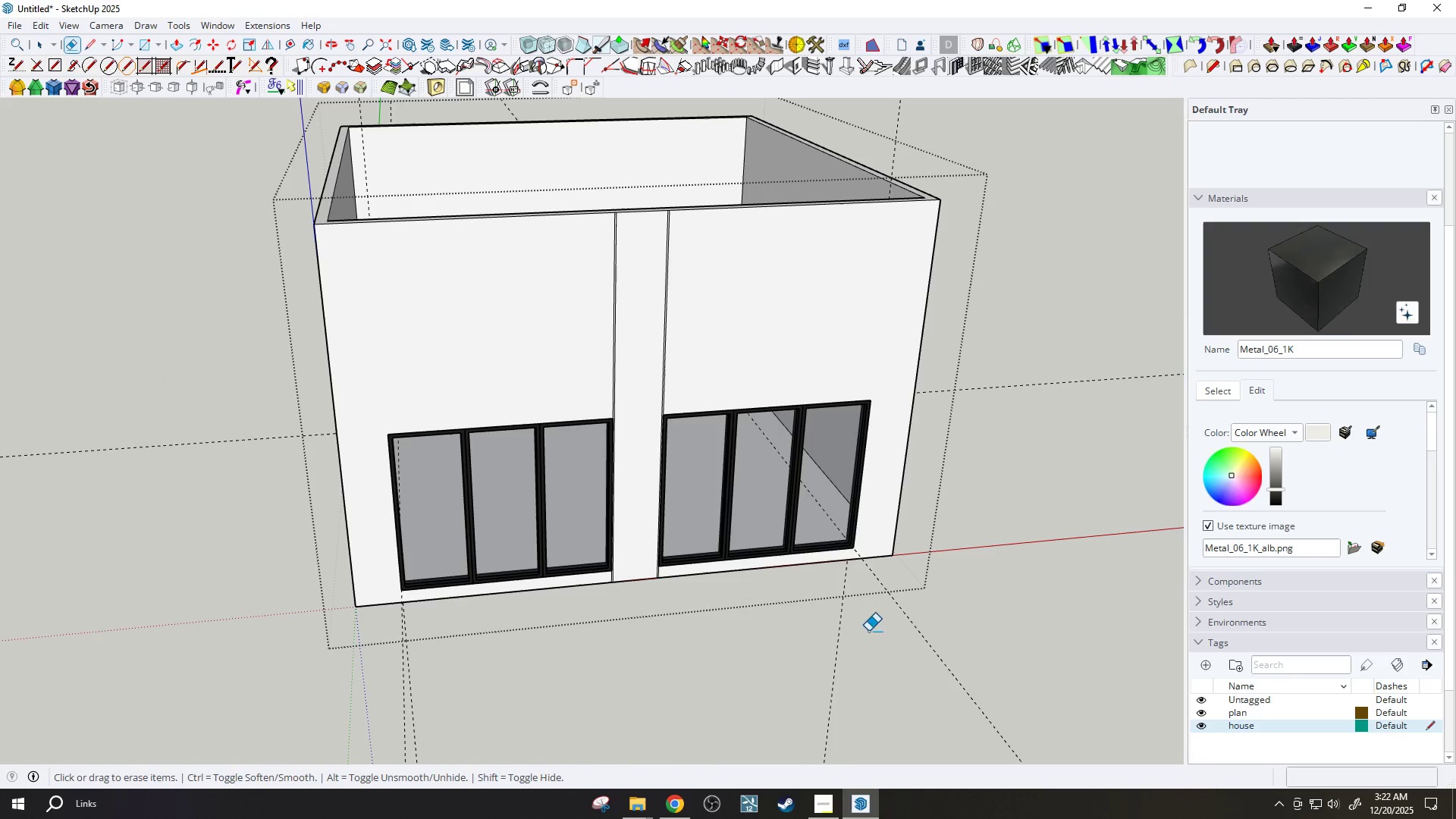 
left_click_drag(start_coordinate=[910, 626], to_coordinate=[771, 635])
 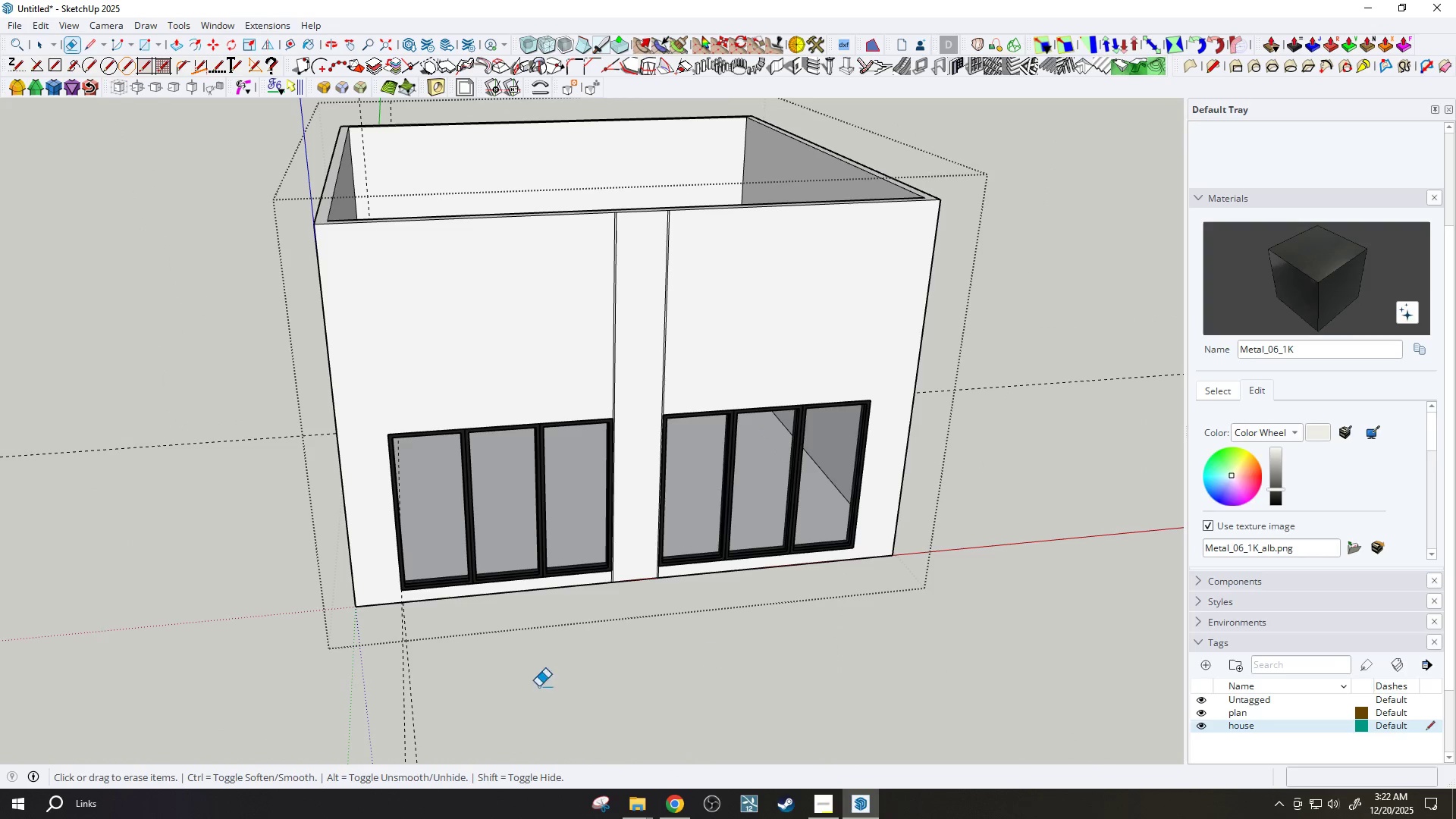 
left_click_drag(start_coordinate=[508, 689], to_coordinate=[369, 703])
 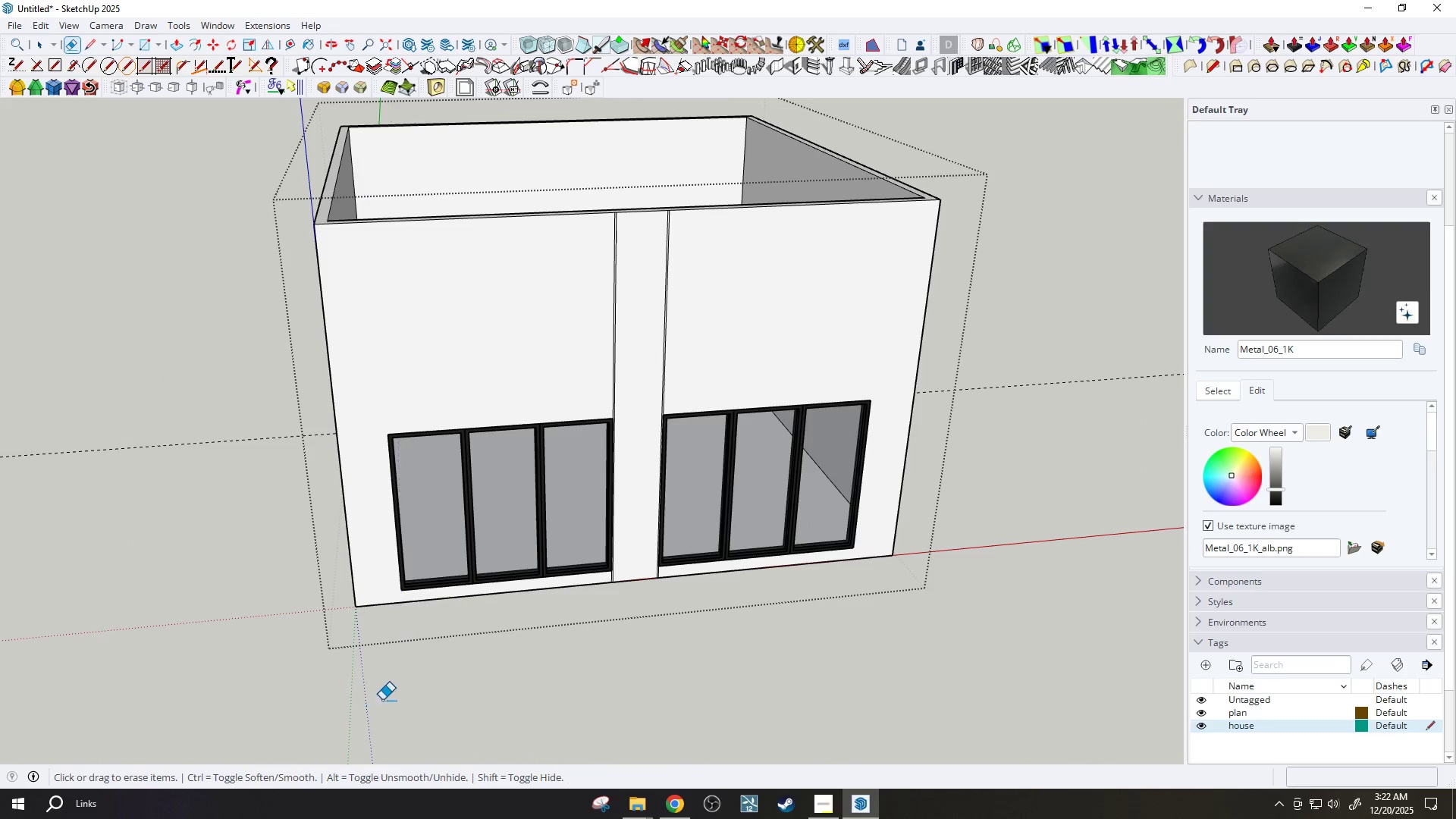 
left_click_drag(start_coordinate=[394, 700], to_coordinate=[502, 696])
 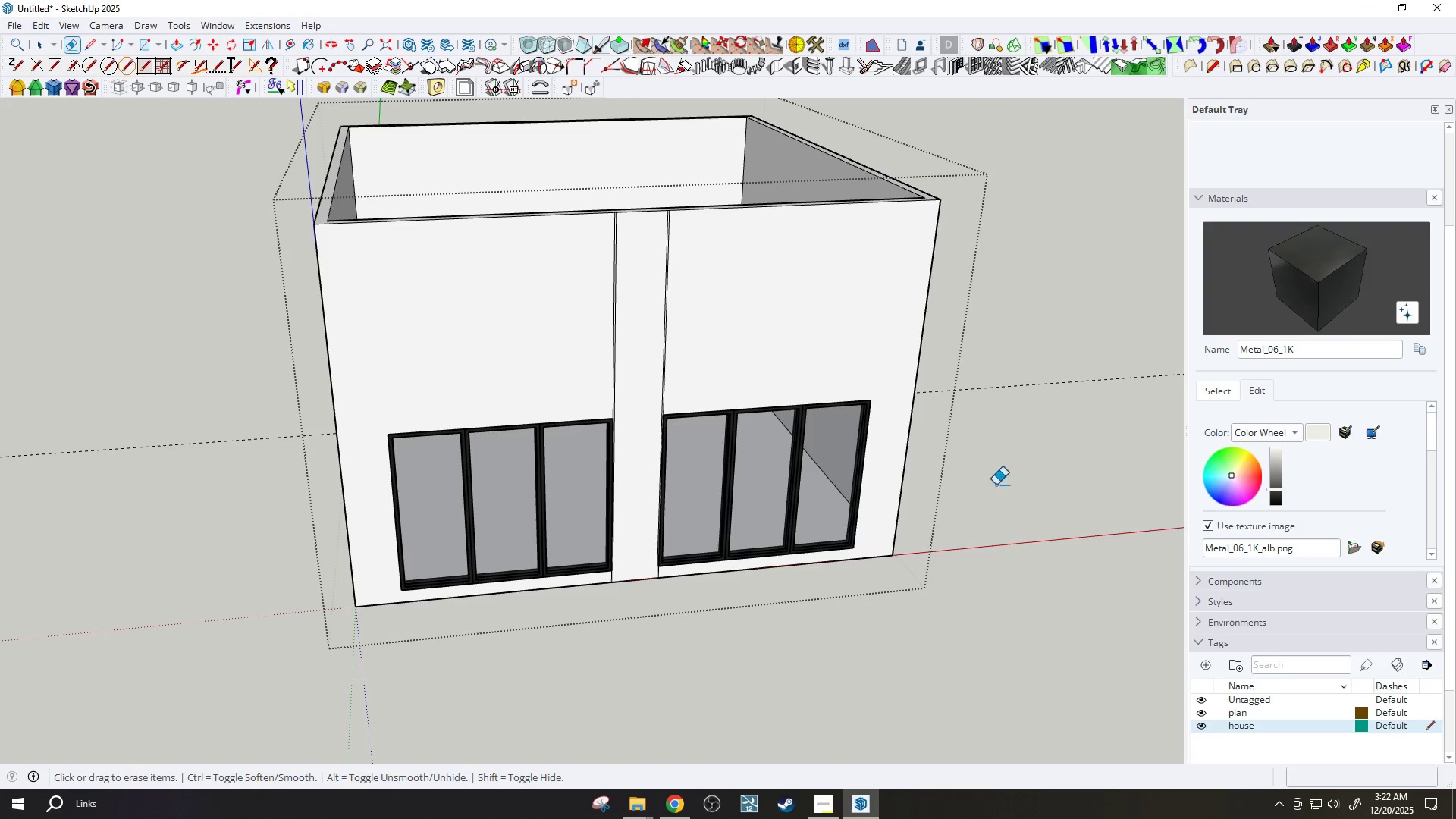 
left_click_drag(start_coordinate=[993, 465], to_coordinate=[1006, 326])
 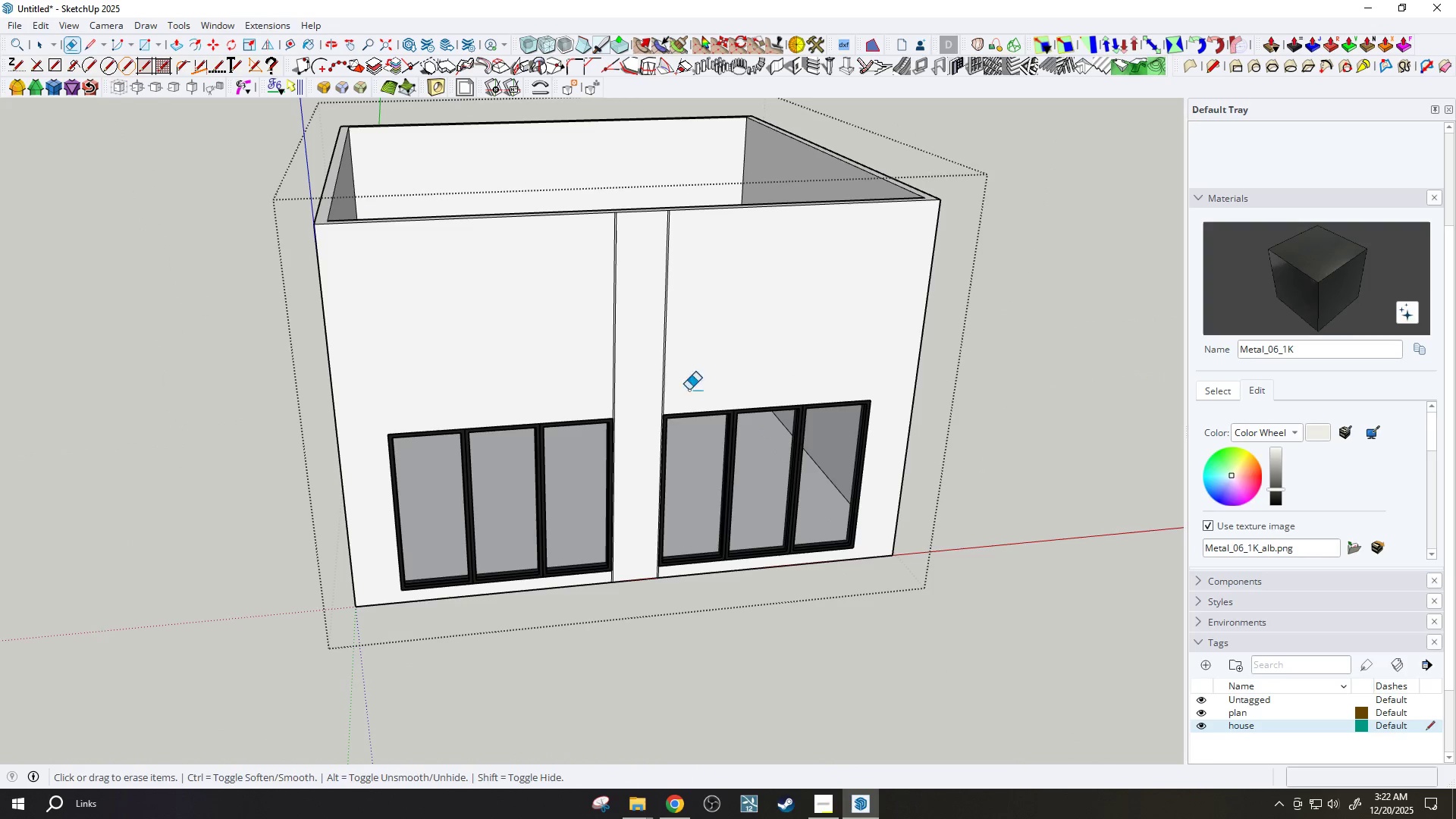 
scroll: coordinate [664, 381], scroll_direction: up, amount: 3.0
 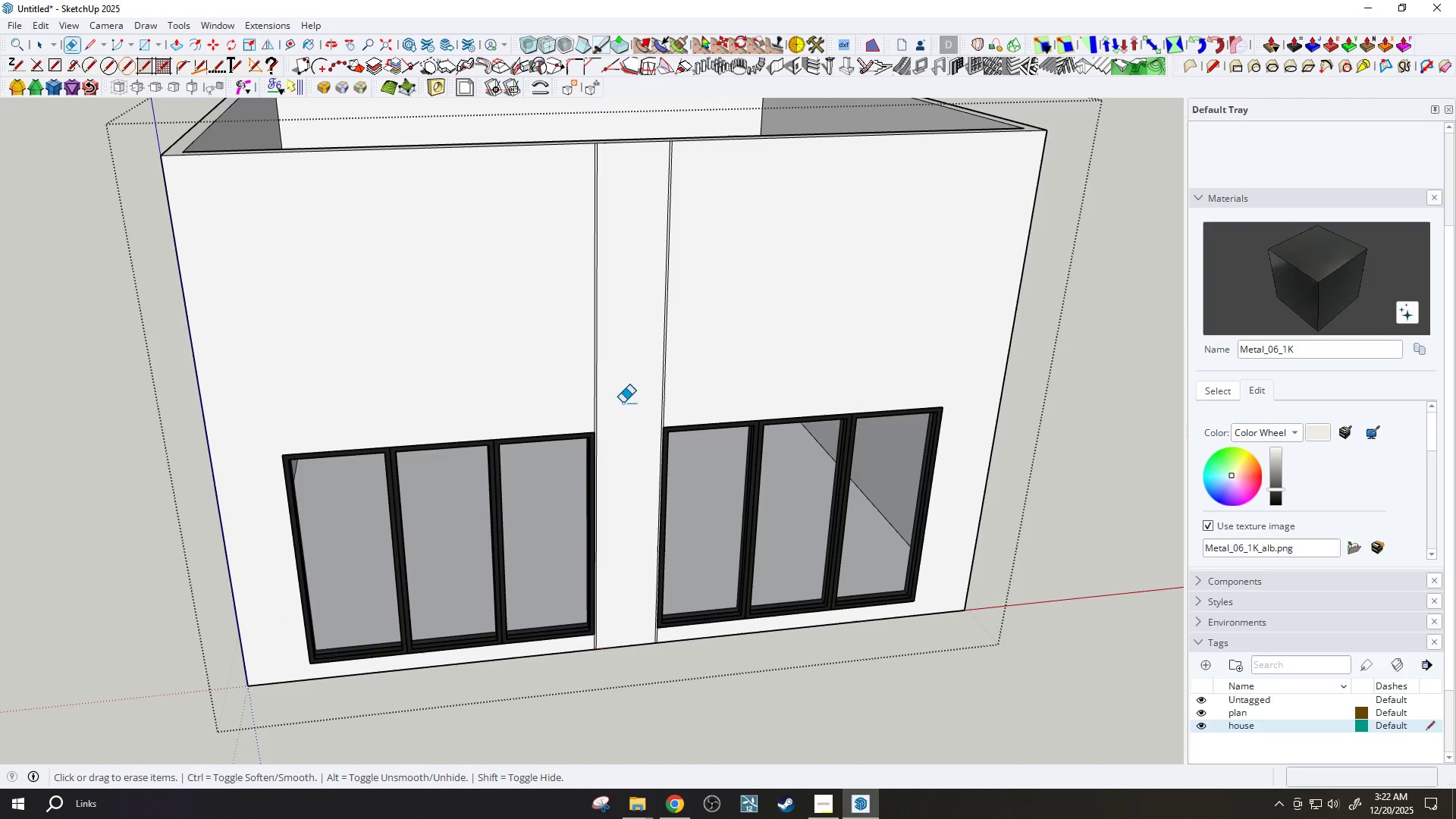 
key(P)
 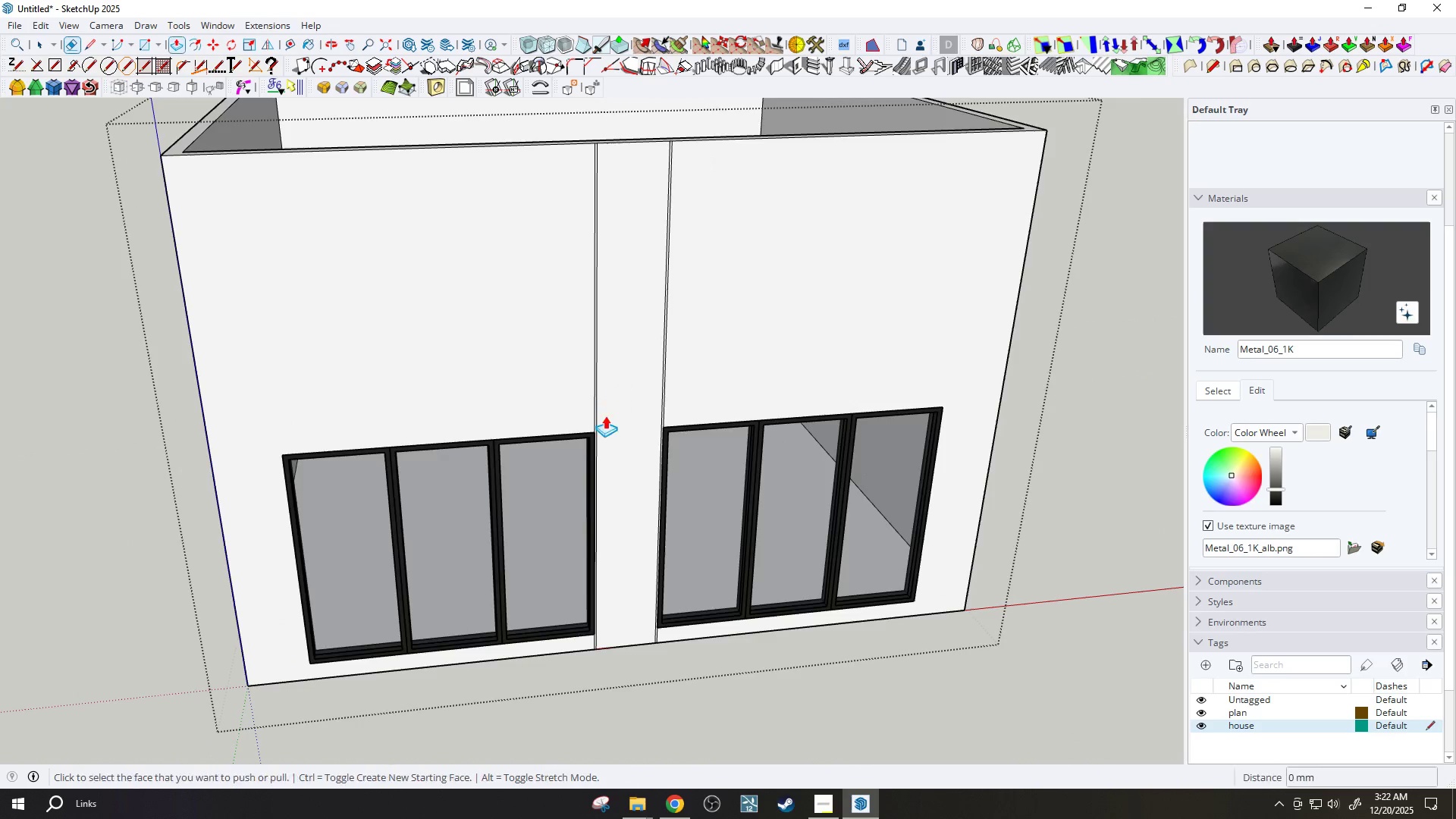 
left_click([591, 418])
 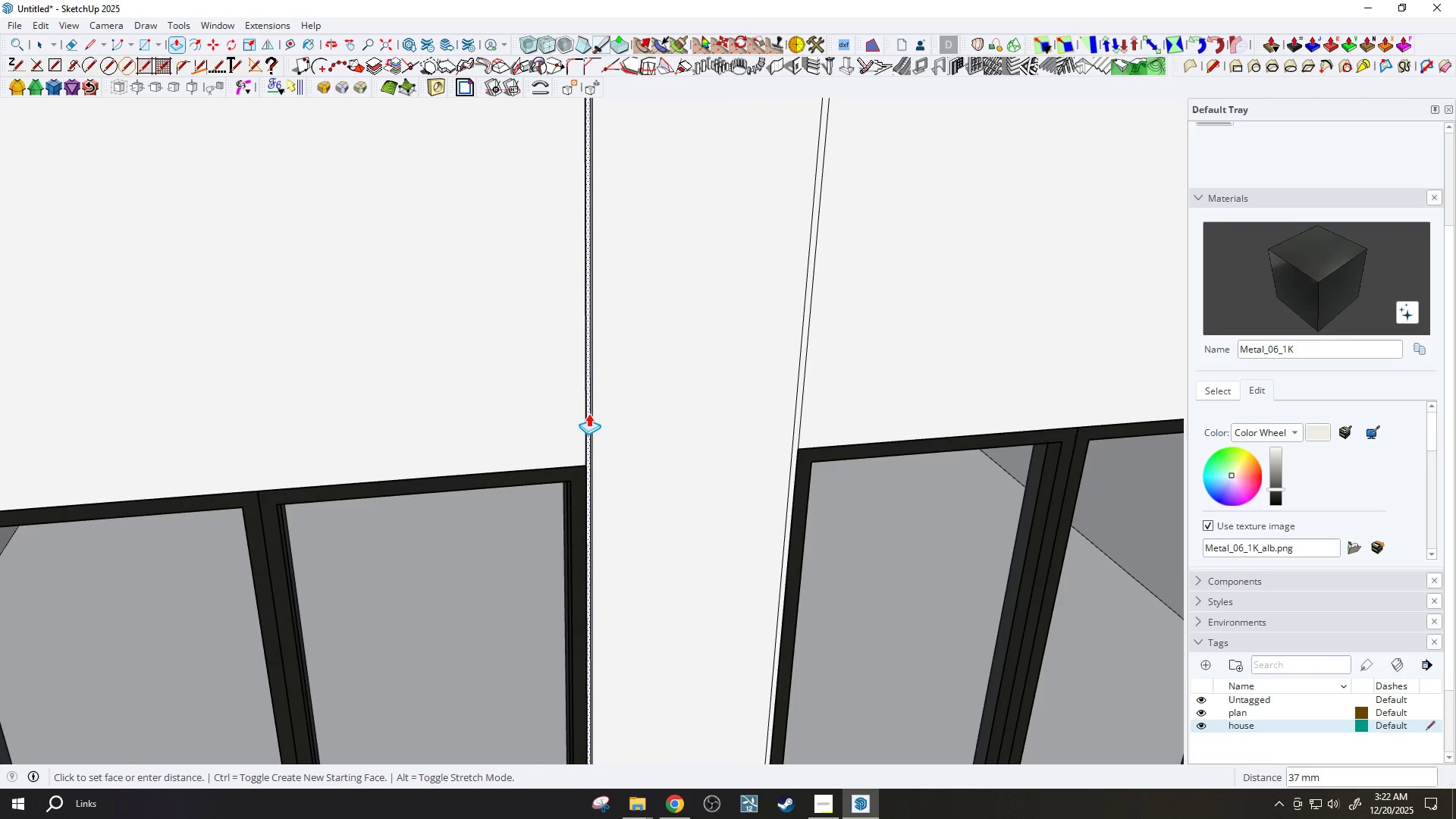 
scroll: coordinate [591, 418], scroll_direction: up, amount: 11.0
 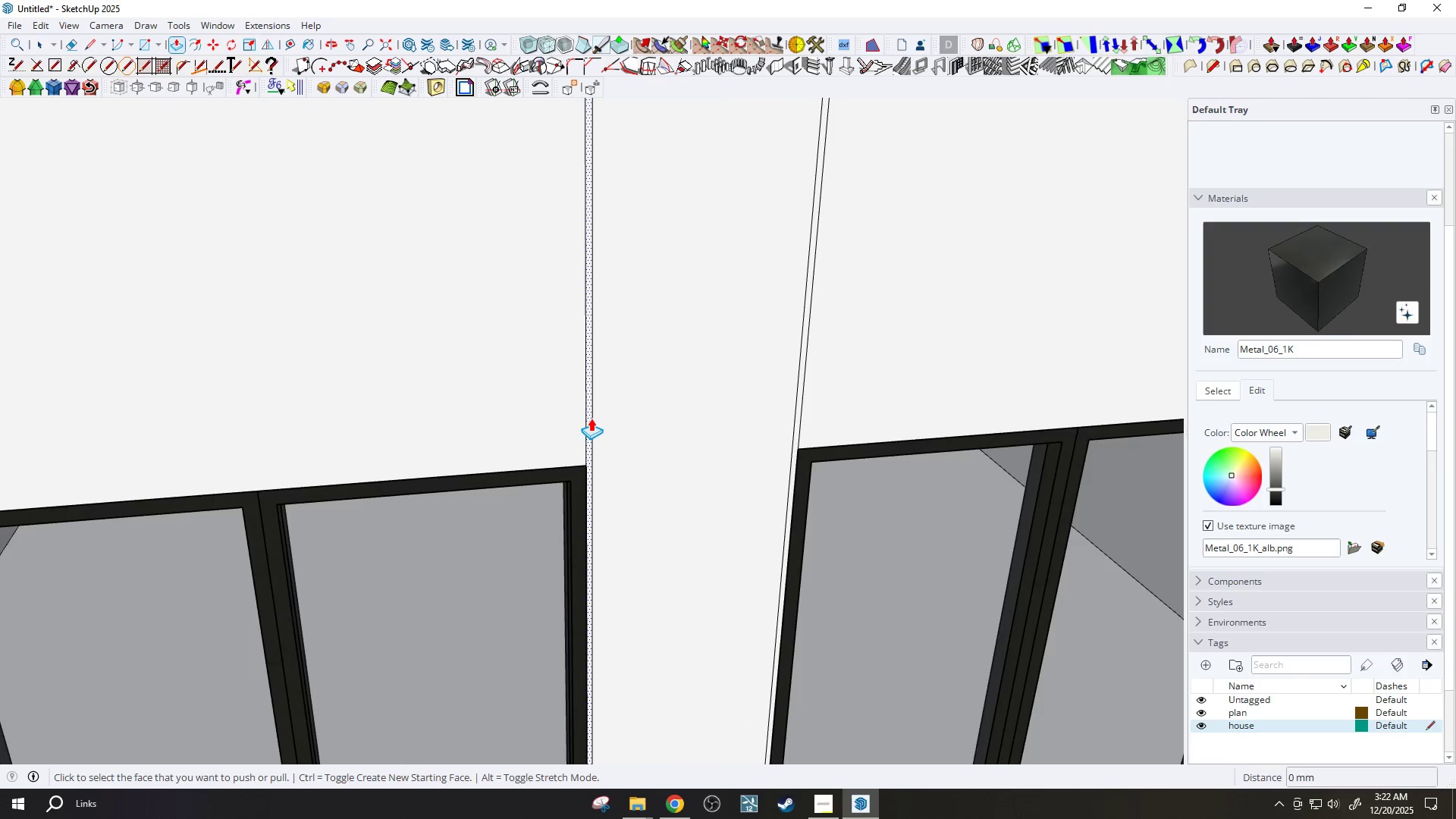 
wait(5.24)
 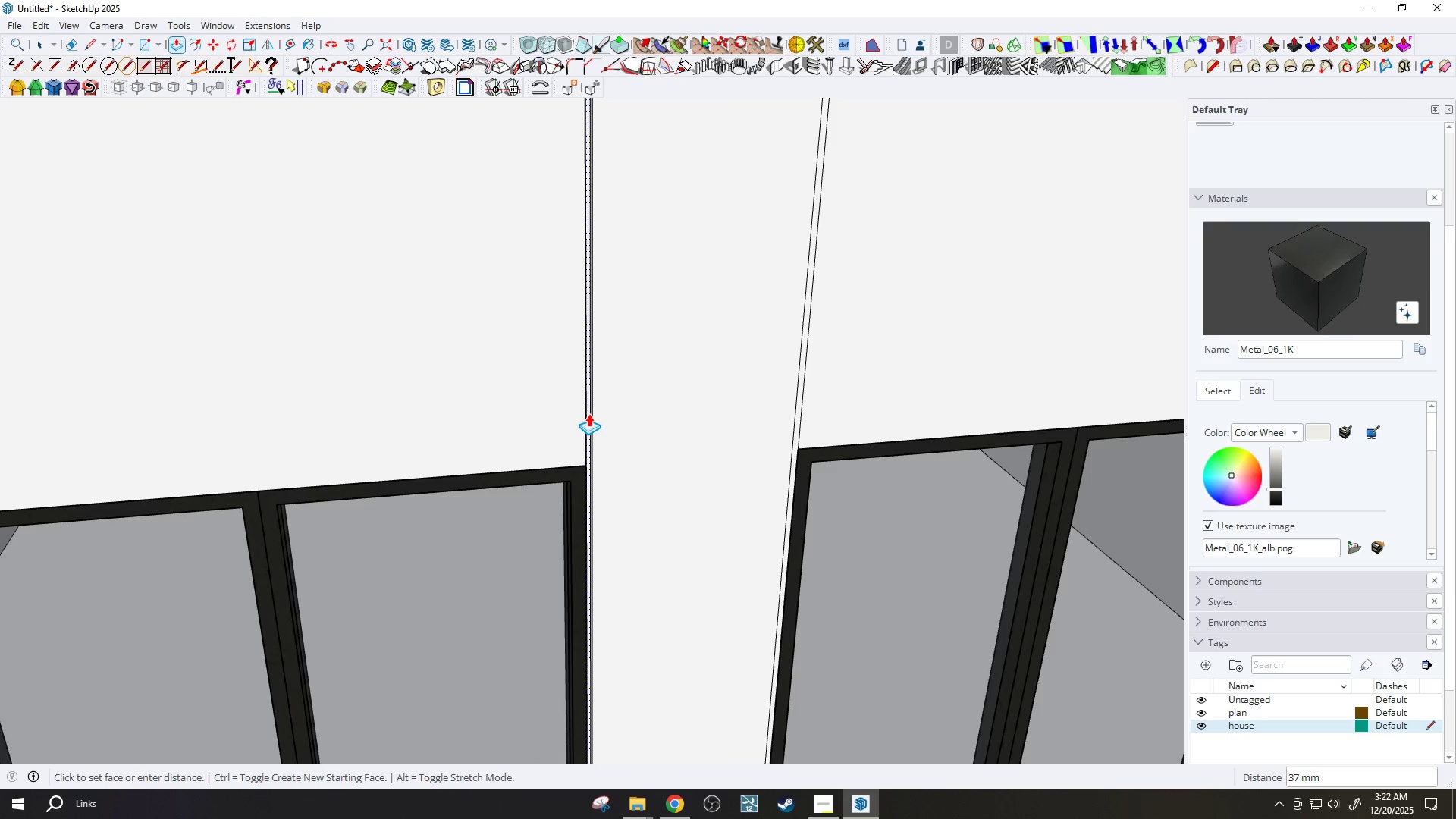 
type(30)
 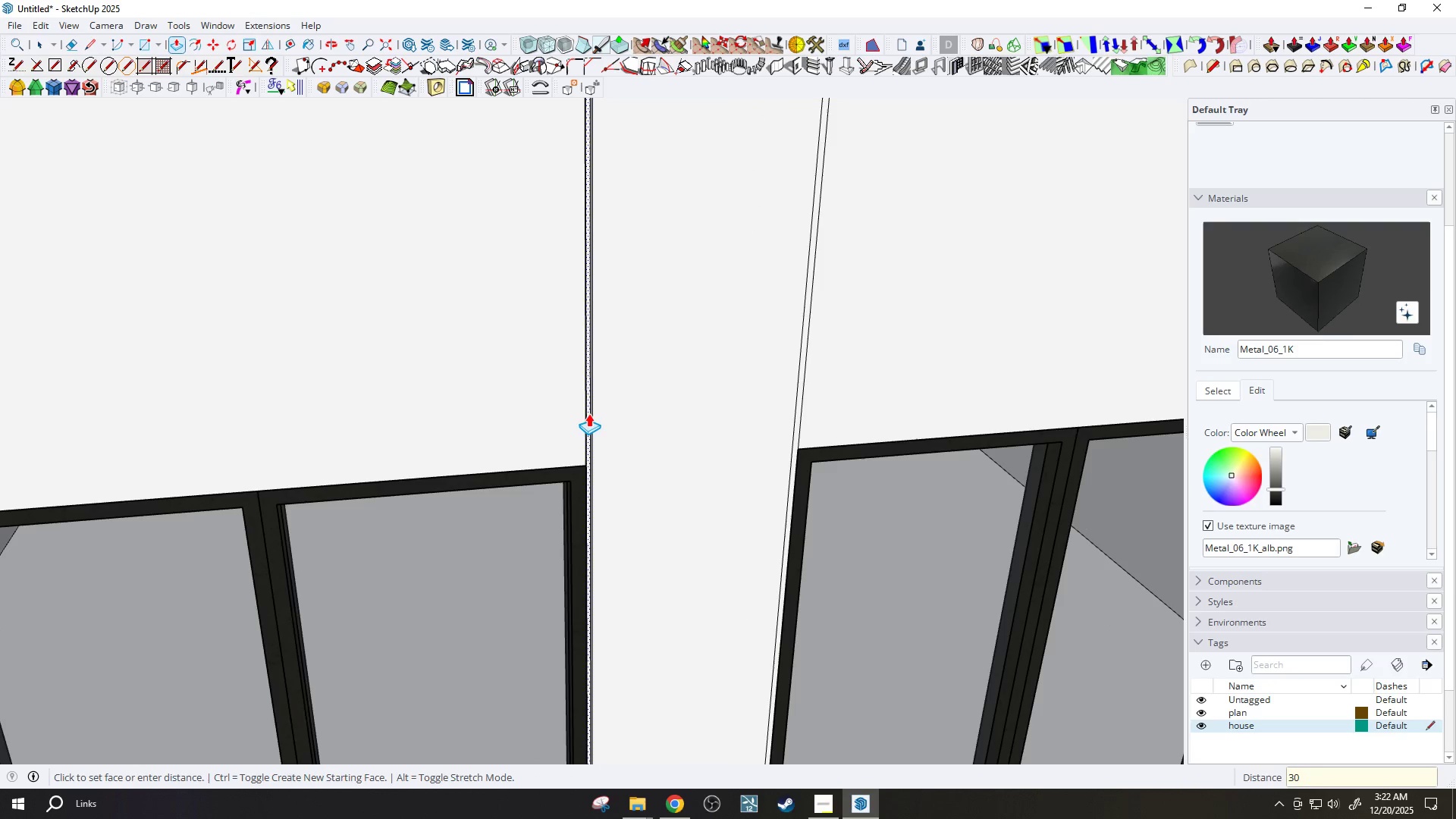 
key(Enter)
 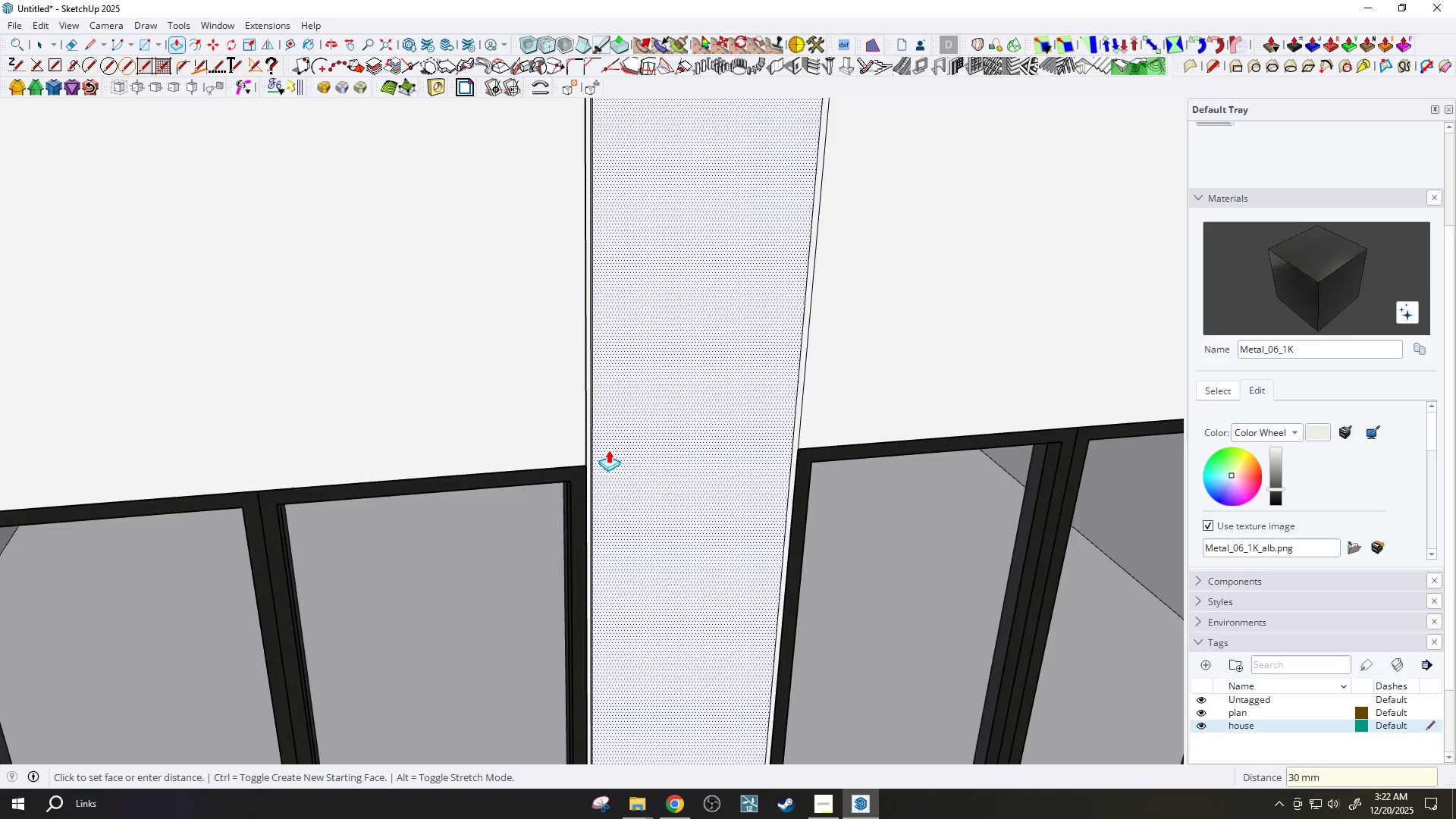 
scroll: coordinate [607, 446], scroll_direction: up, amount: 4.0
 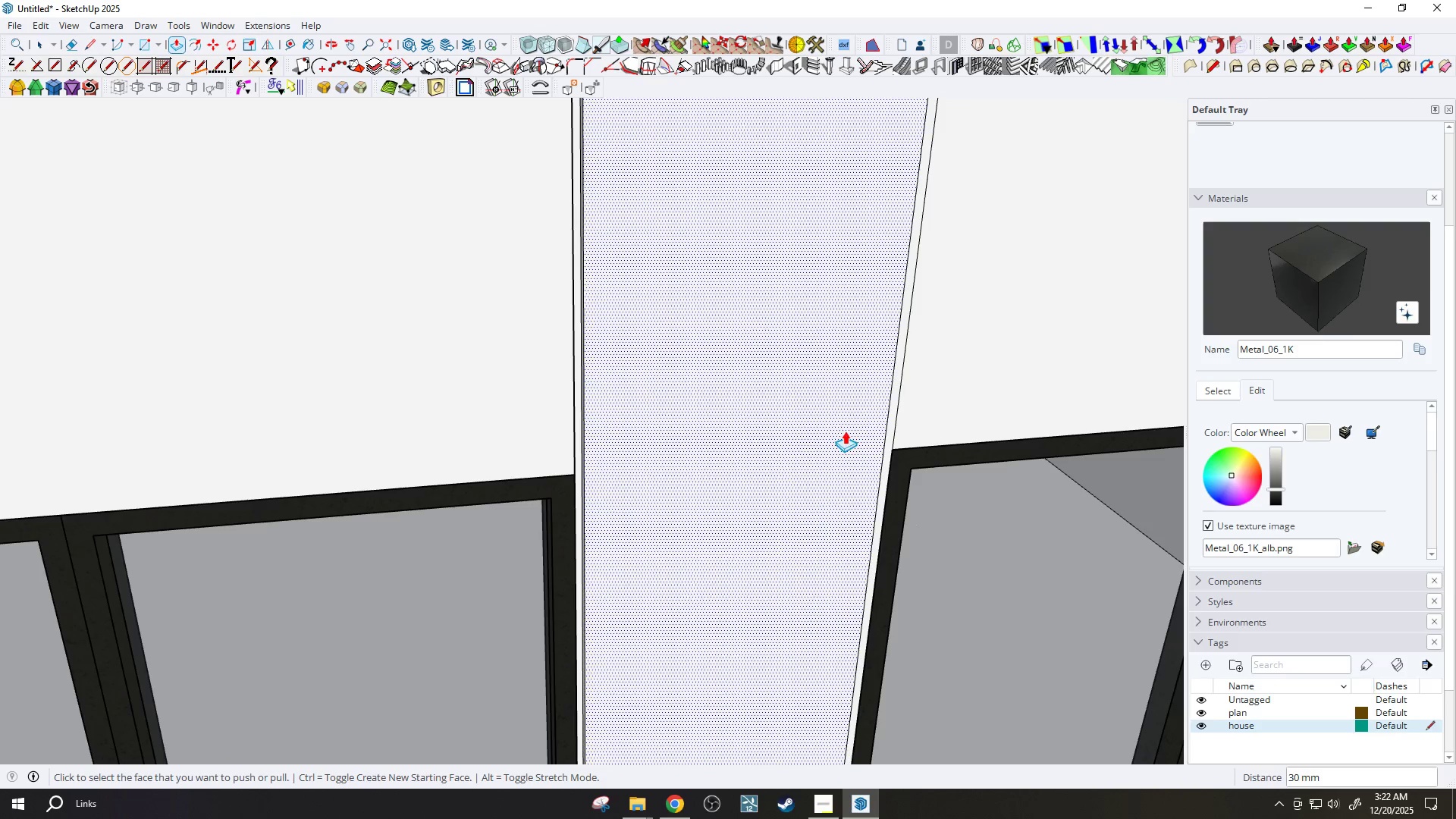 
key(T)
 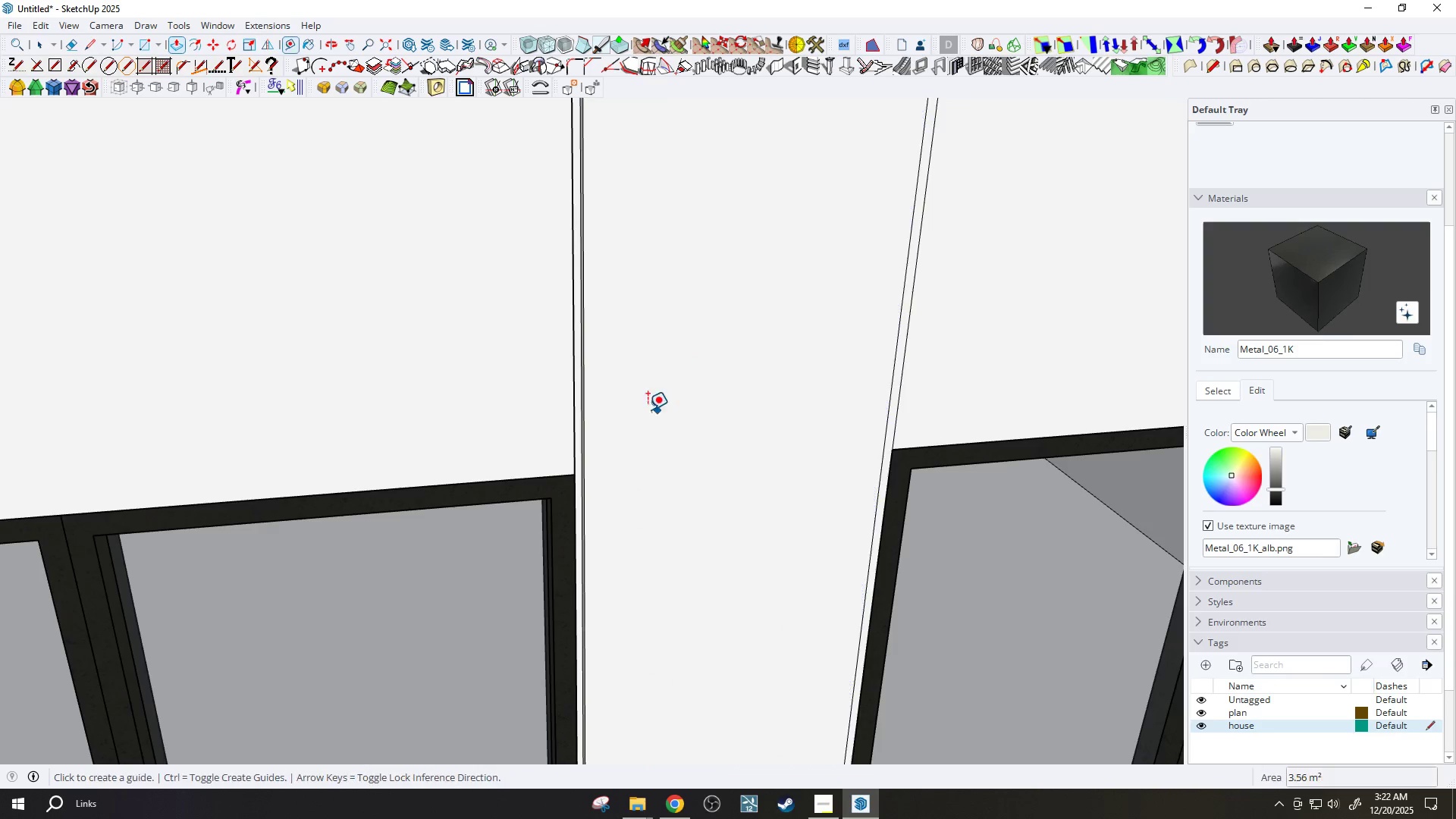 
scroll: coordinate [544, 440], scroll_direction: up, amount: 7.0
 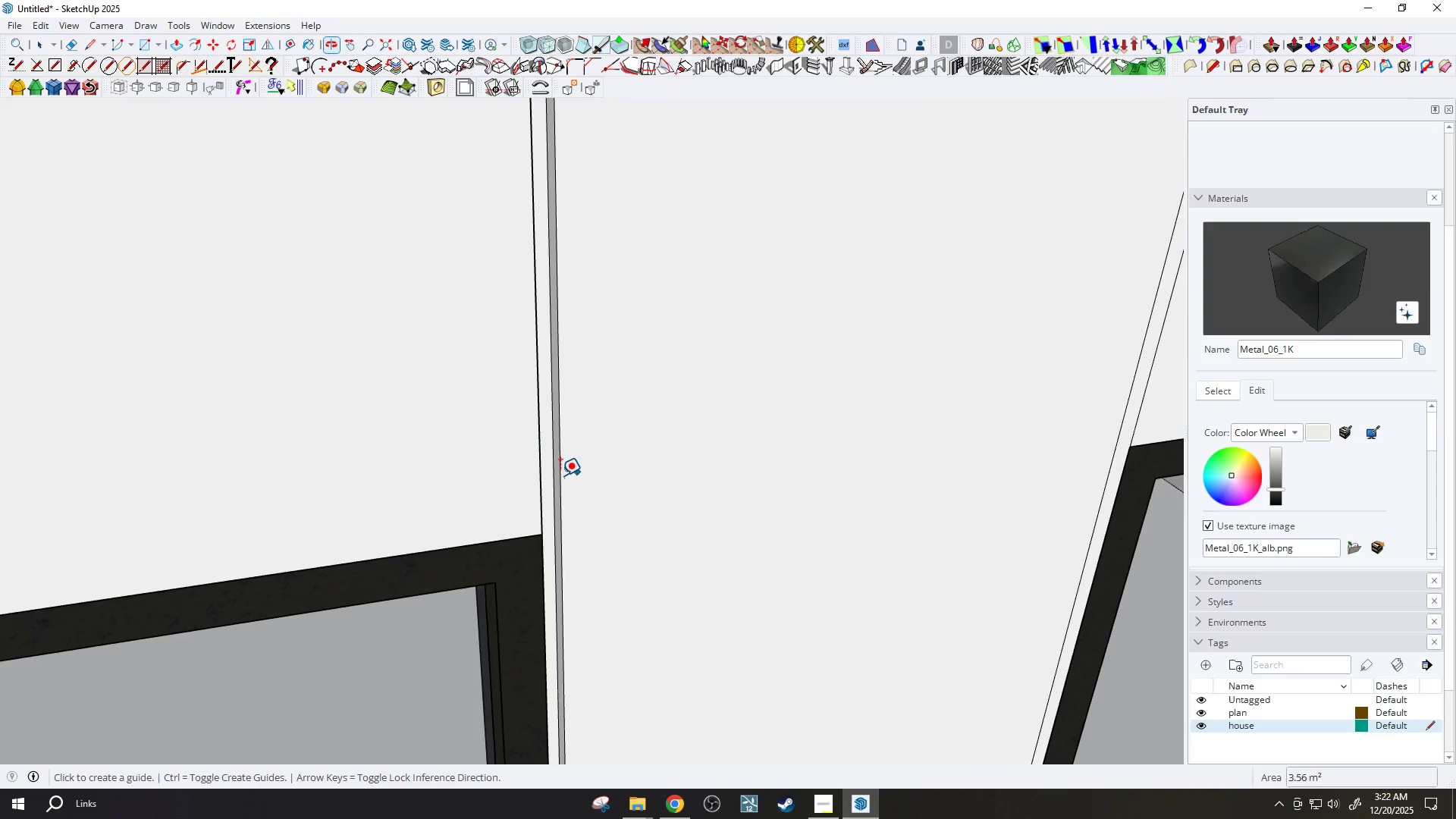 
left_click_drag(start_coordinate=[538, 474], to_coordinate=[544, 475])
 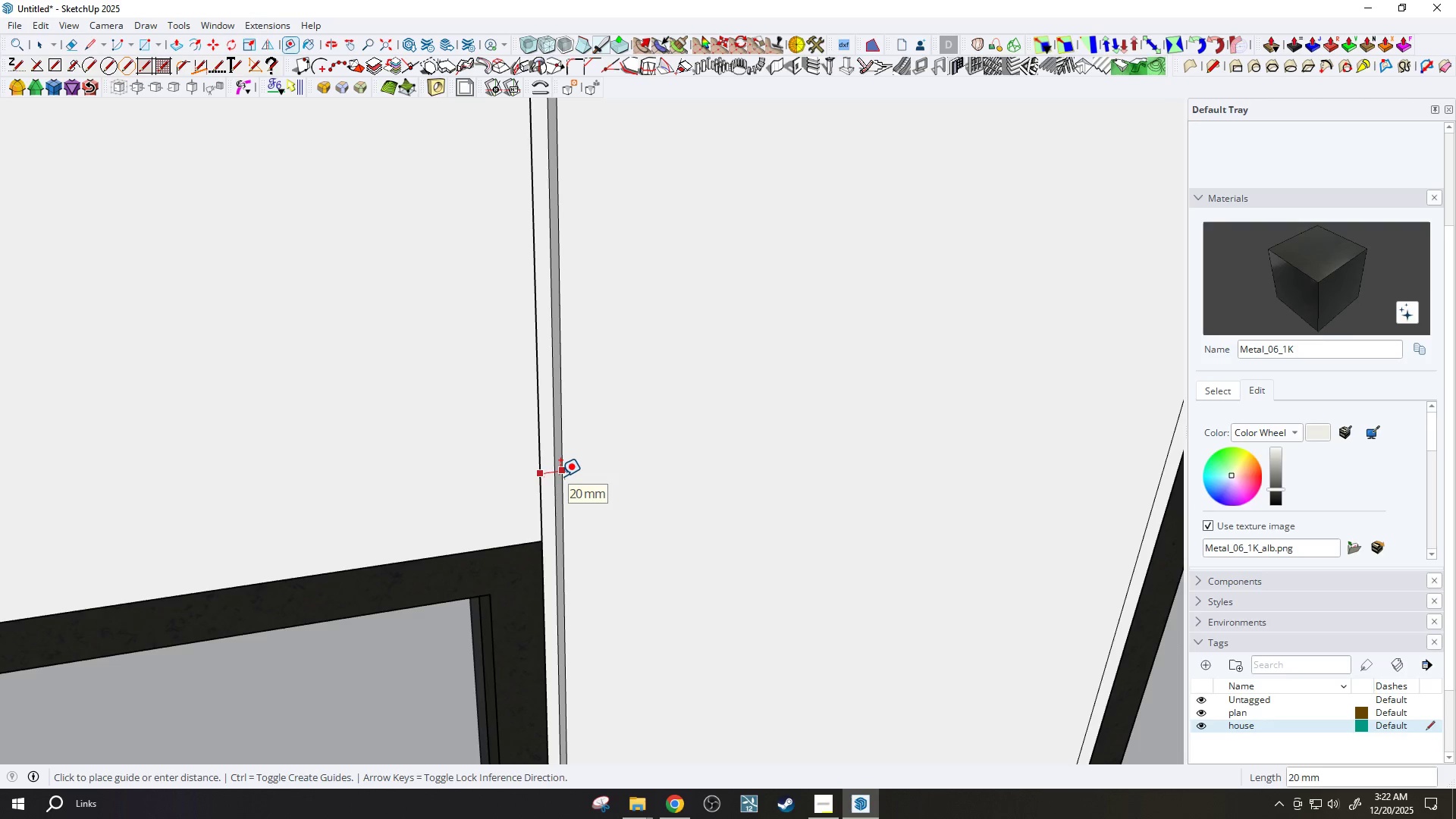 
scroll: coordinate [543, 474], scroll_direction: up, amount: 1.0
 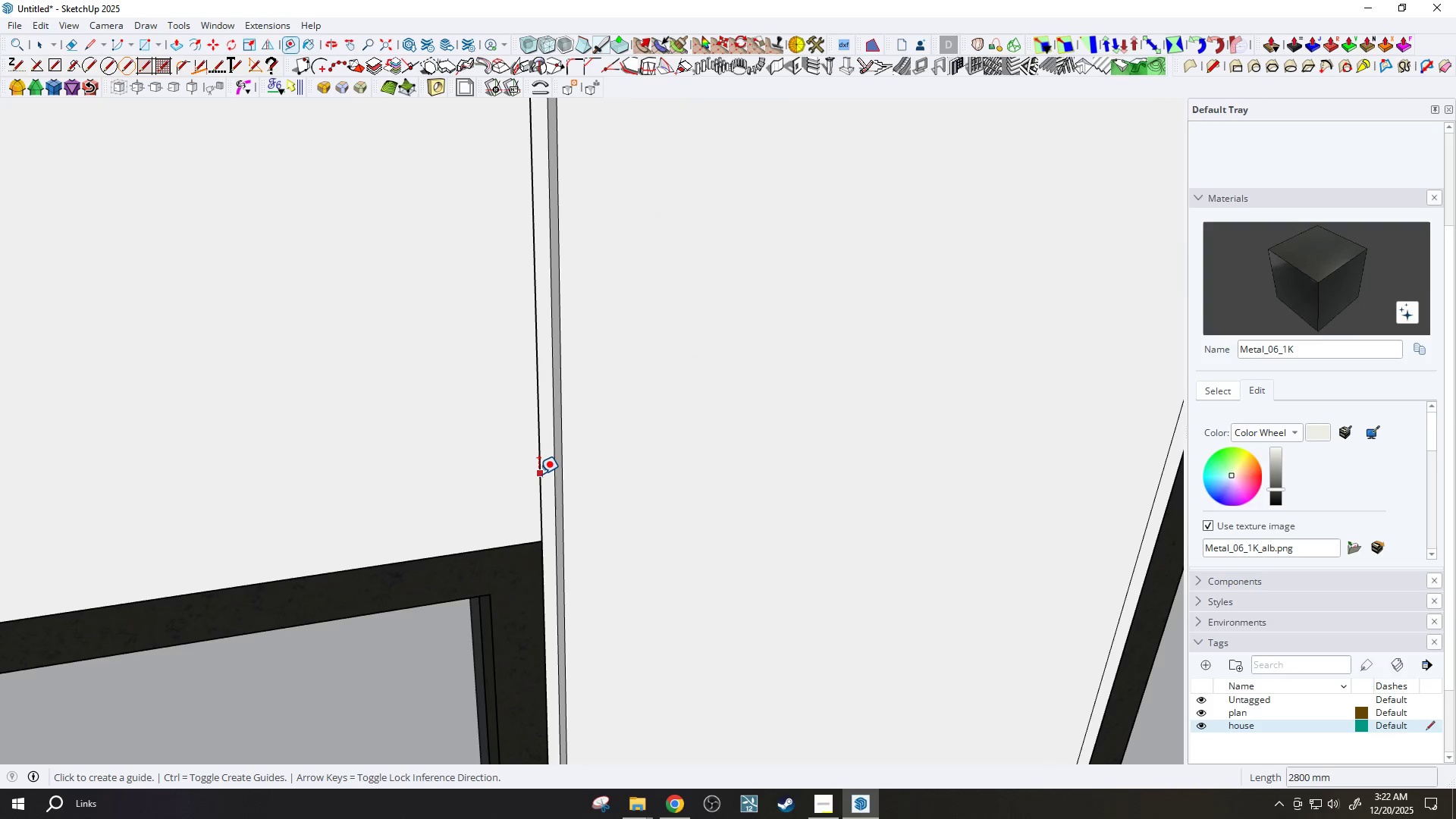 
key(P)
 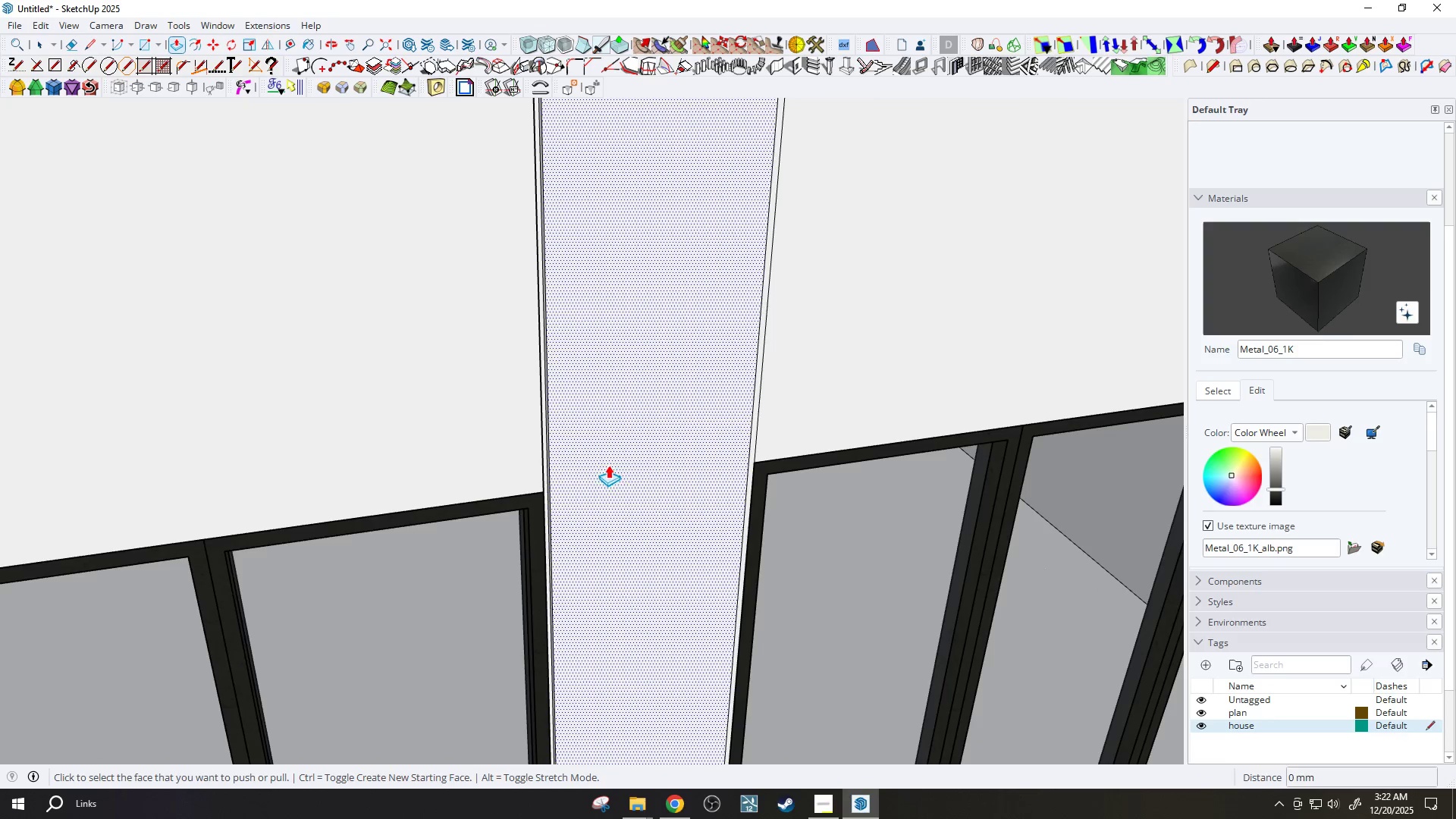 
scroll: coordinate [546, 472], scroll_direction: down, amount: 13.0
 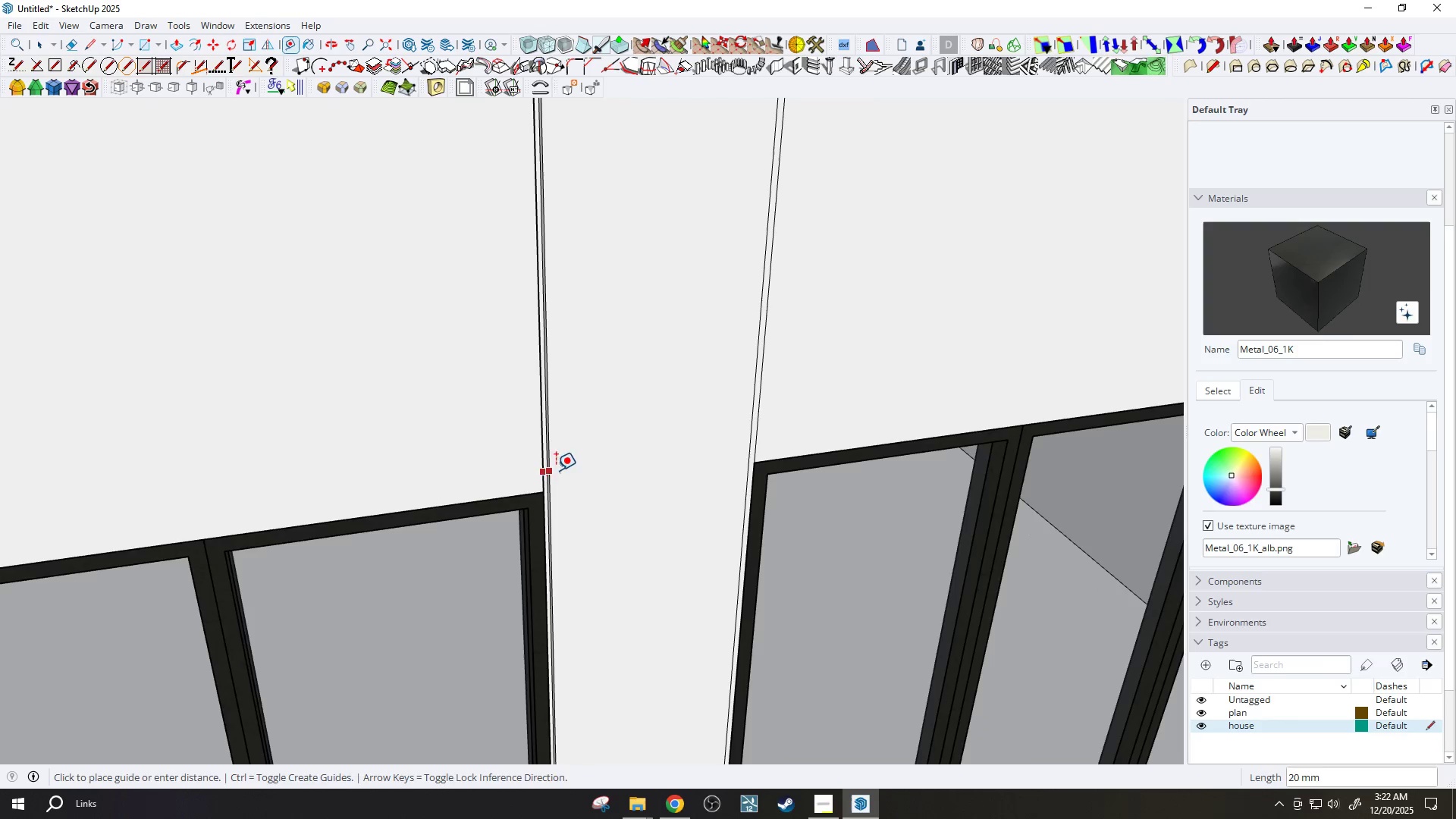 
key(Control+Z)
 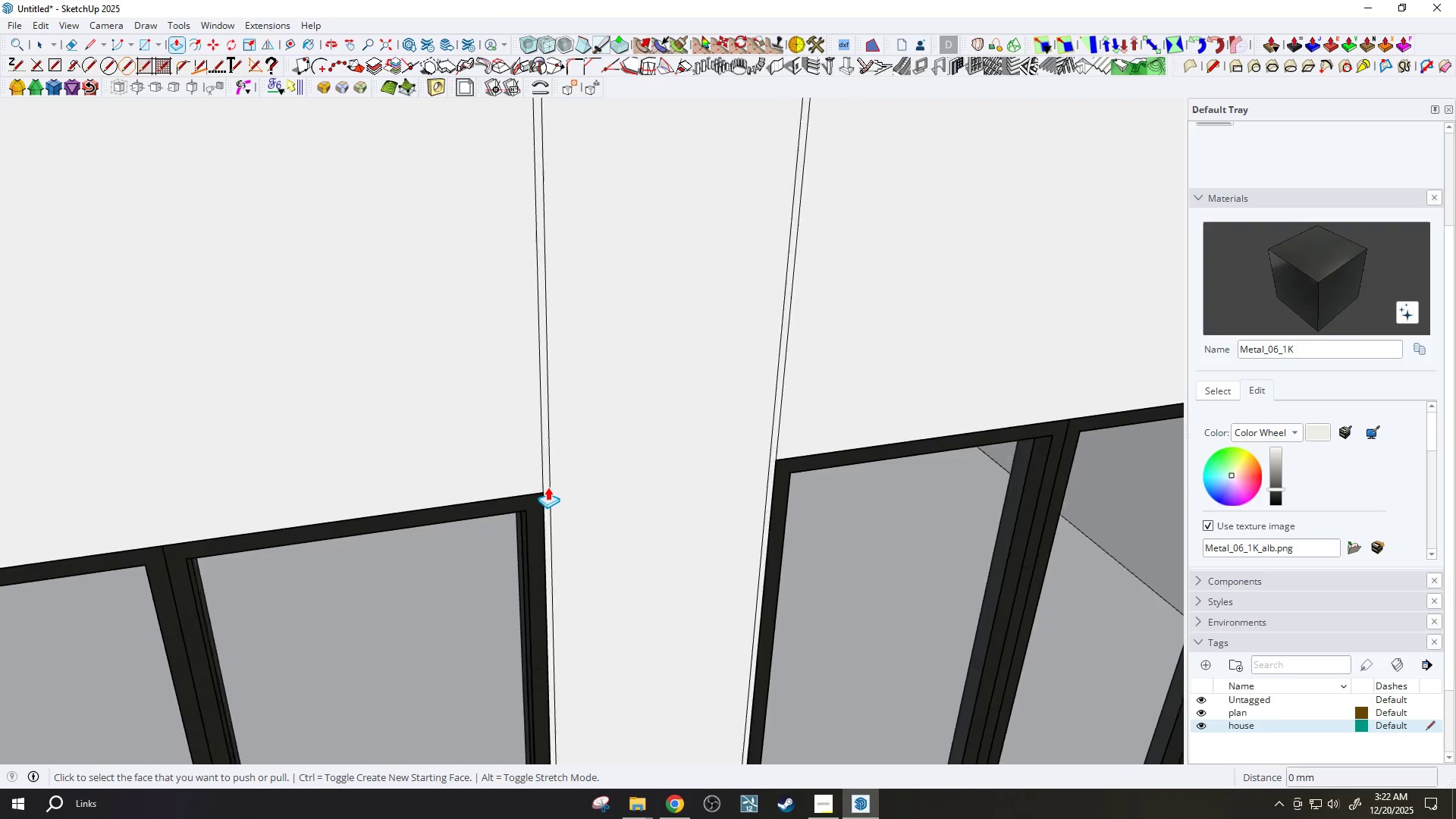 
left_click([548, 472])
 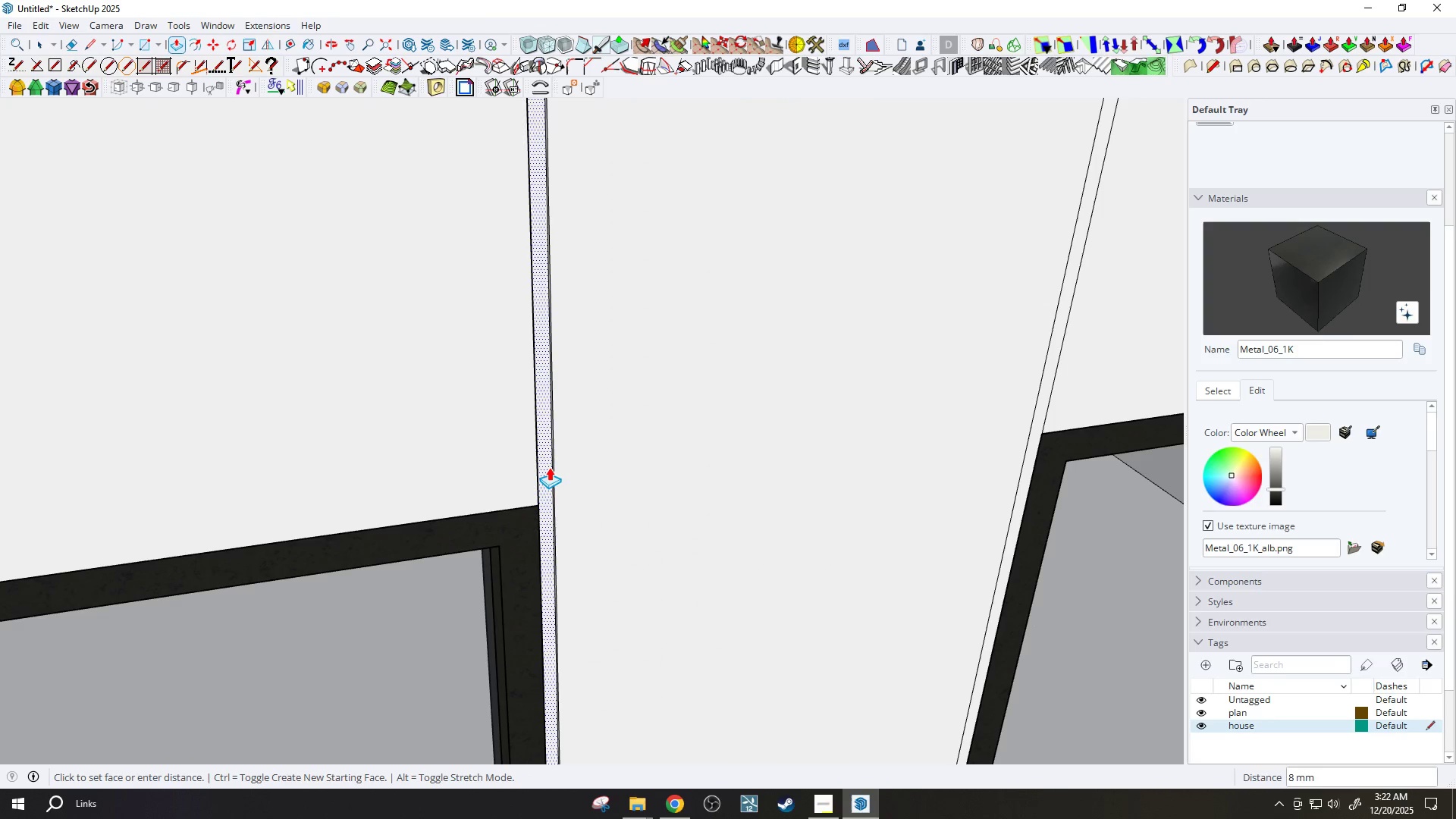 
scroll: coordinate [545, 478], scroll_direction: up, amount: 9.0
 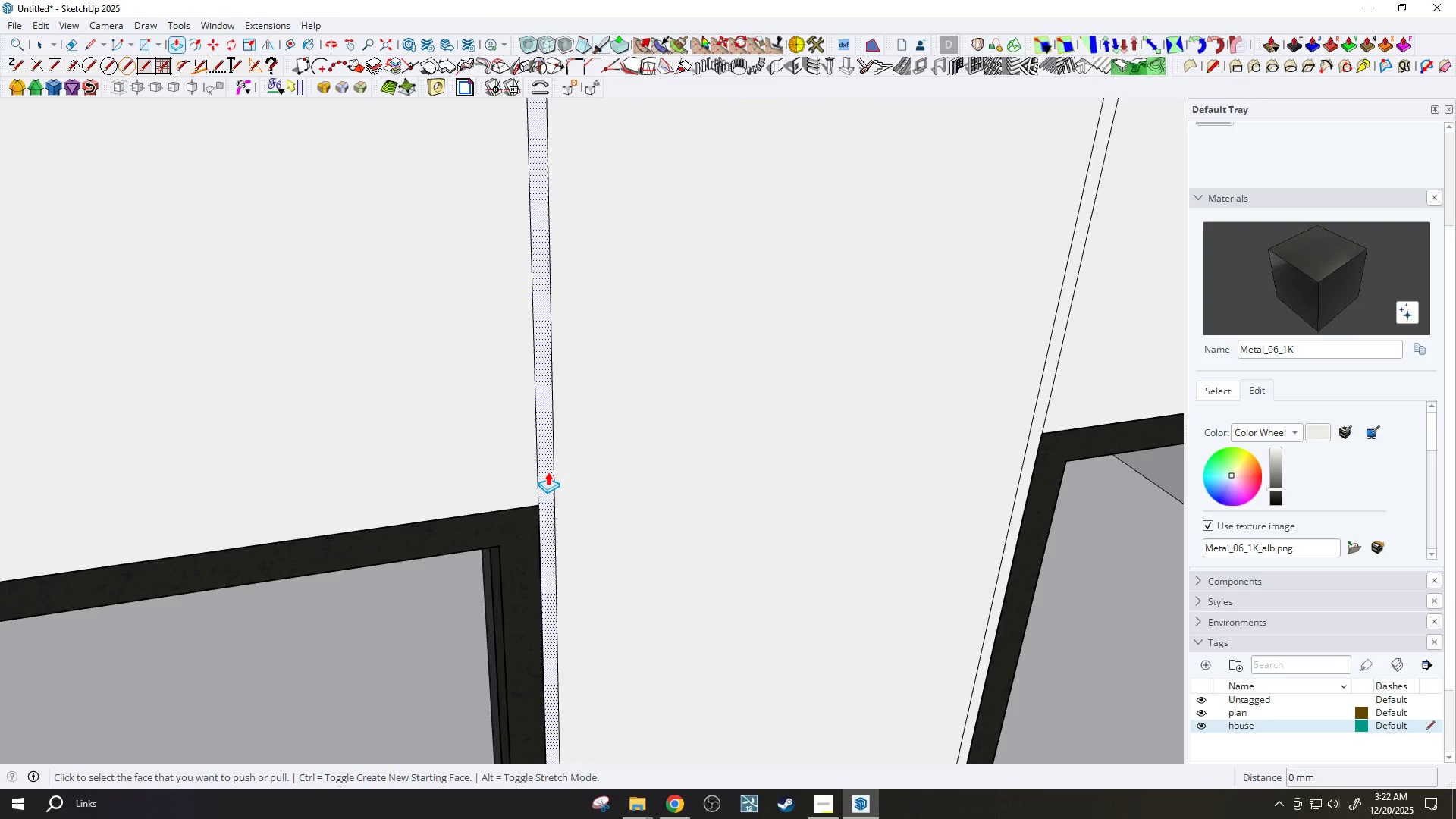 
type(20)
 